 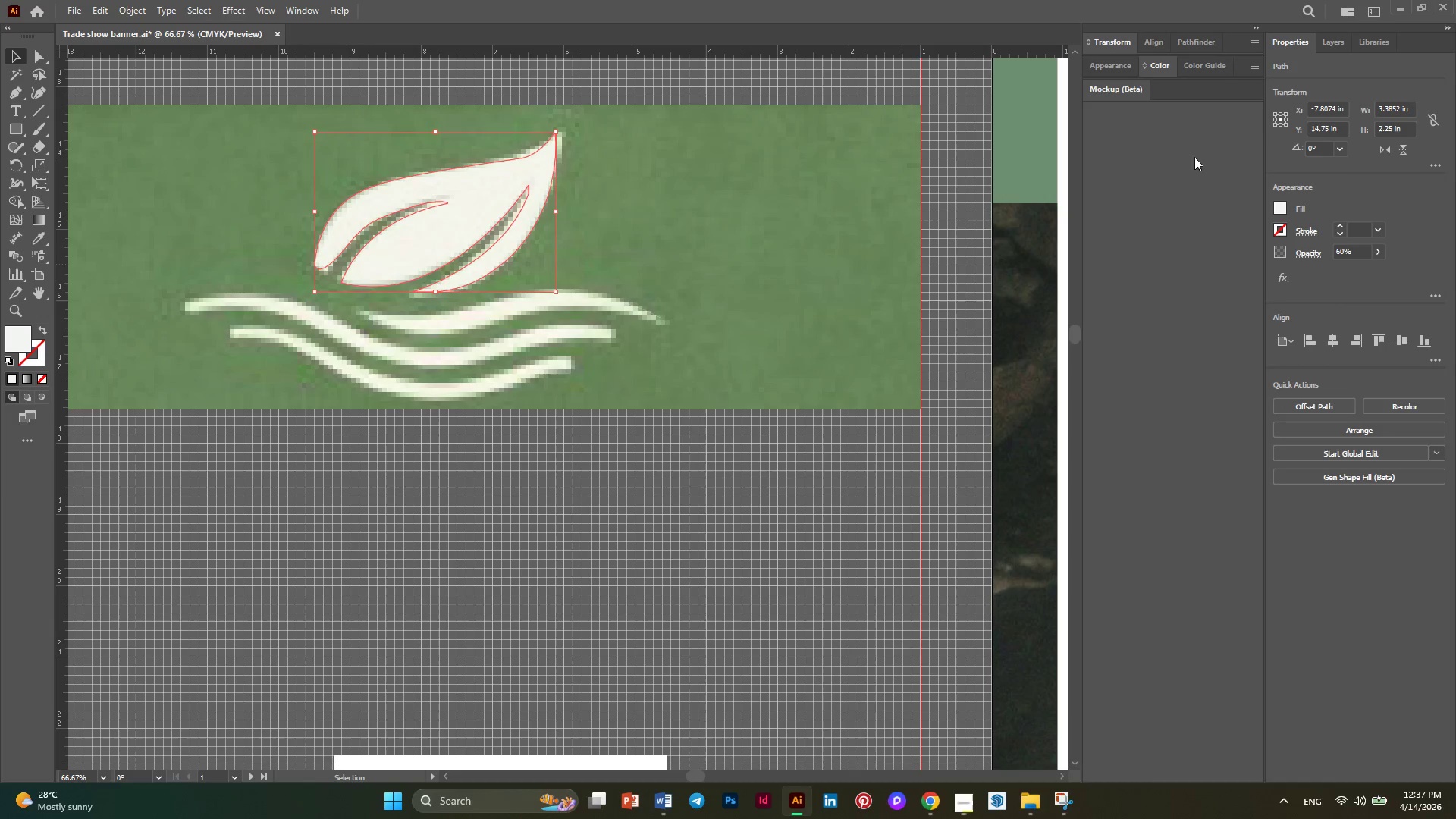 
scroll: coordinate [315, 347], scroll_direction: up, amount: 2.0
 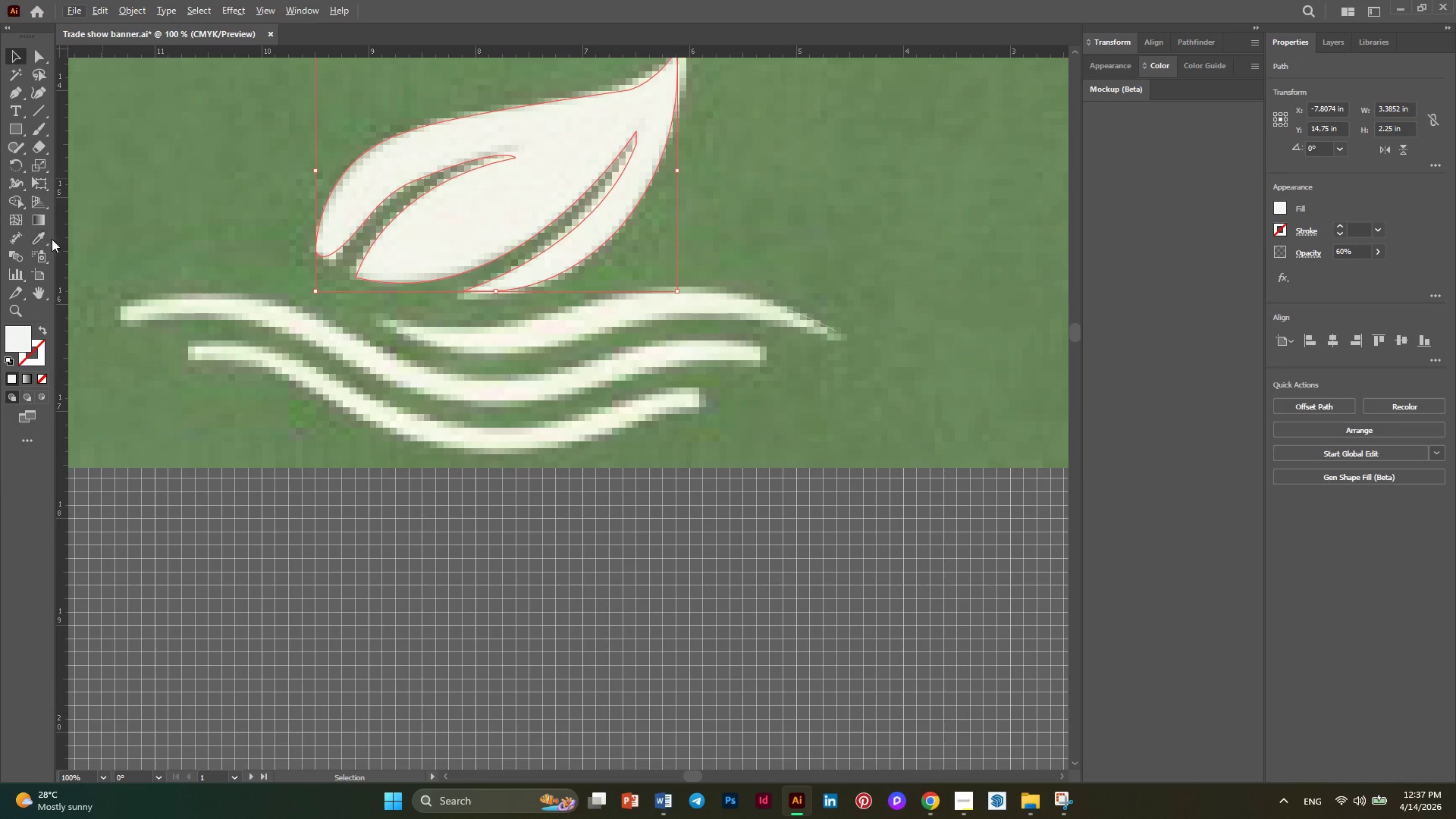 
mouse_move([18, 124])
 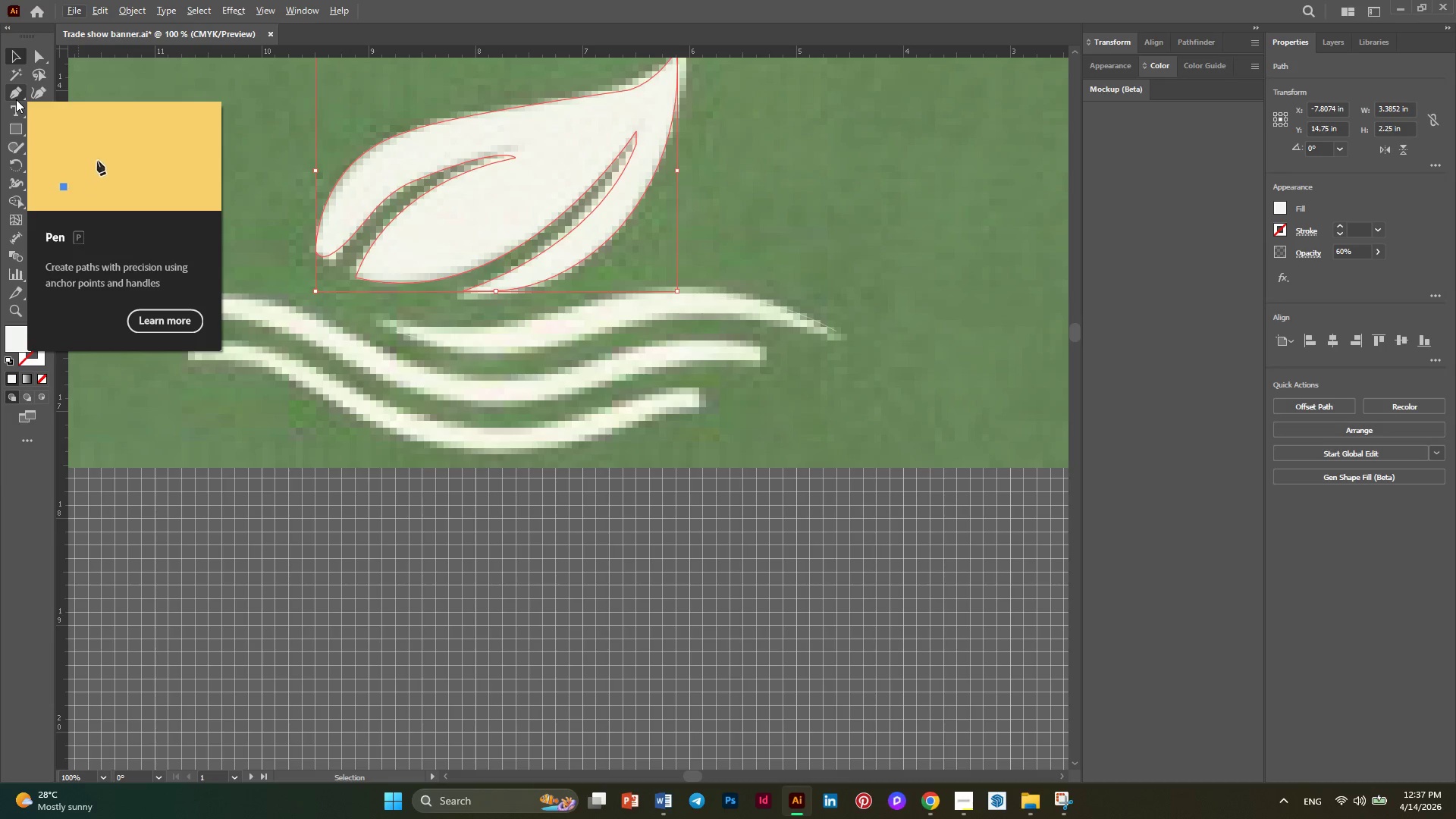 
left_click([16, 98])
 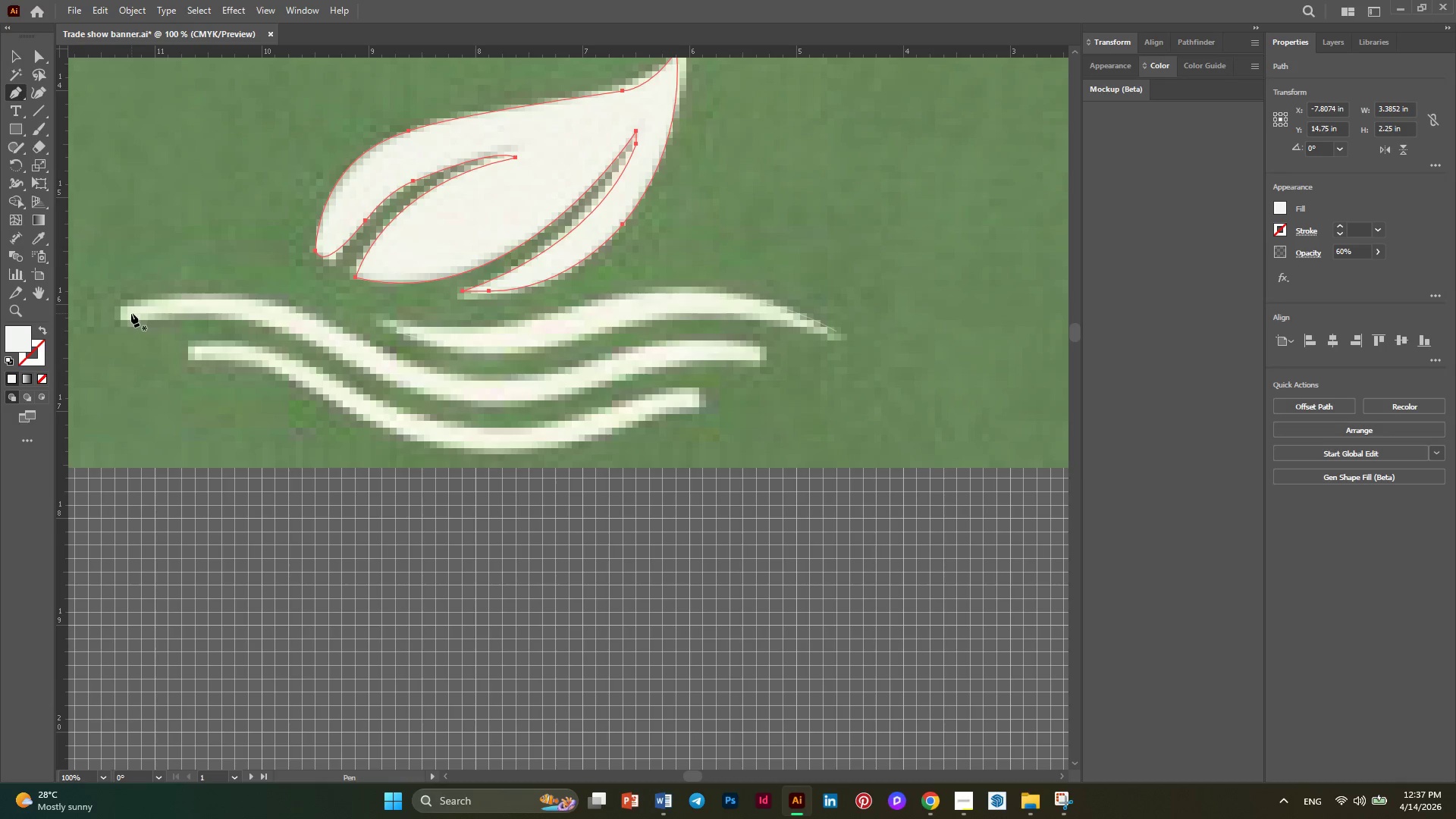 
left_click([125, 318])
 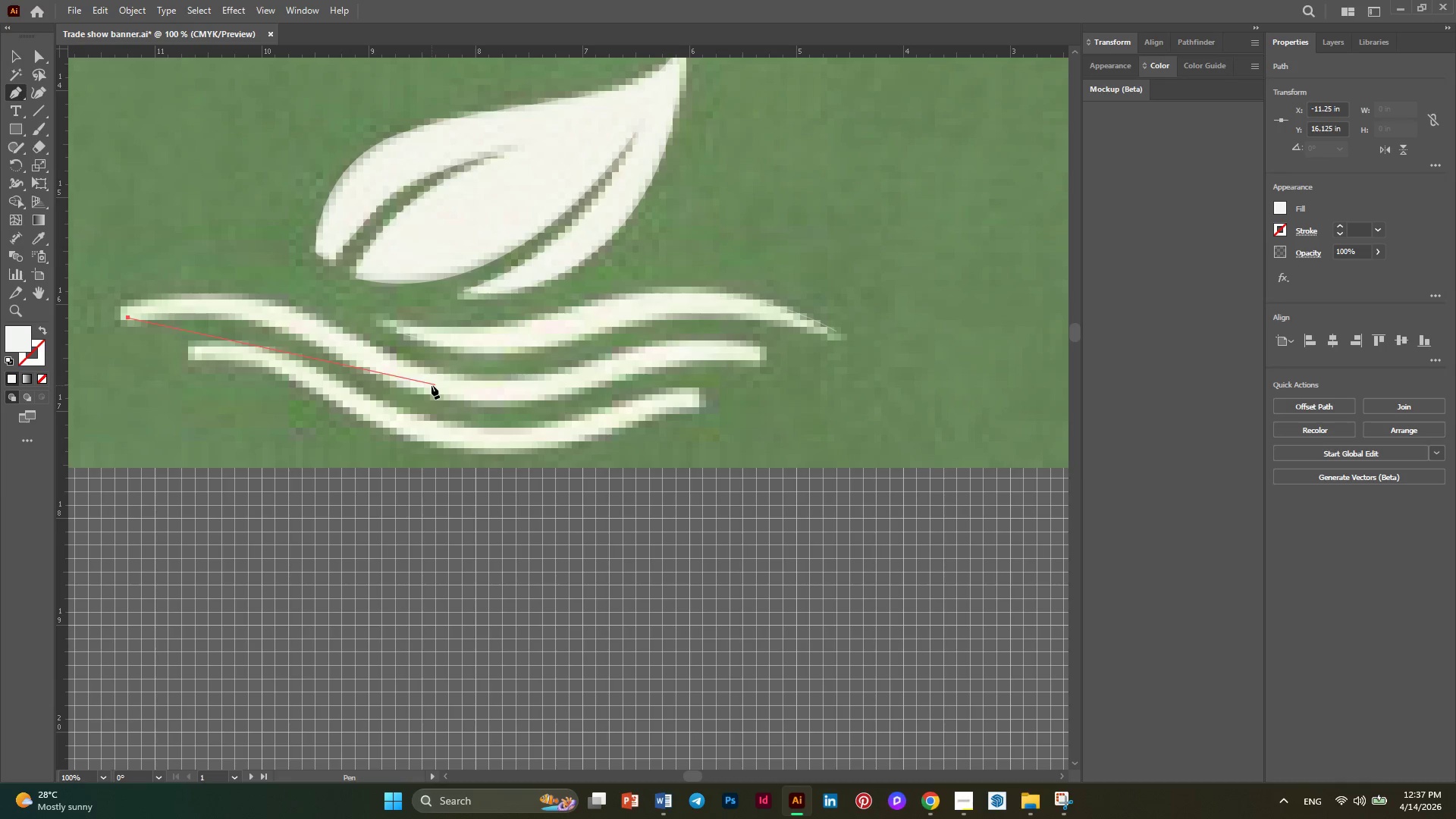 
left_click_drag(start_coordinate=[439, 391], to_coordinate=[627, 484])
 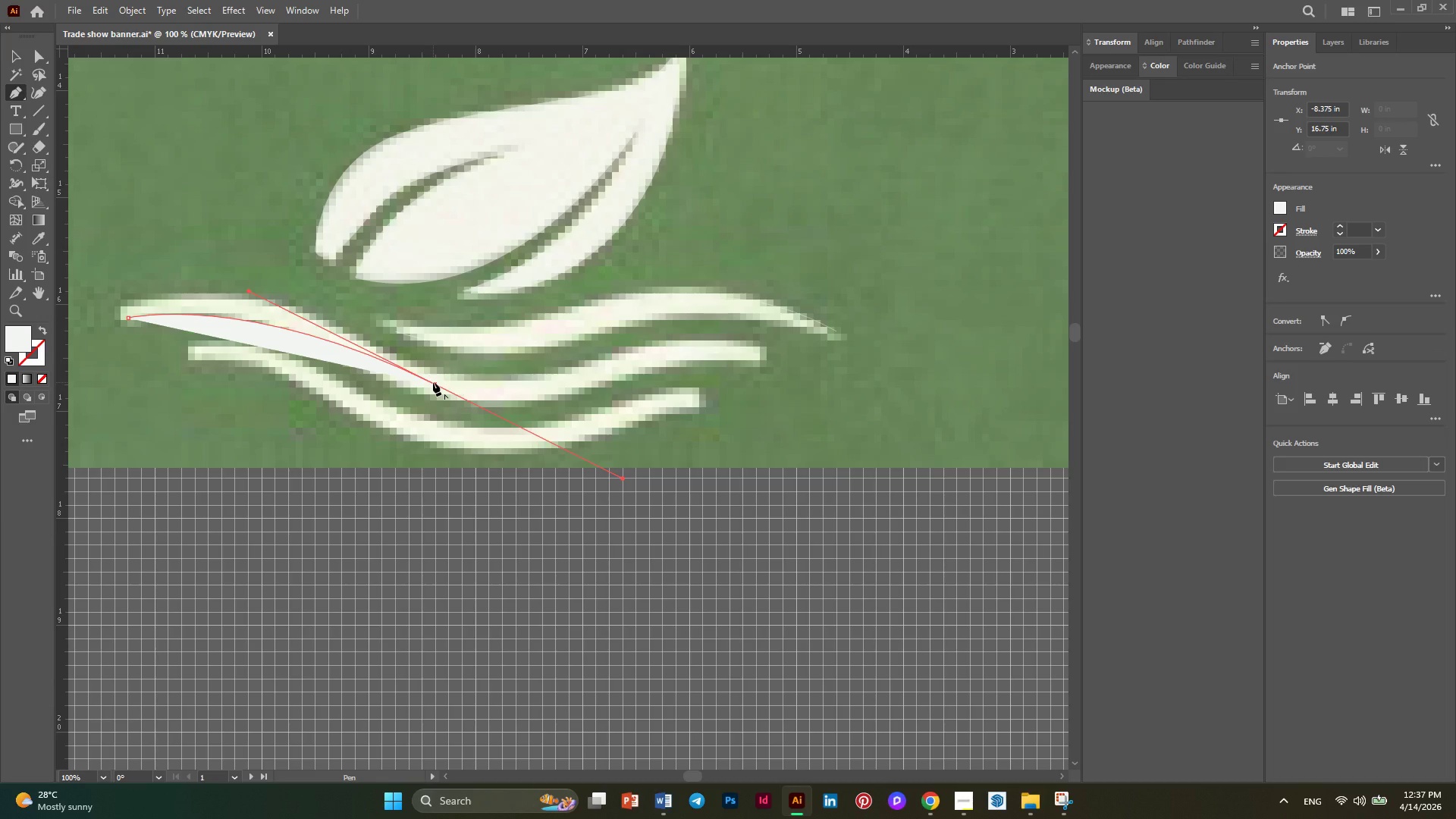 
left_click([433, 382])
 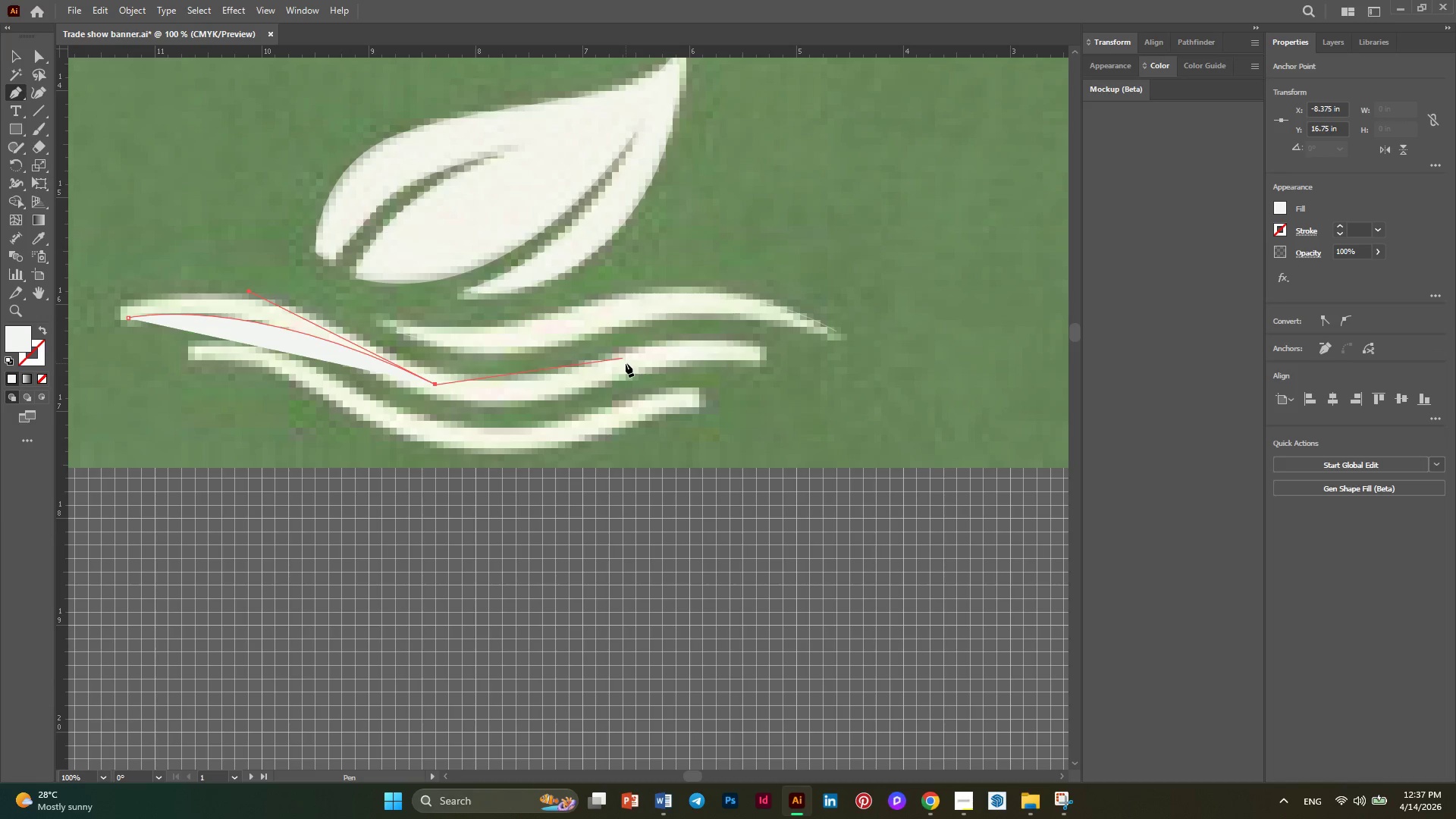 
left_click_drag(start_coordinate=[638, 364], to_coordinate=[729, 311])
 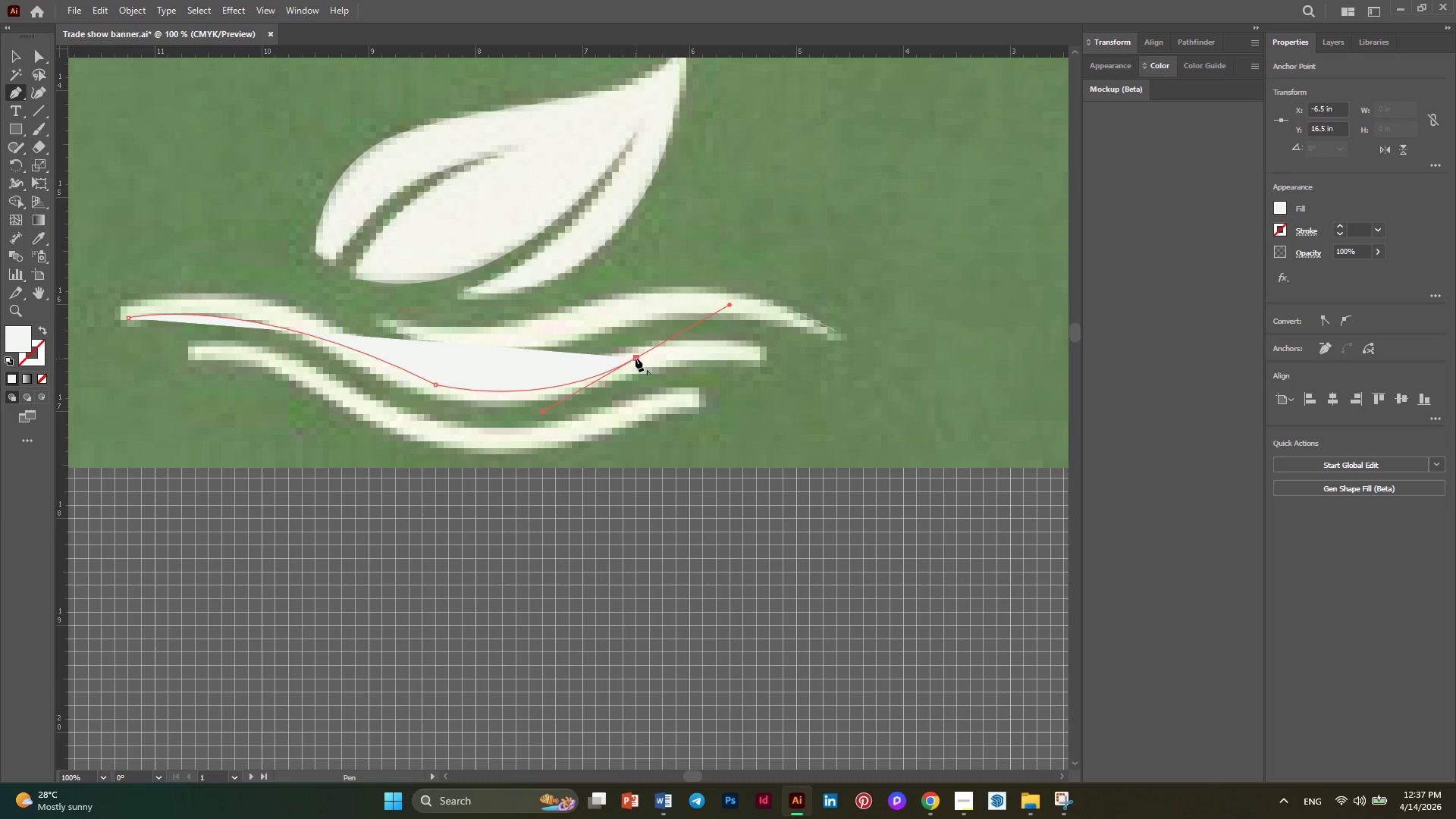 
left_click([635, 357])
 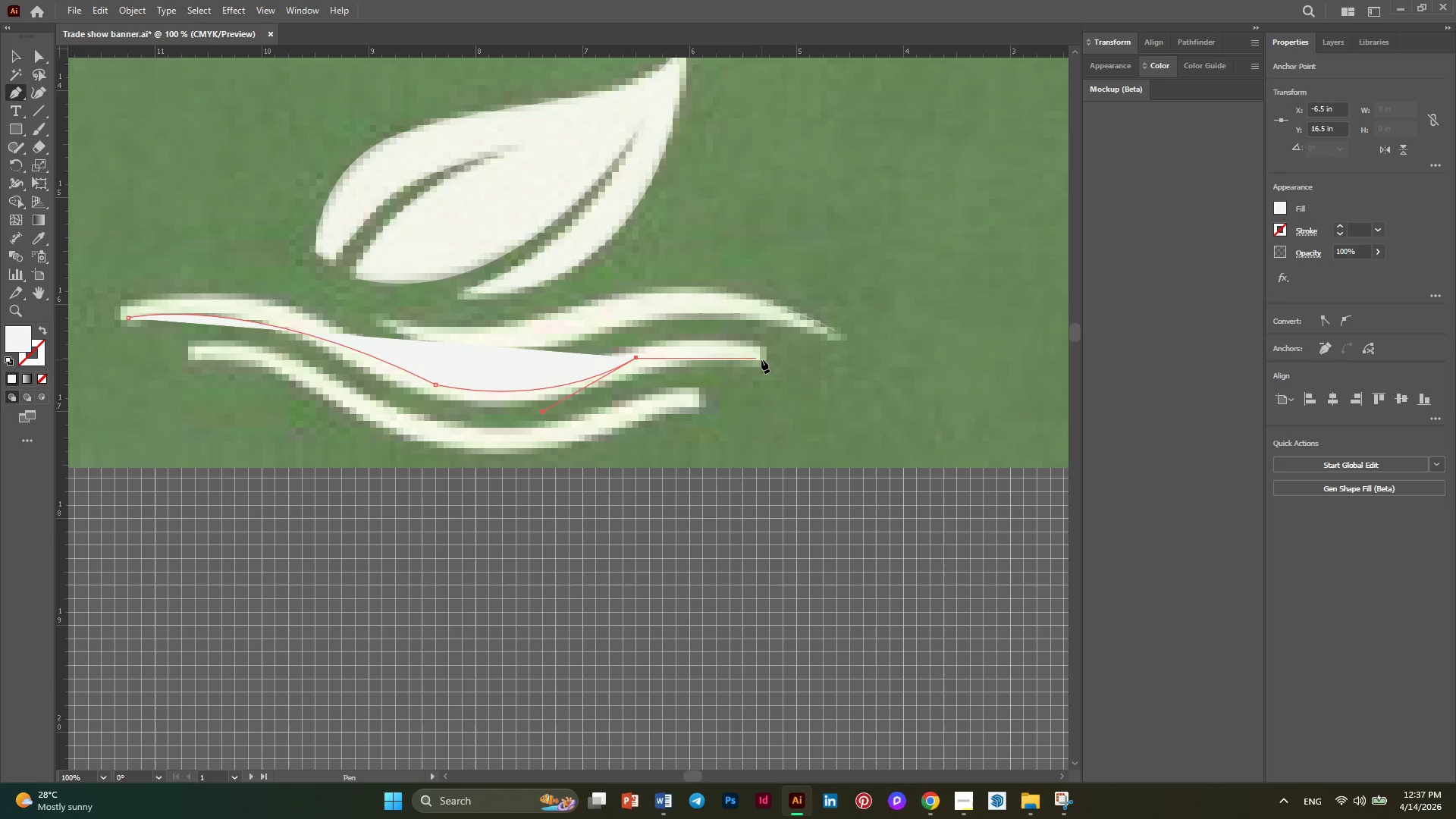 
left_click_drag(start_coordinate=[761, 359], to_coordinate=[804, 384])
 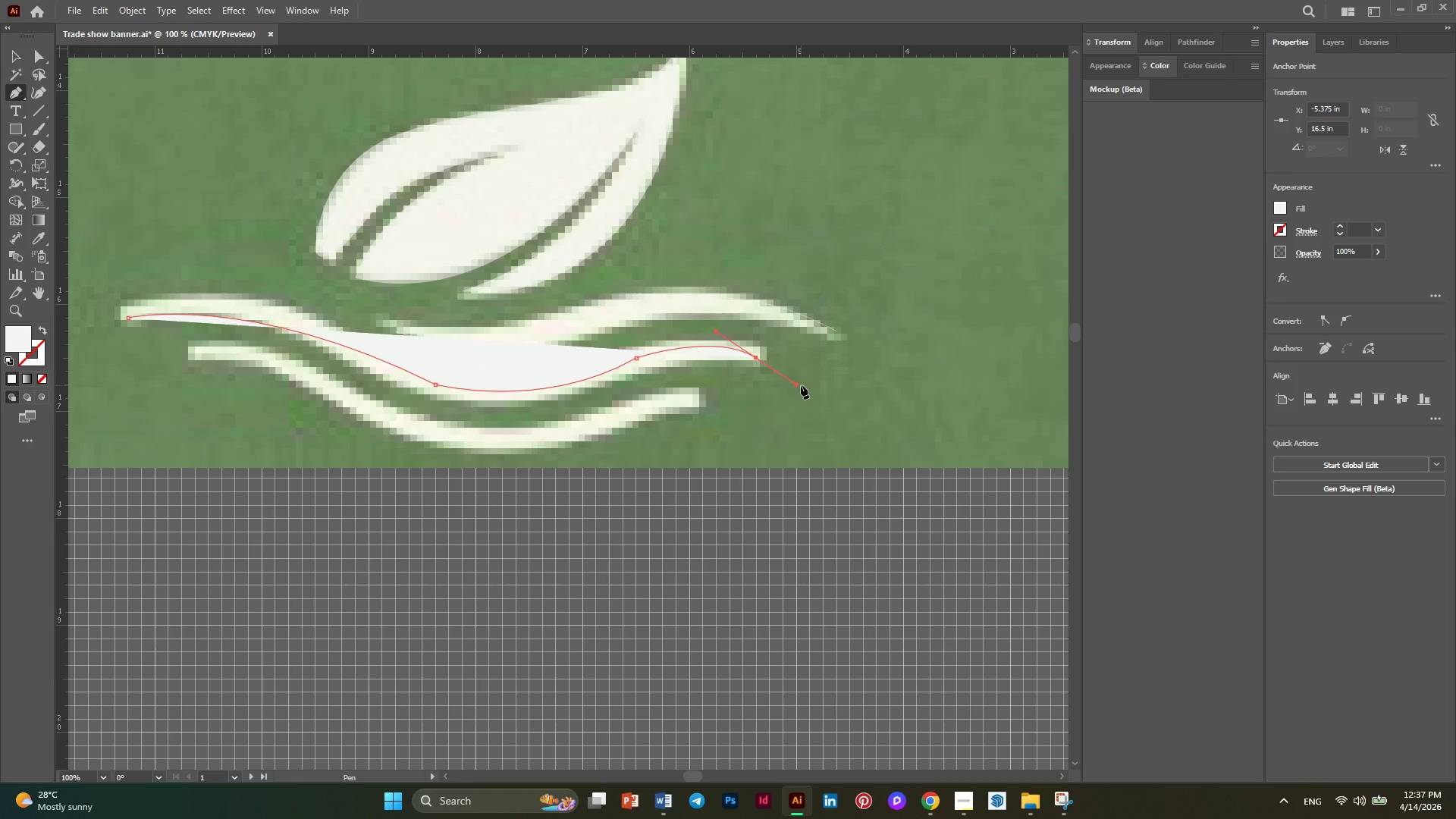 
left_click([801, 385])
 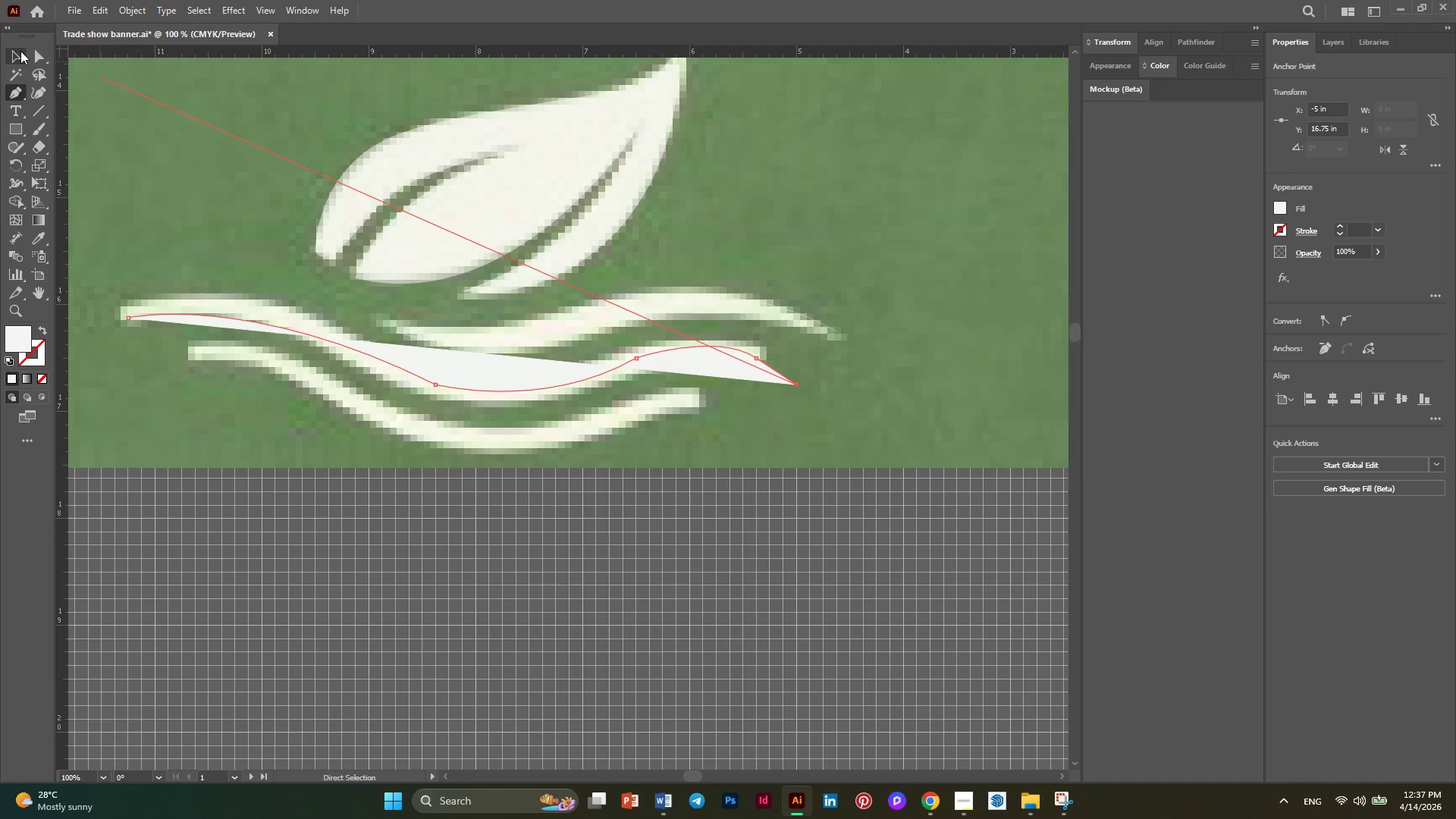 
left_click([20, 51])
 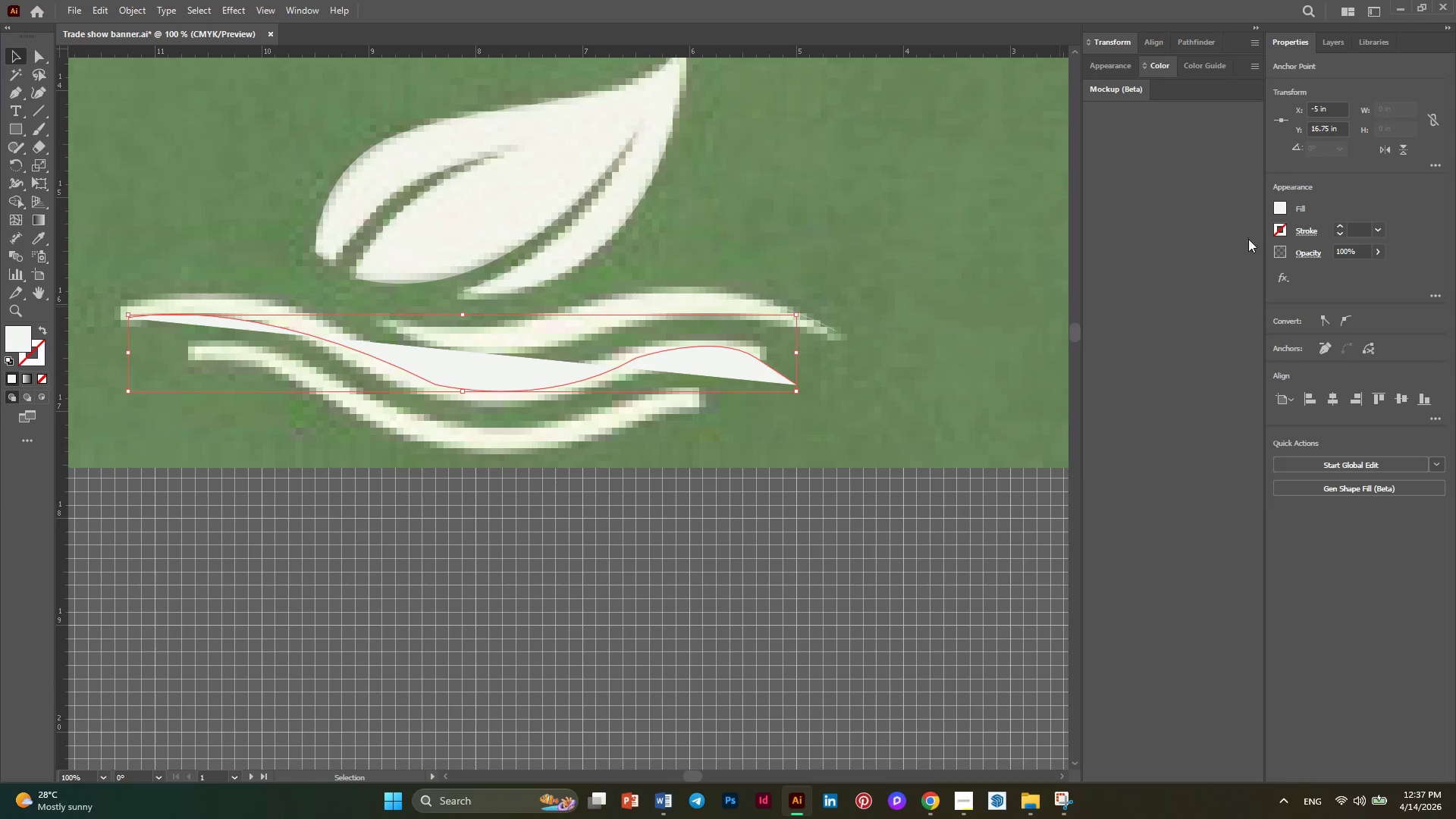 
left_click([1281, 211])
 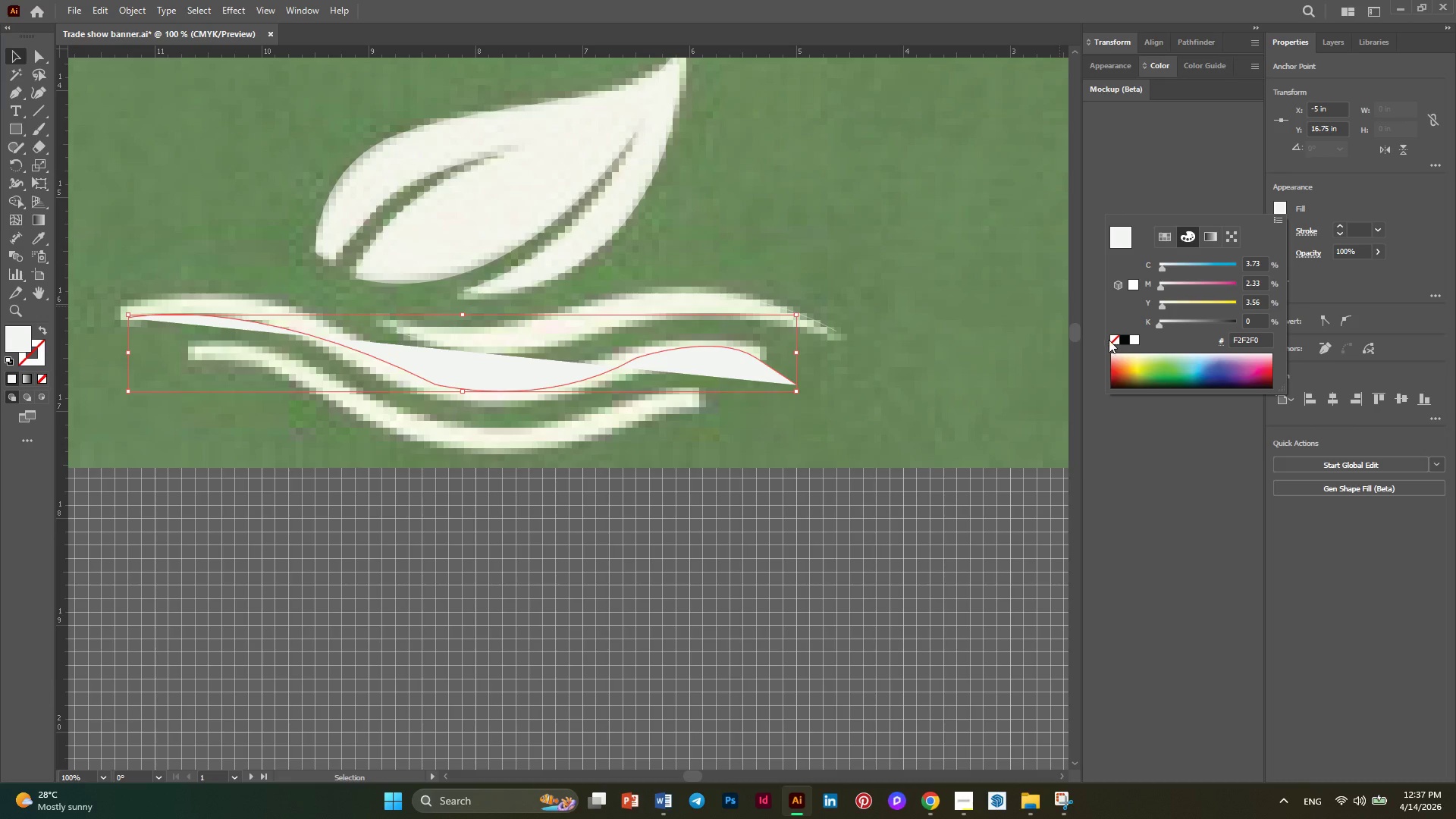 
left_click([1109, 340])
 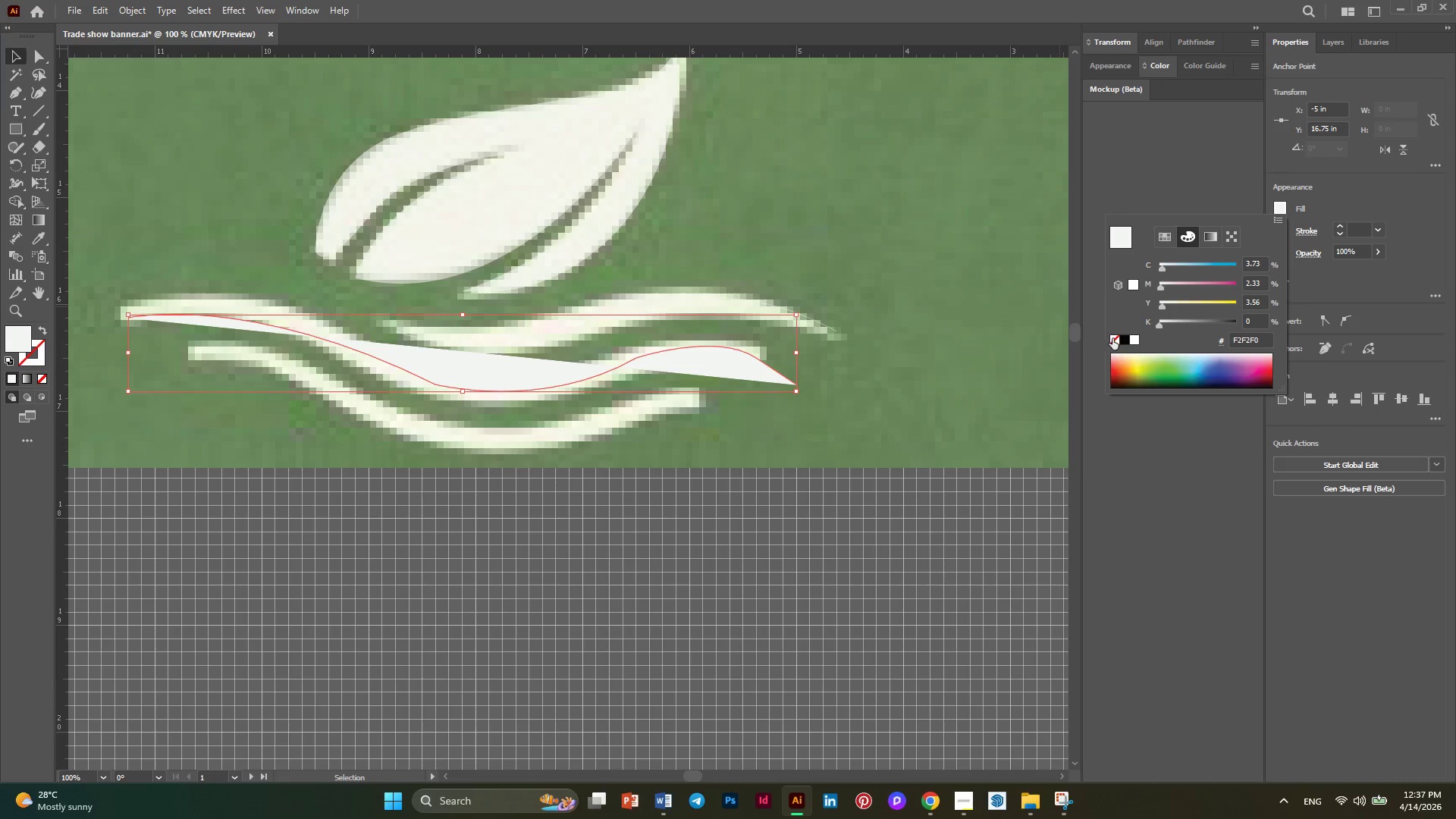 
left_click([1112, 338])
 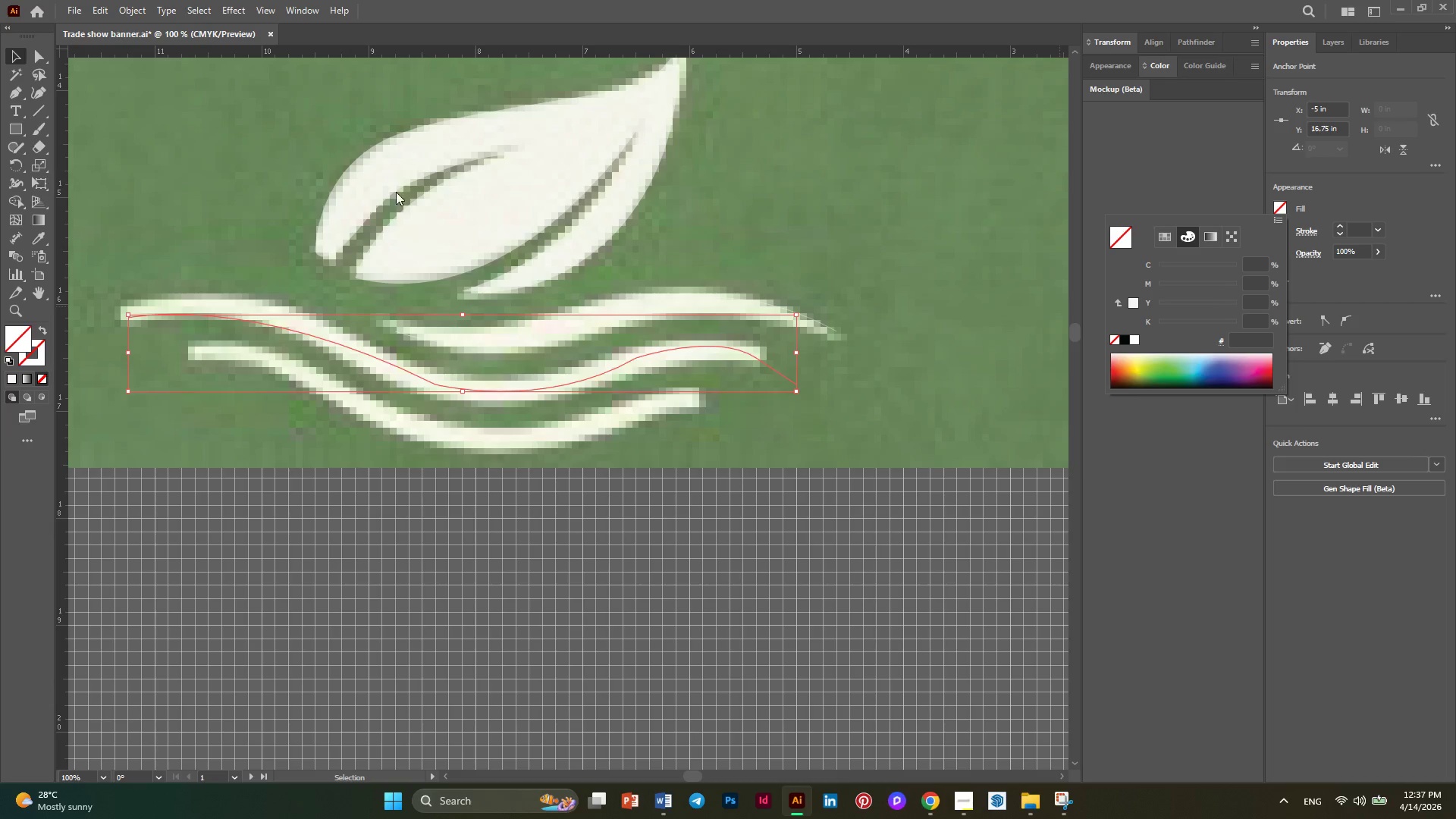 
left_click([38, 59])
 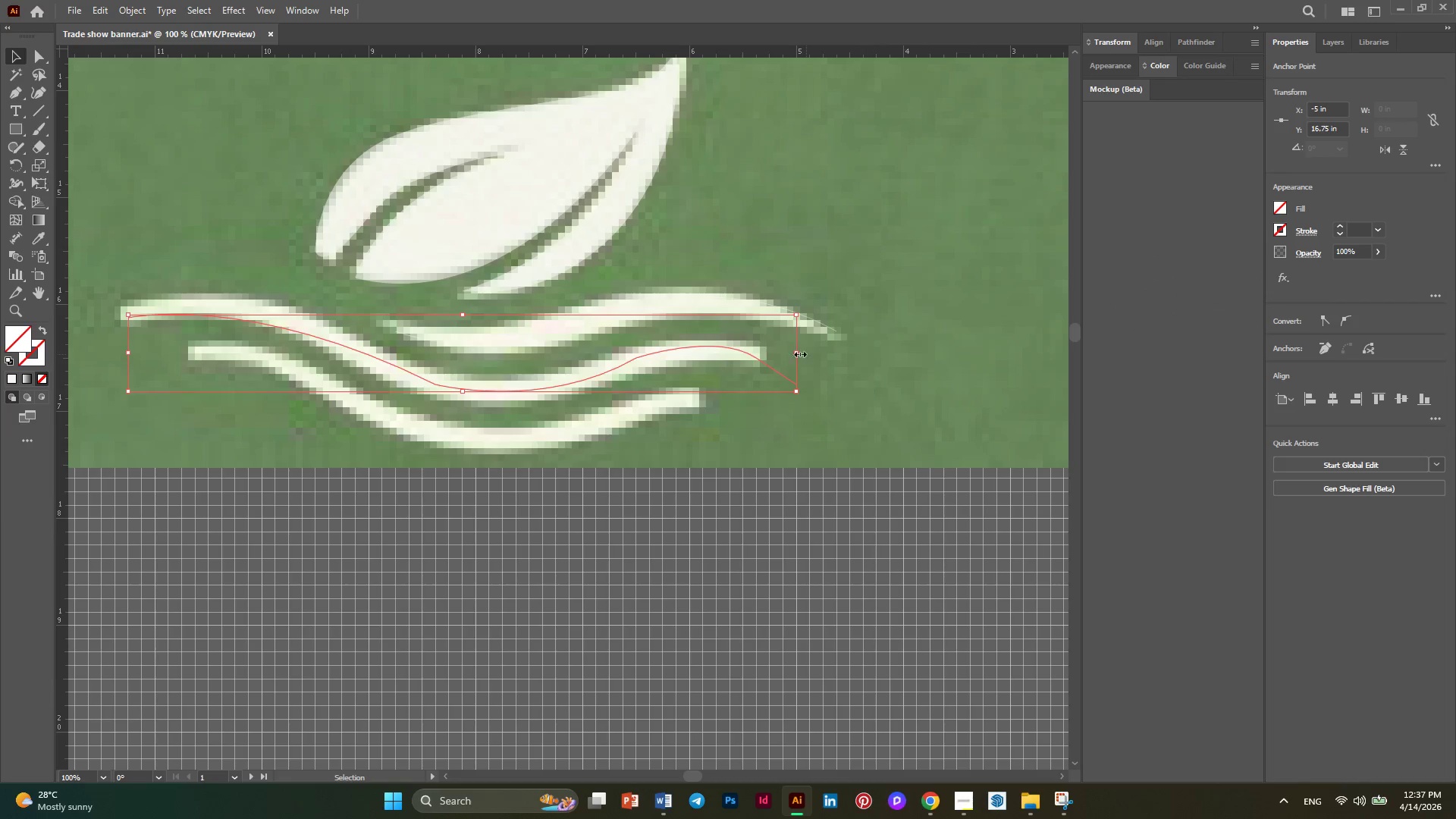 
left_click([862, 365])
 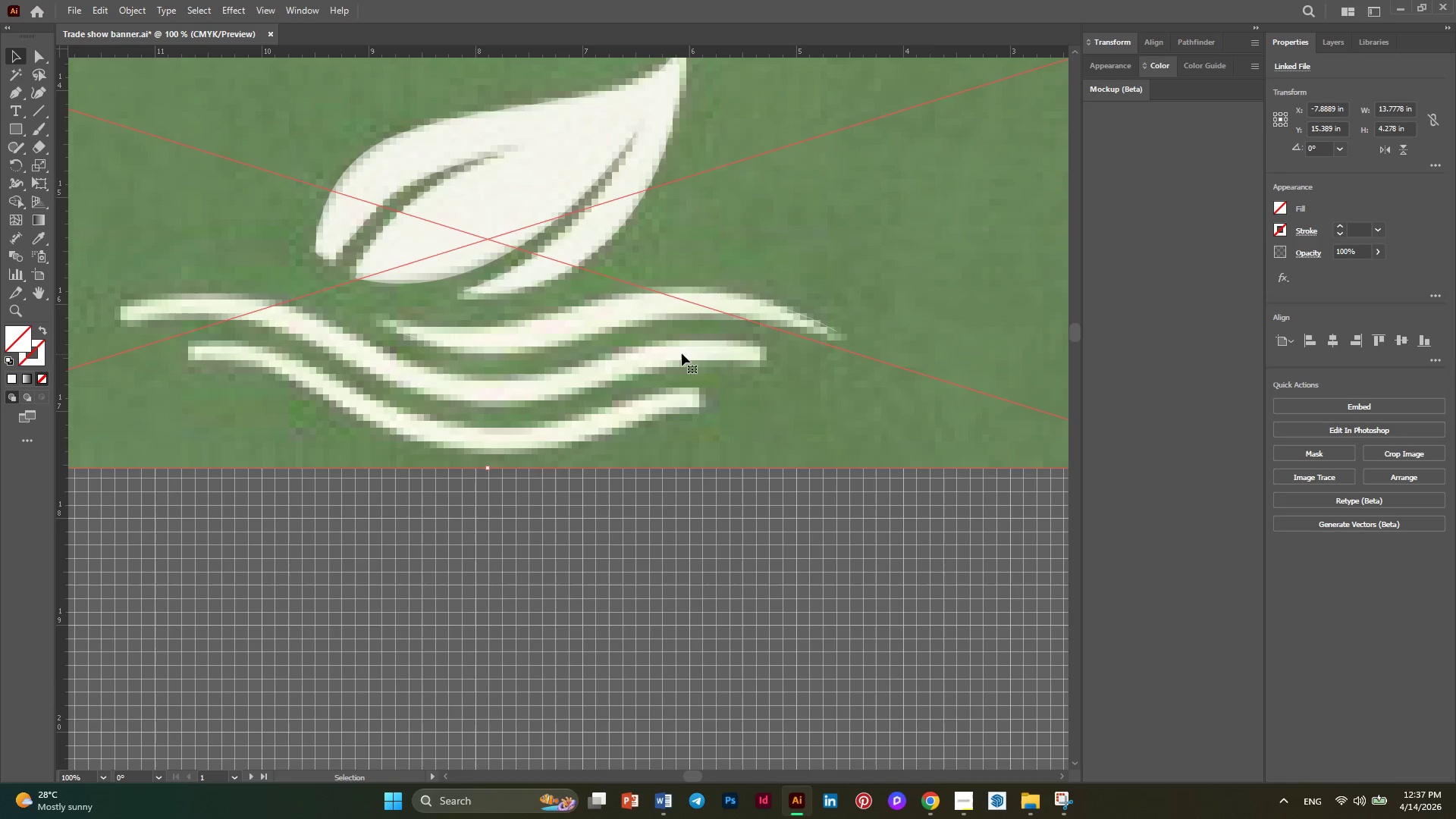 
left_click([679, 353])
 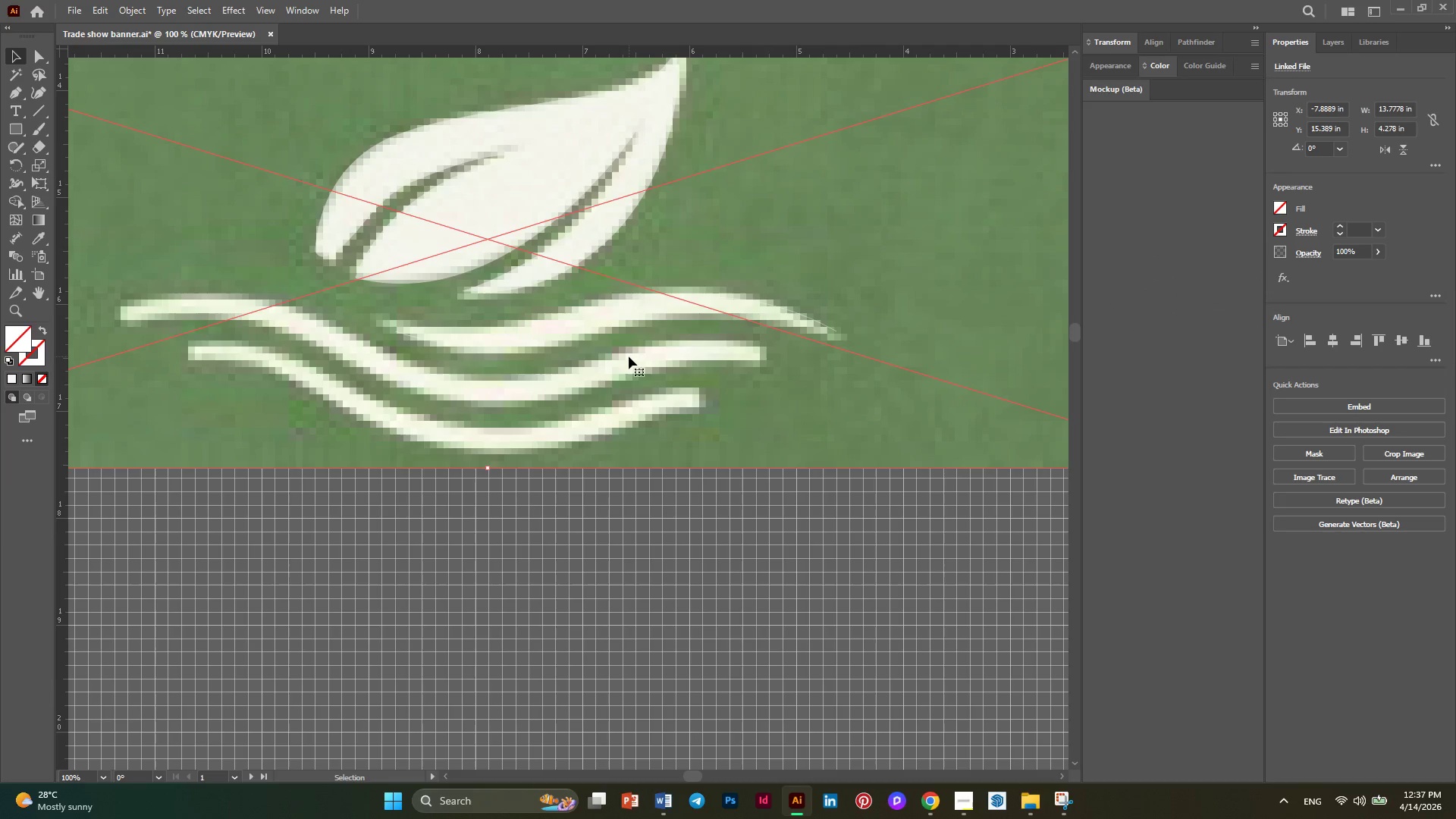 
left_click([629, 356])
 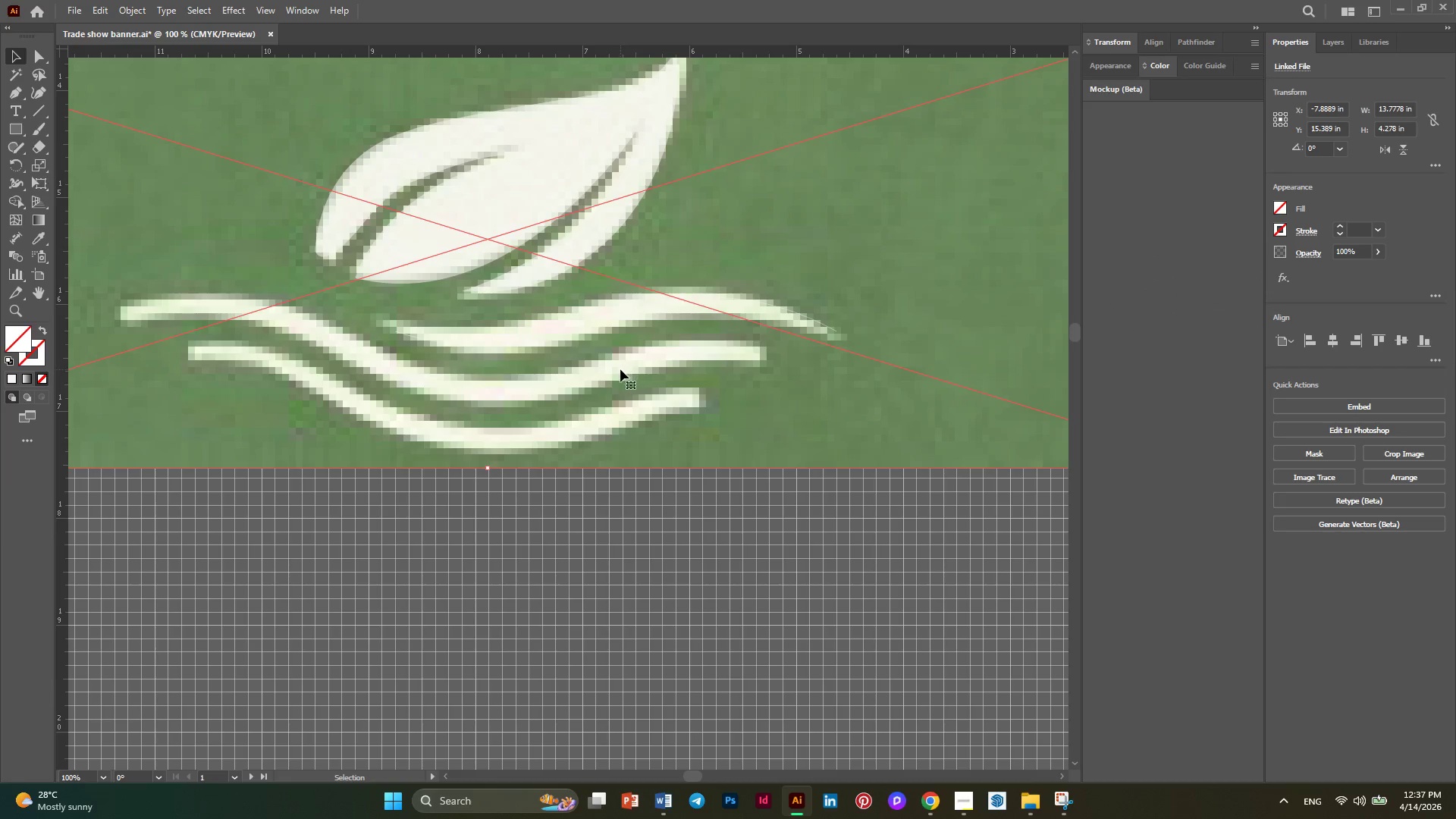 
left_click([617, 369])
 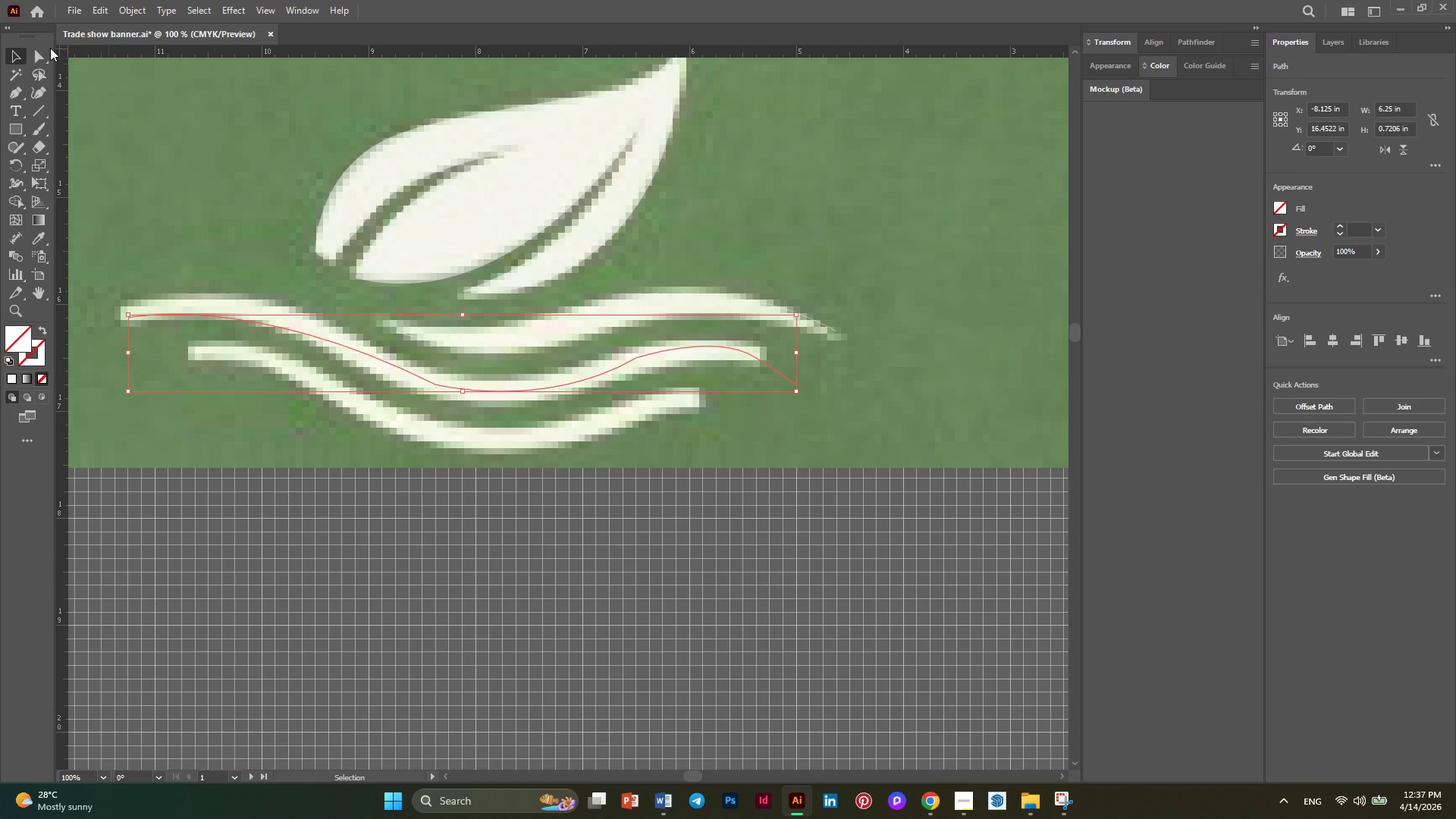 
wait(5.75)
 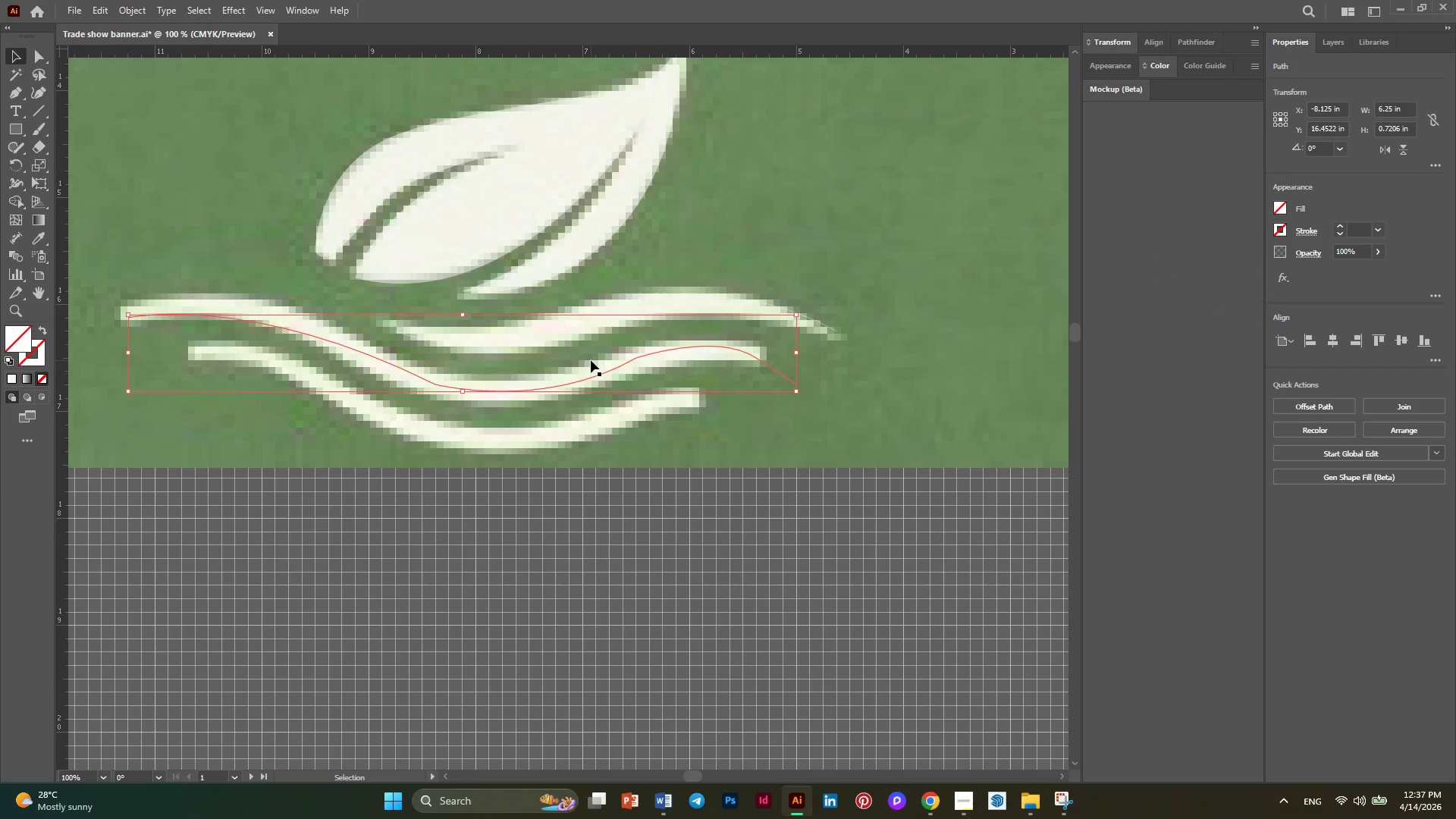 
left_click([32, 59])
 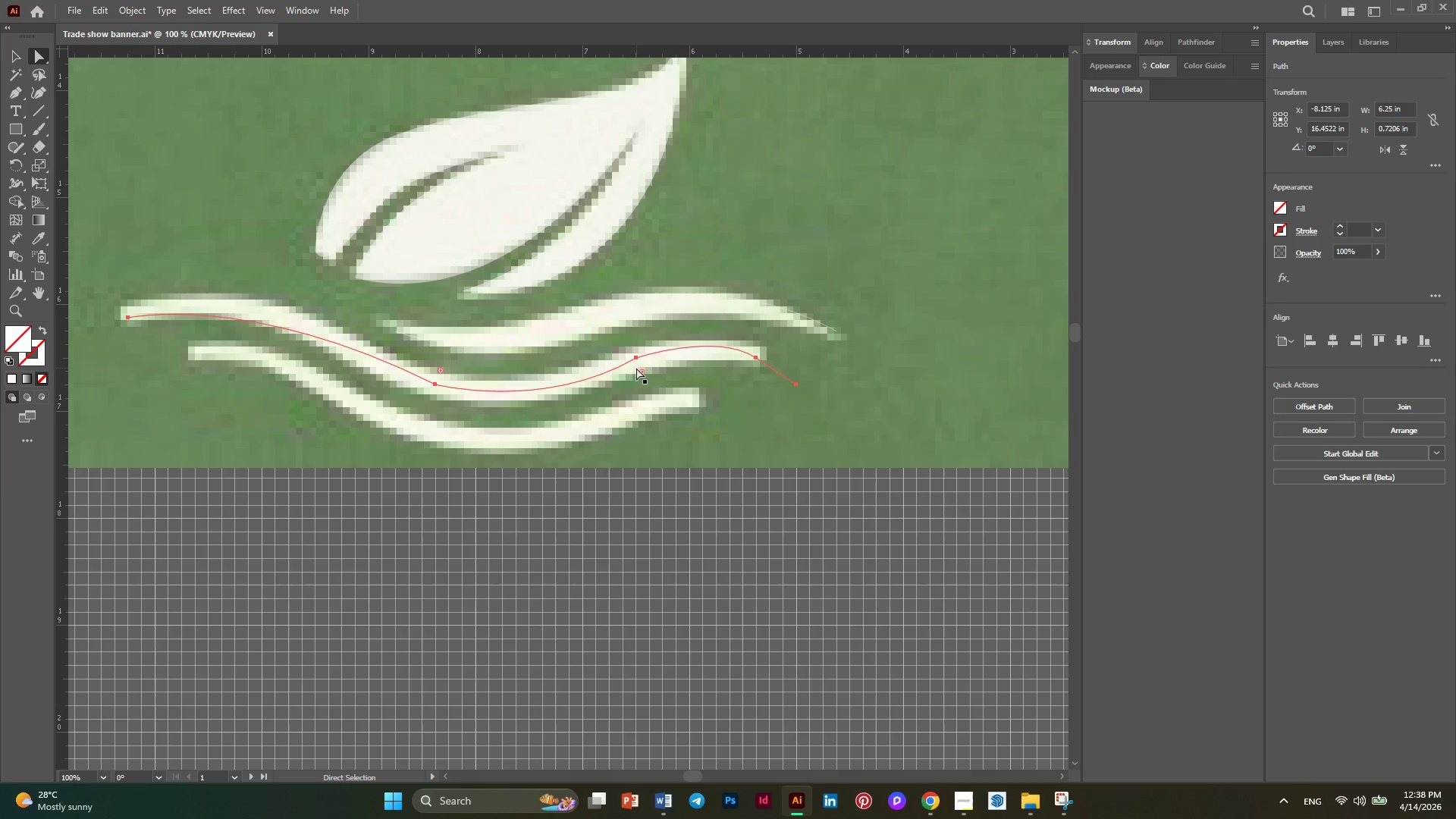 
left_click([643, 372])
 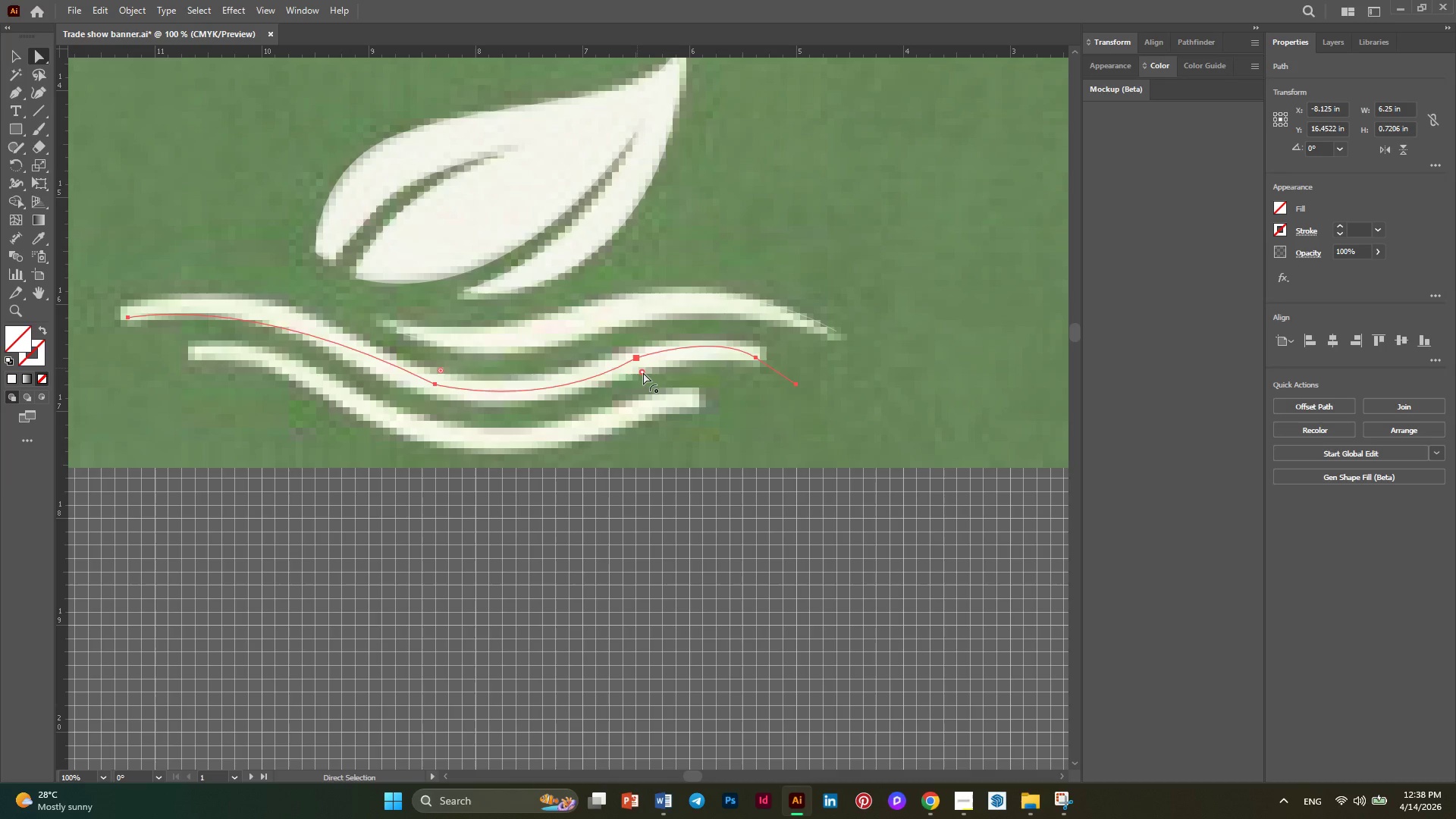 
left_click_drag(start_coordinate=[643, 372], to_coordinate=[837, 601])
 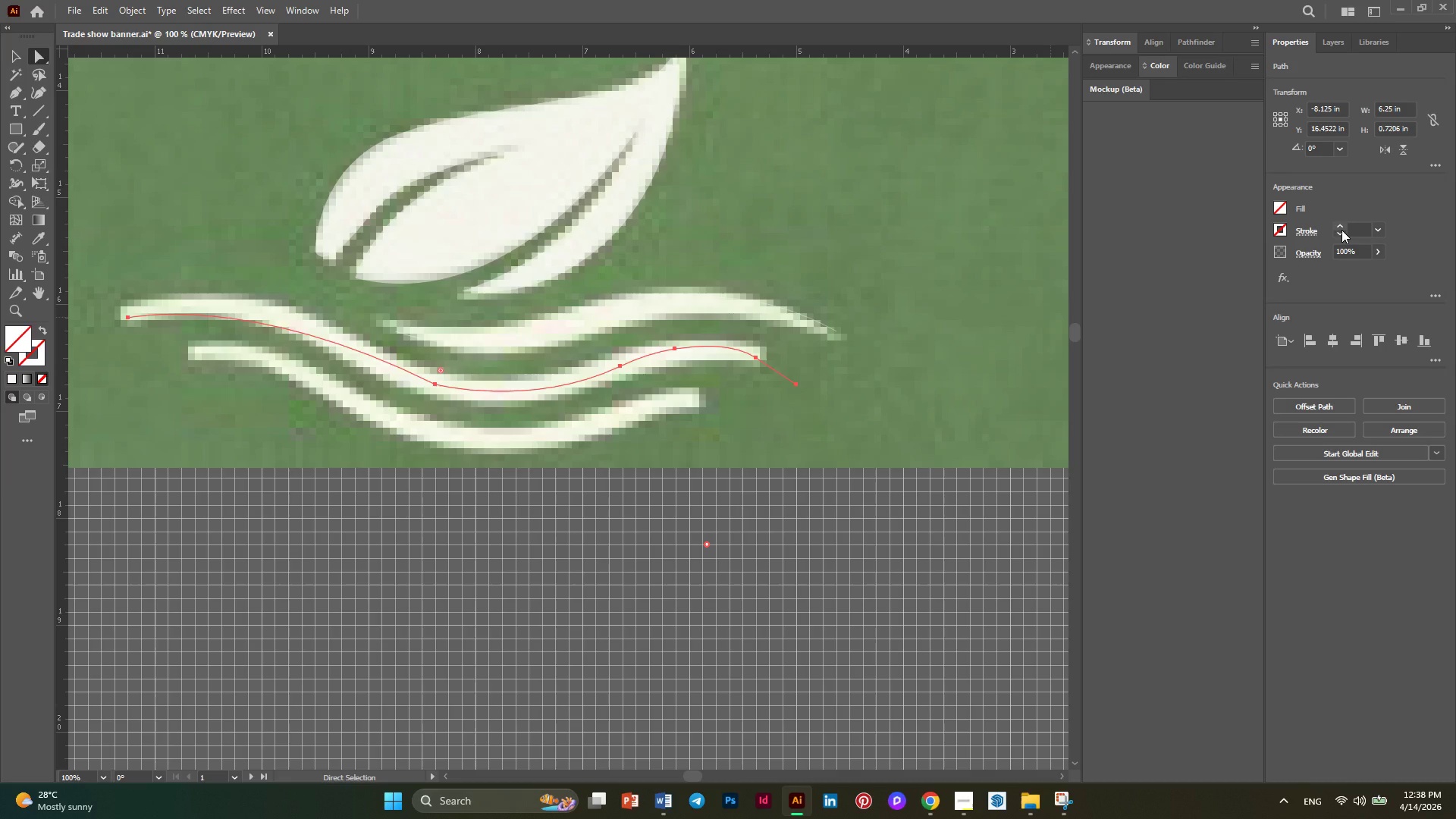 
left_click([1341, 224])
 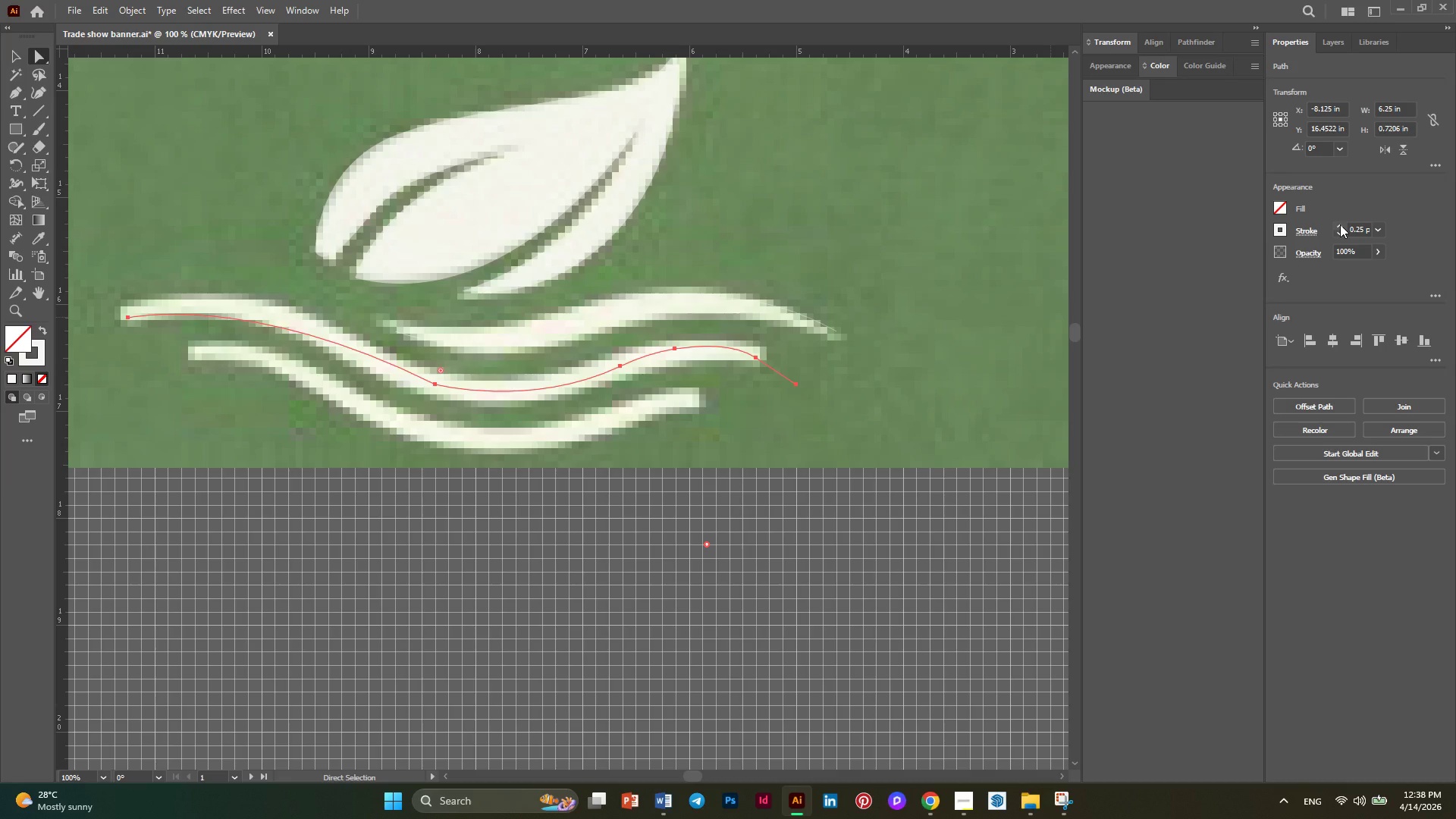 
left_click([1340, 224])
 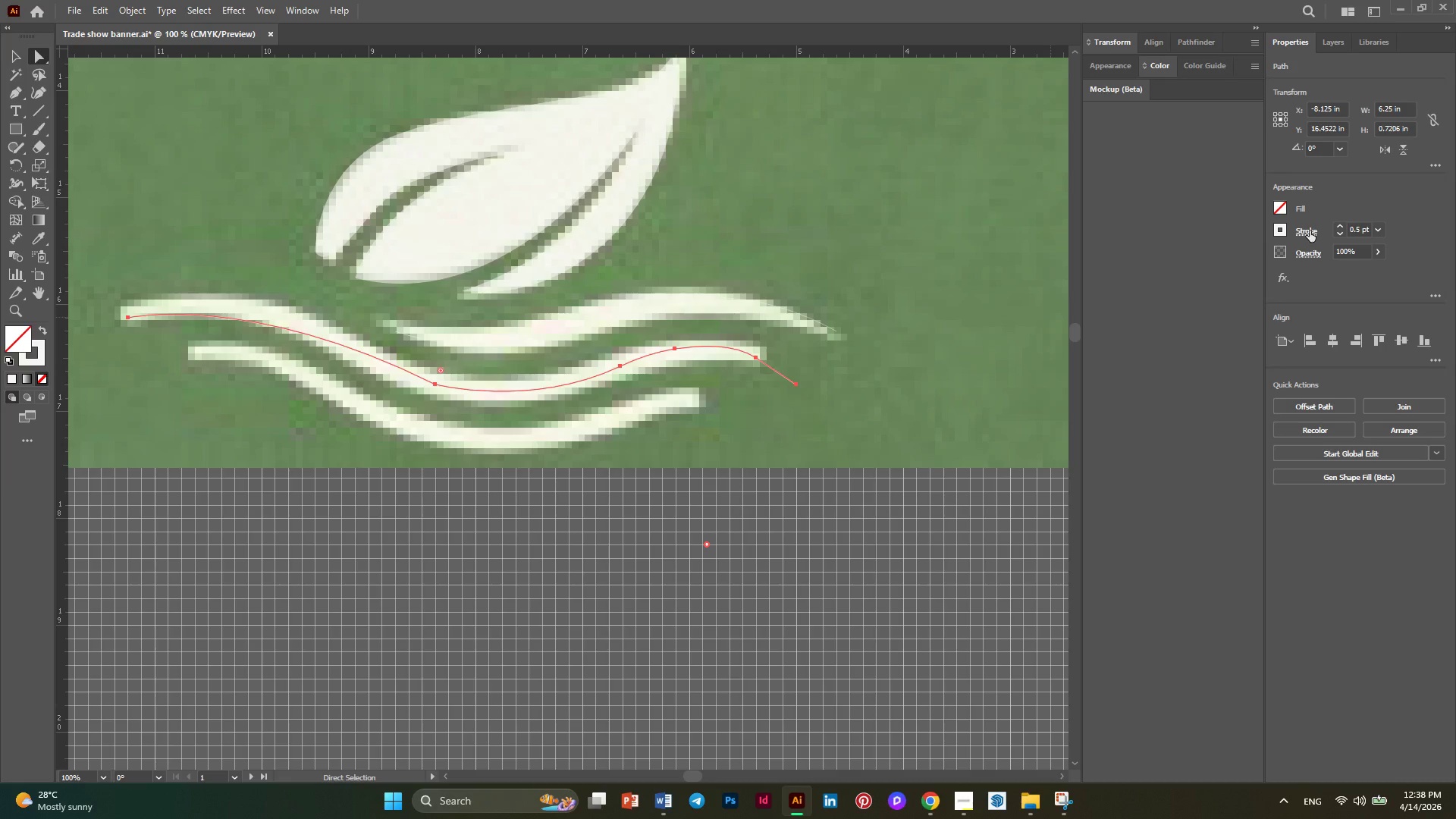 
left_click([1304, 228])
 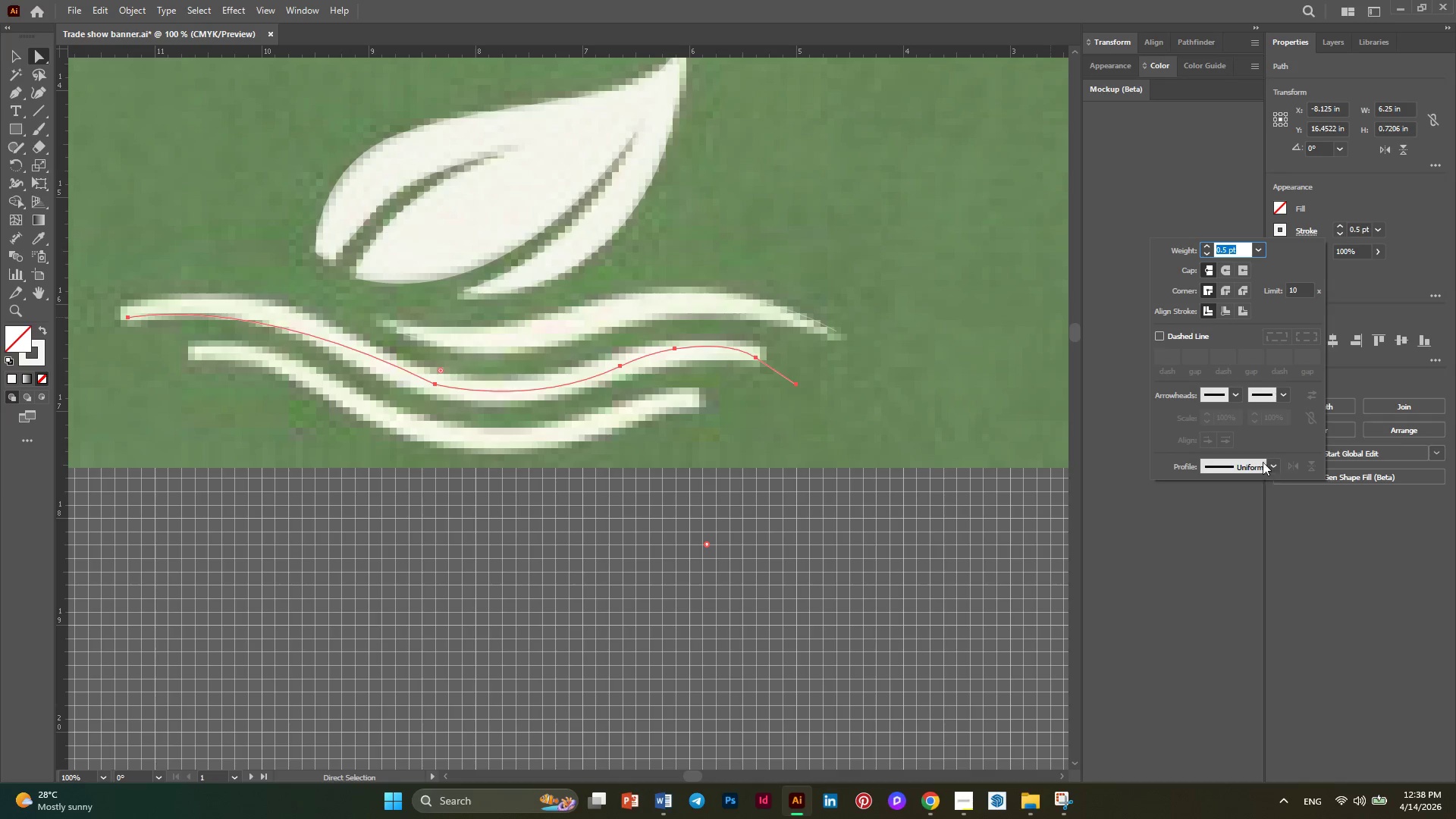 
left_click([1273, 464])
 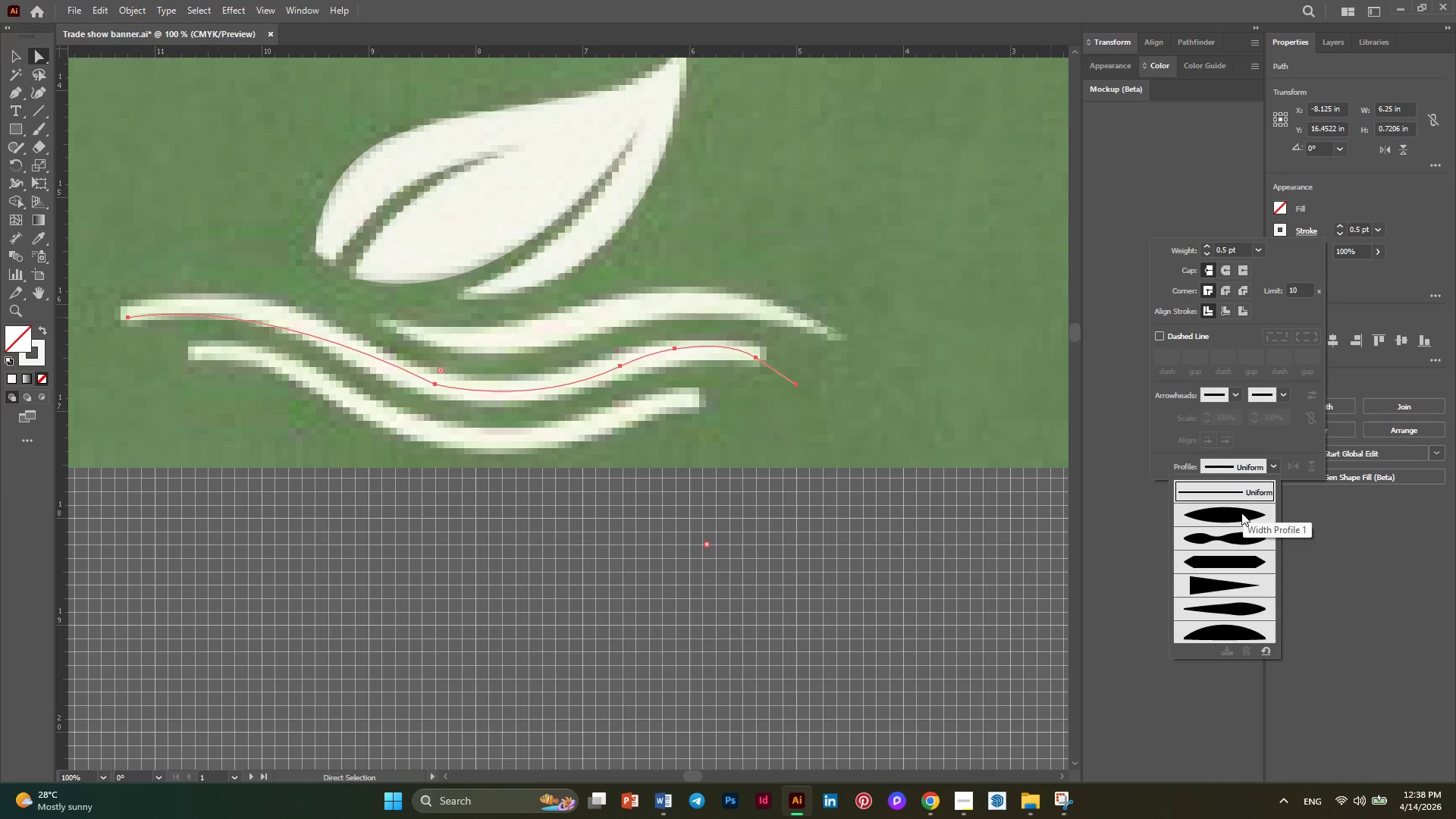 
left_click([1241, 513])
 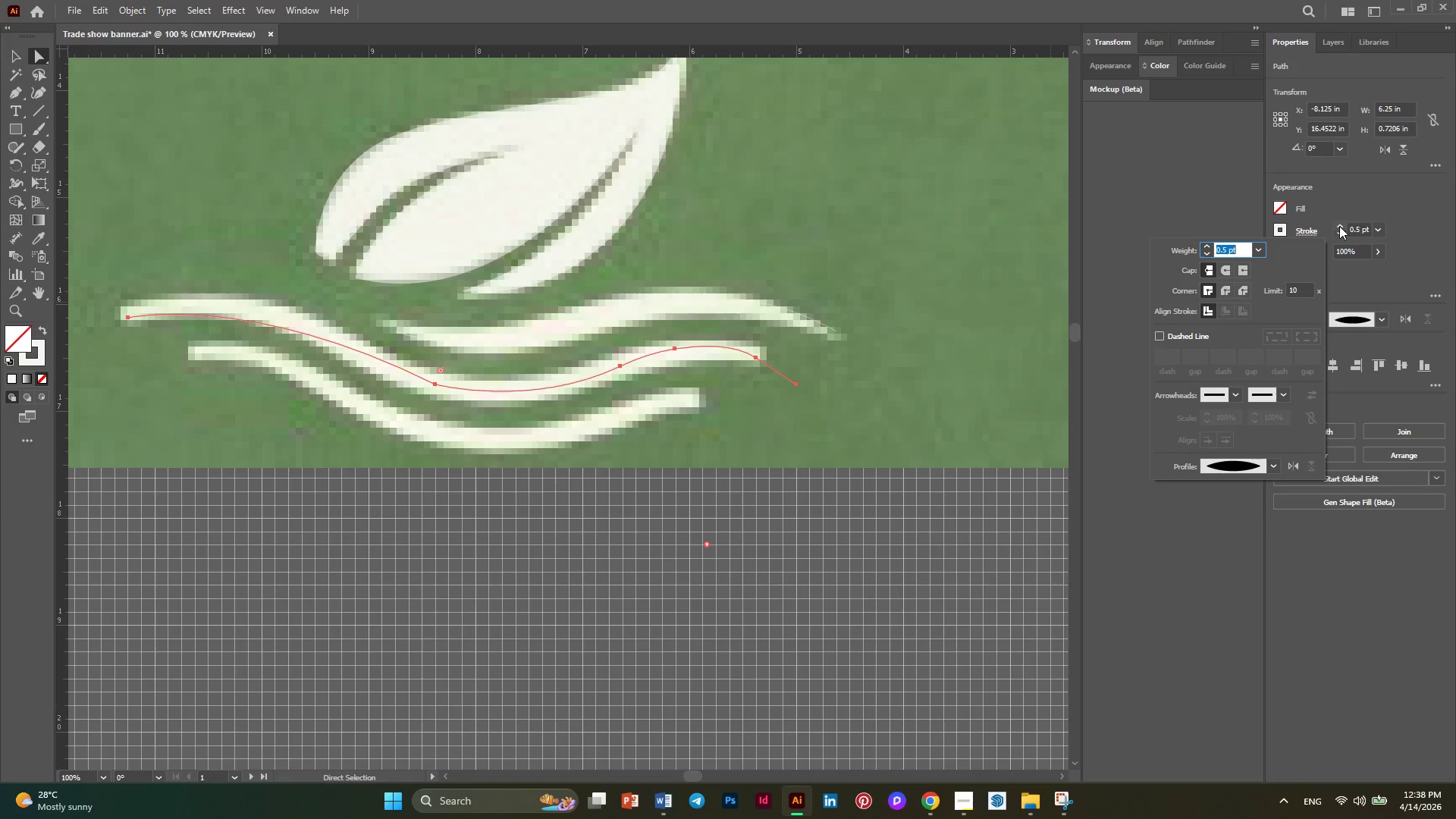 
double_click([1341, 226])
 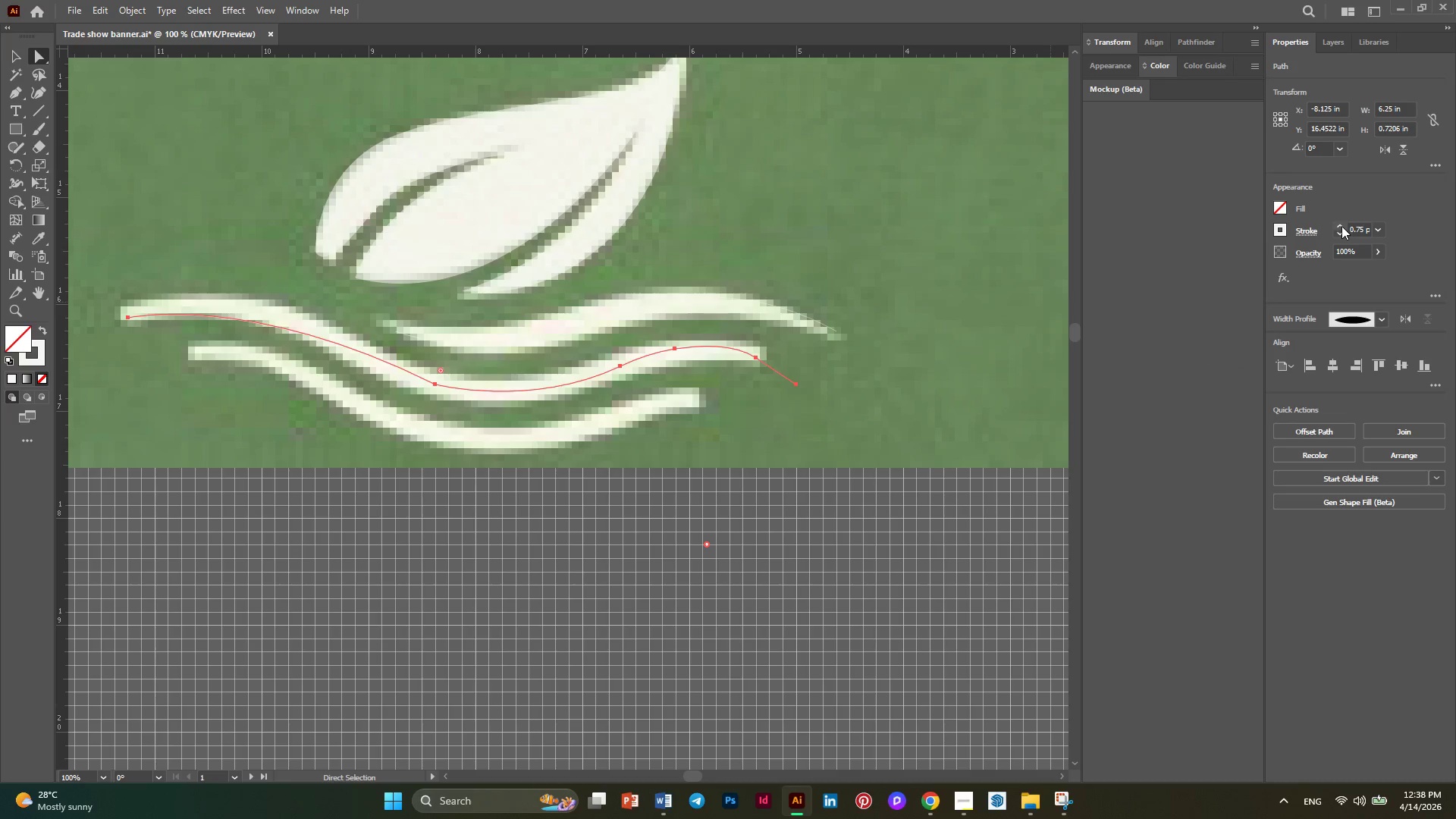 
triple_click([1341, 226])
 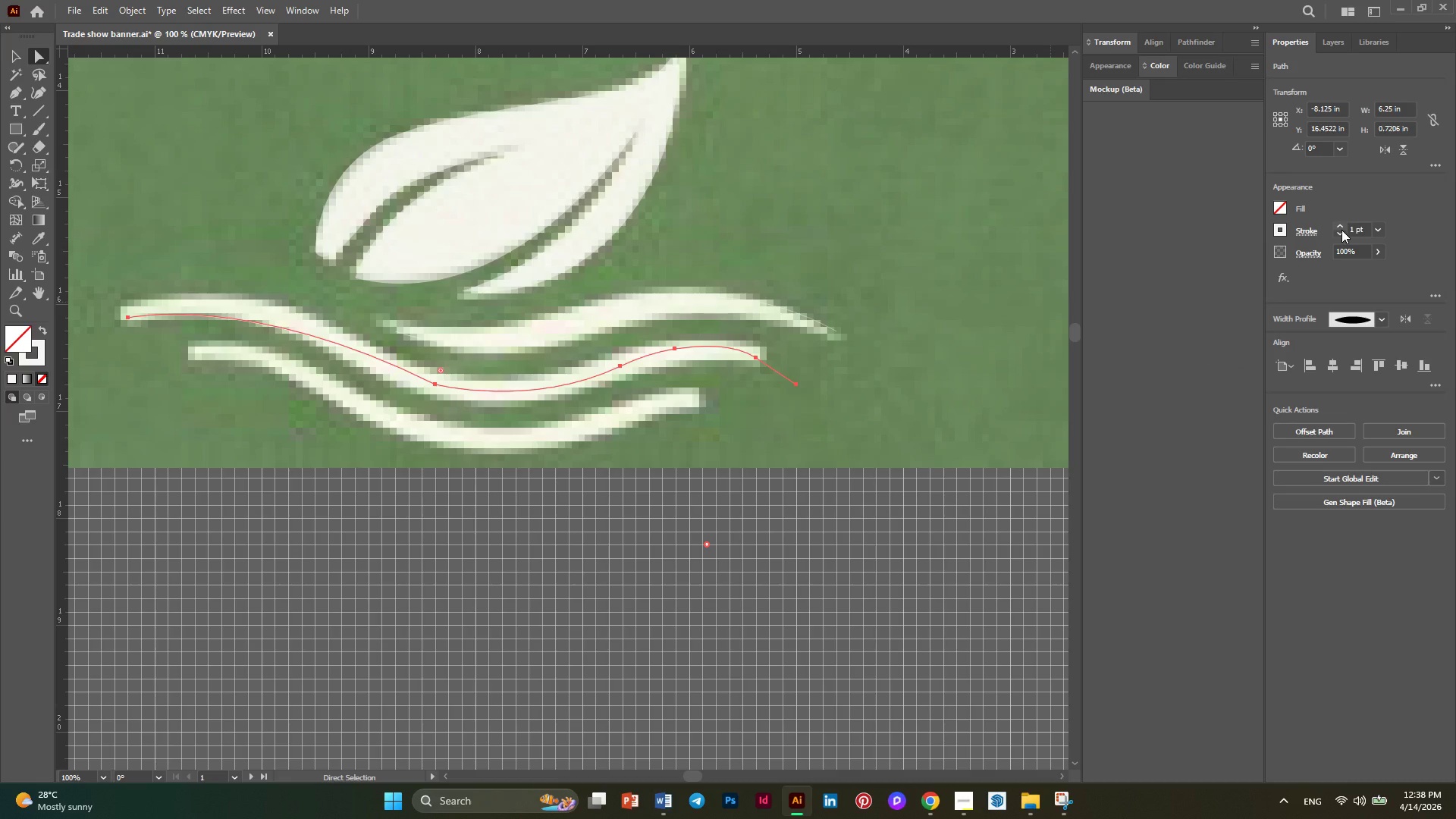 
left_click([1341, 230])
 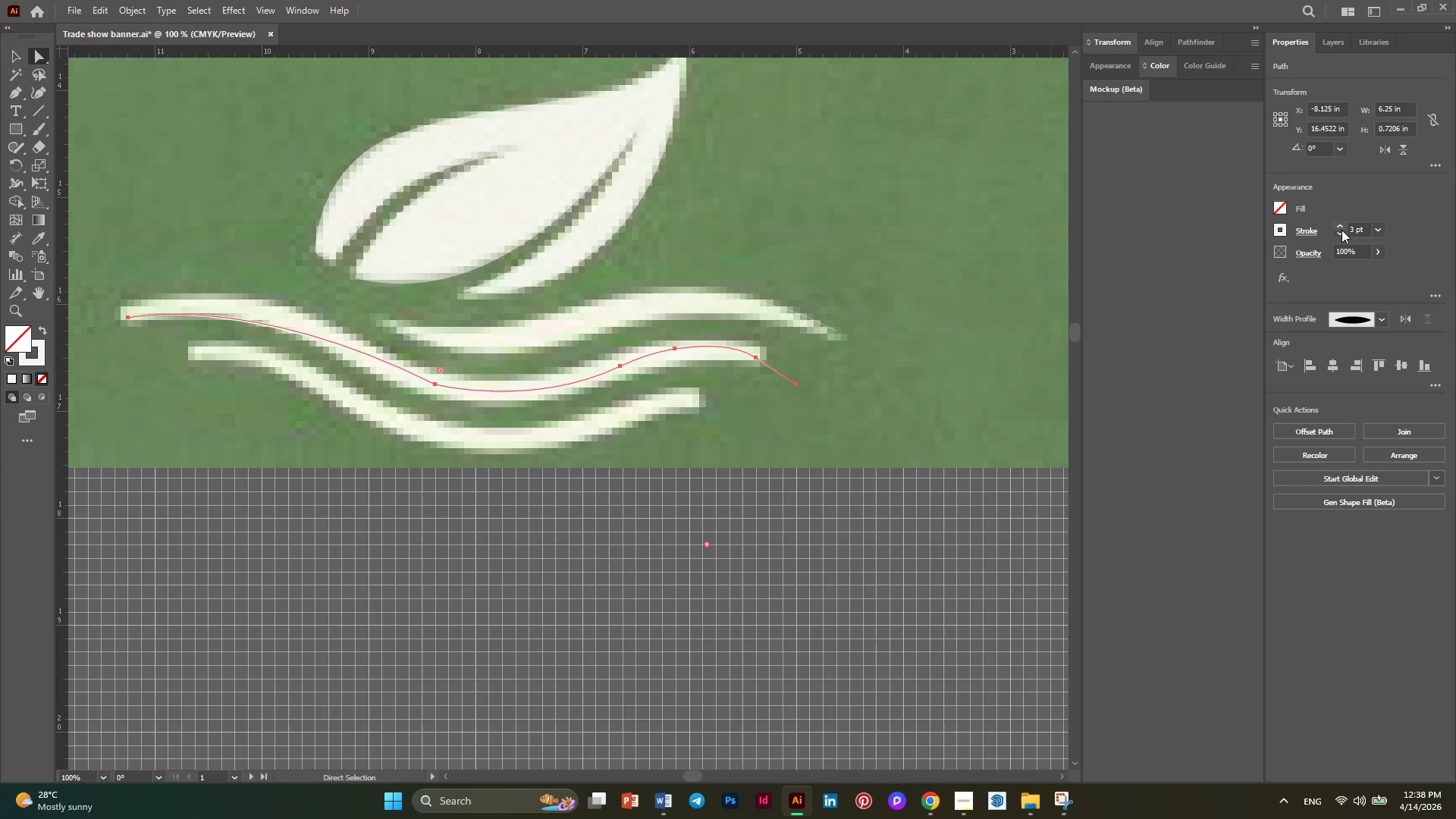 
double_click([1341, 230])
 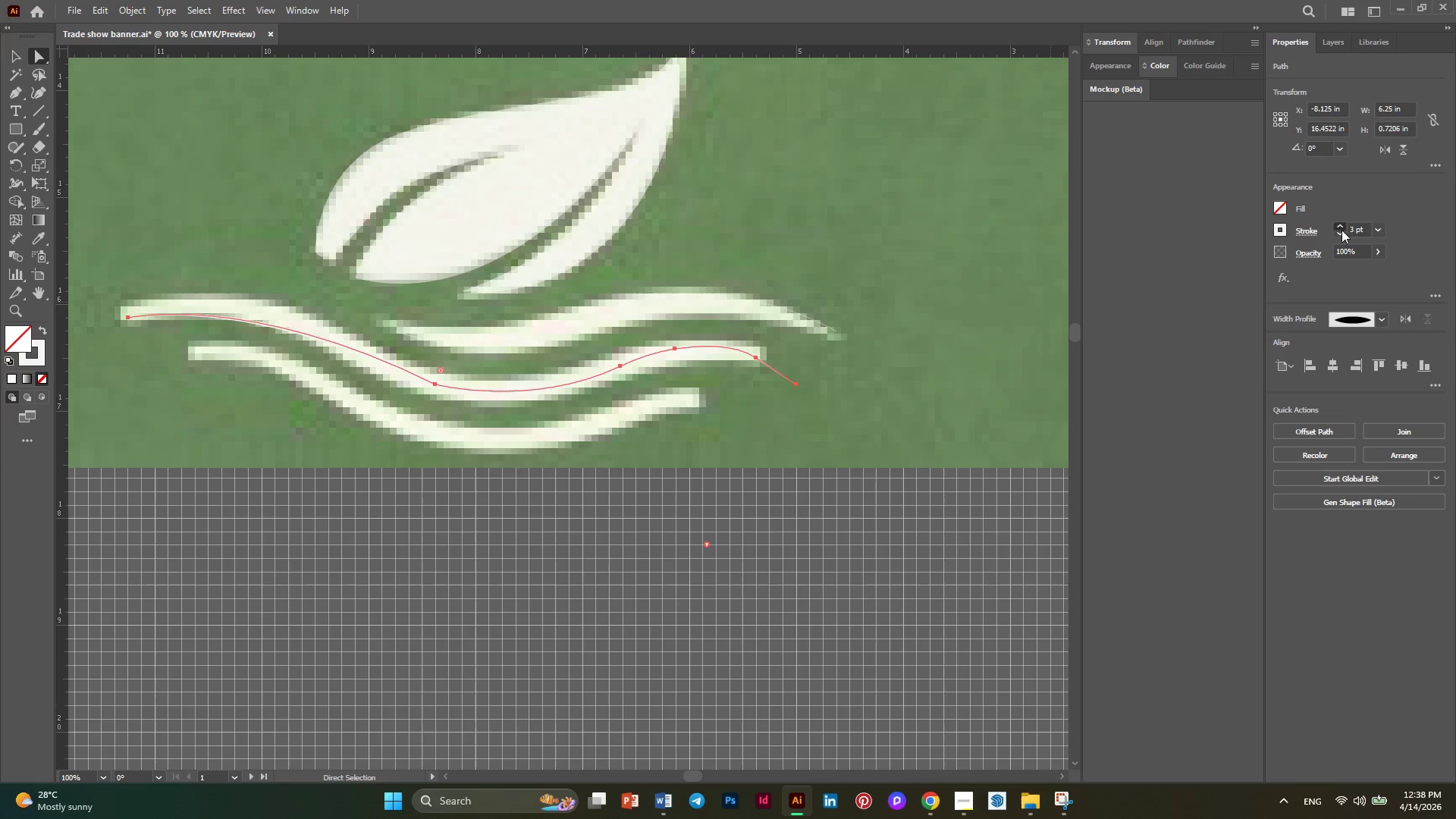 
triple_click([1341, 230])
 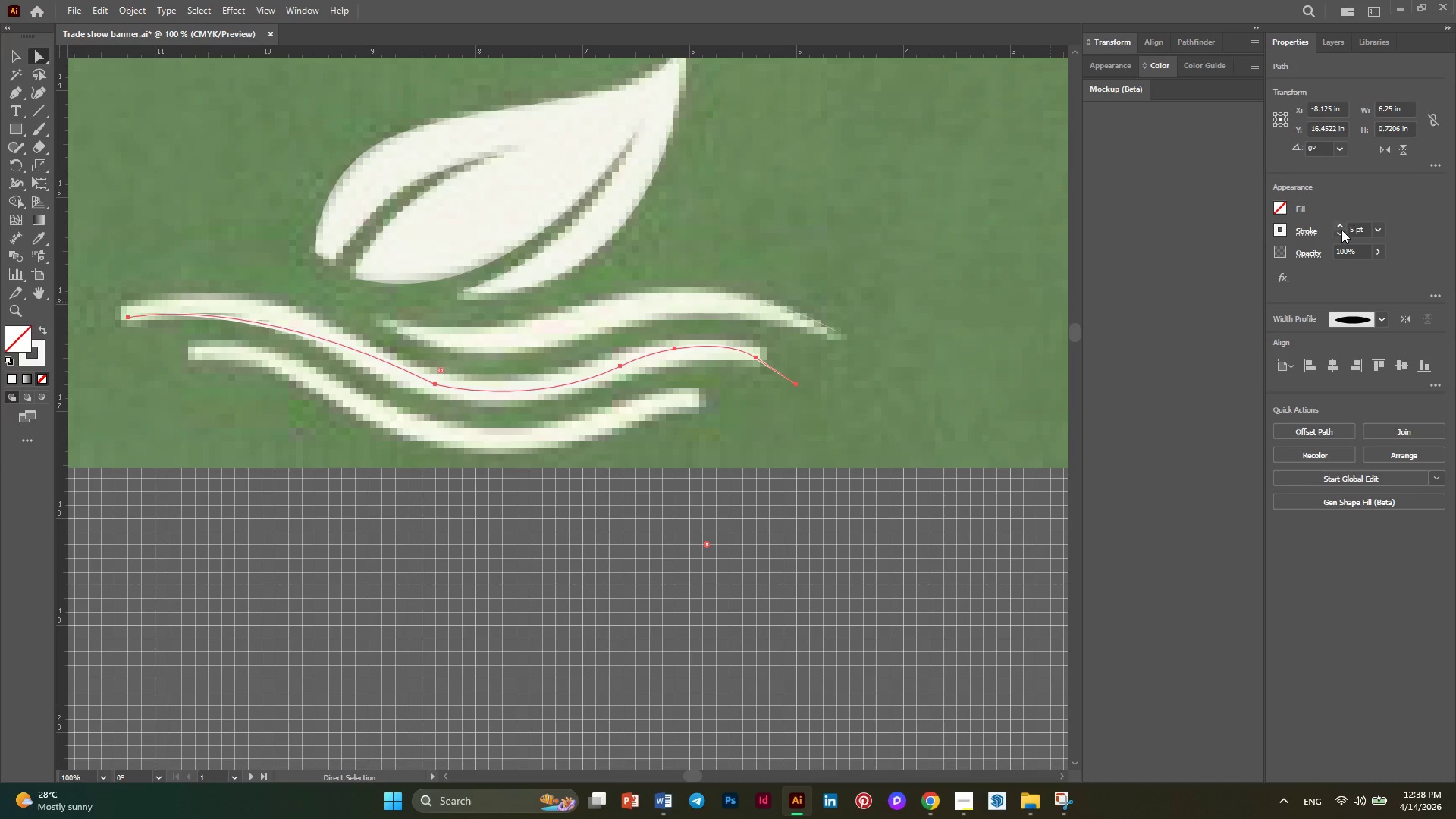 
triple_click([1341, 230])
 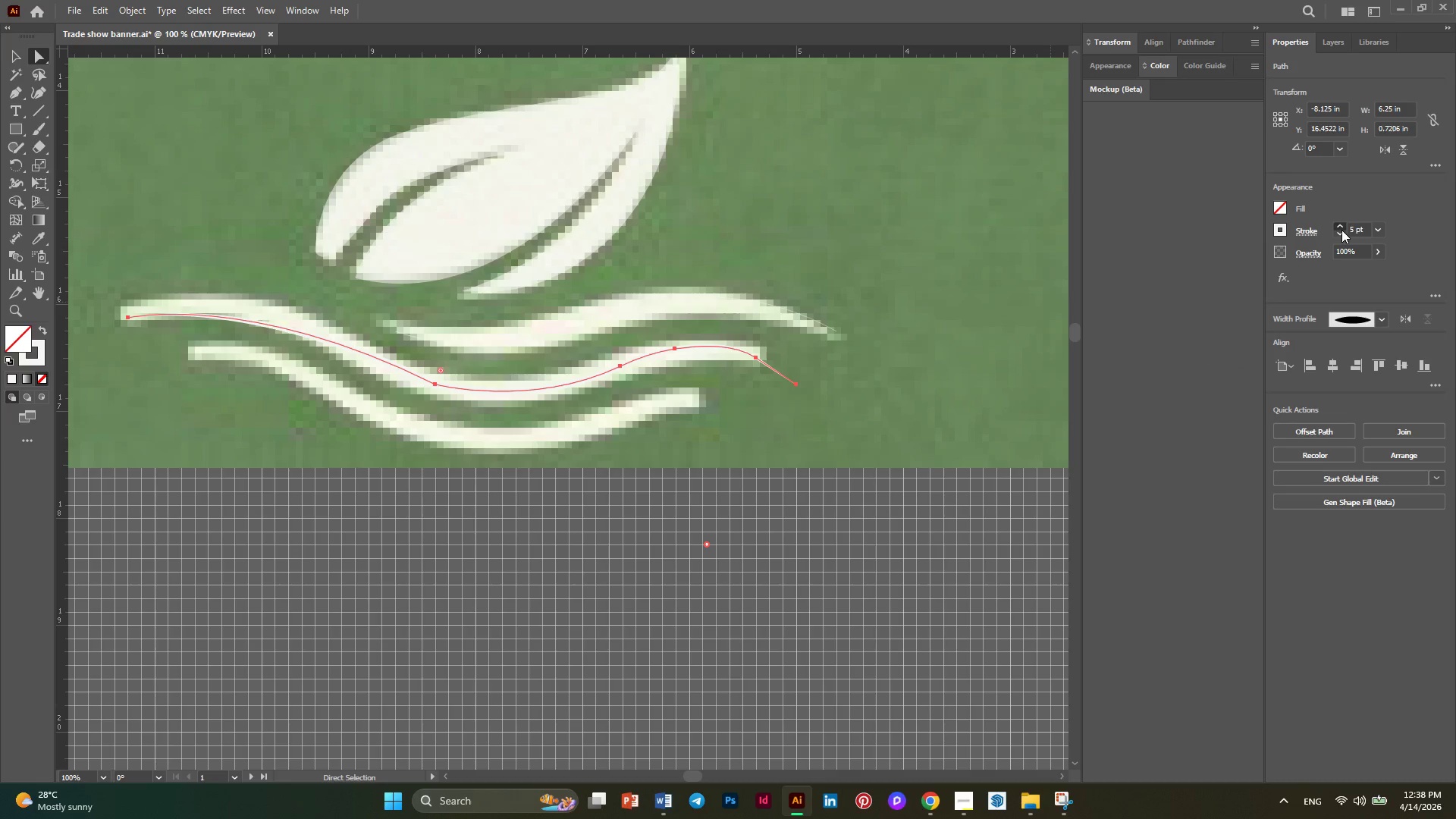 
triple_click([1341, 230])
 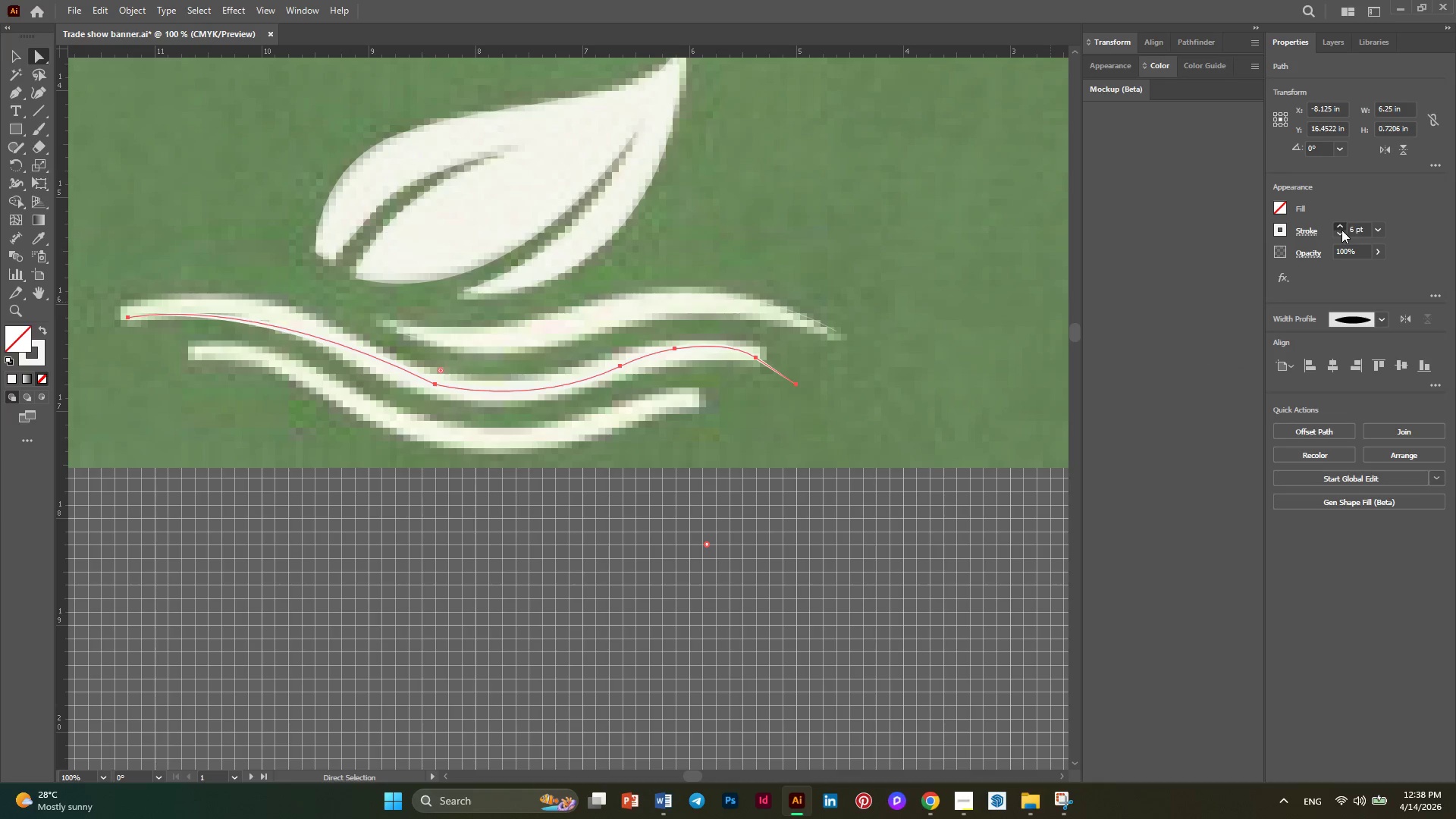 
key(Alt+AltLeft)
 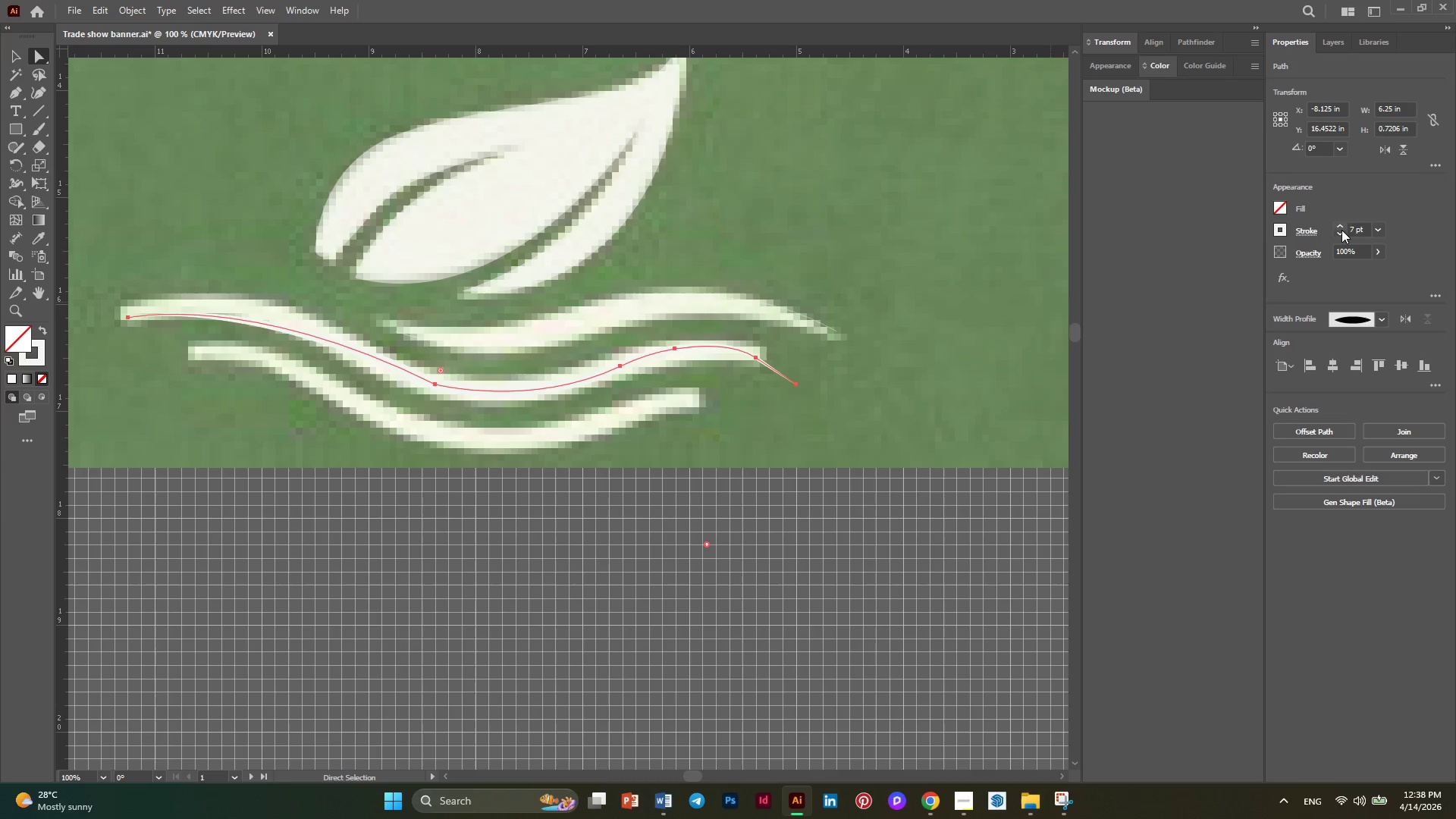 
triple_click([1341, 230])
 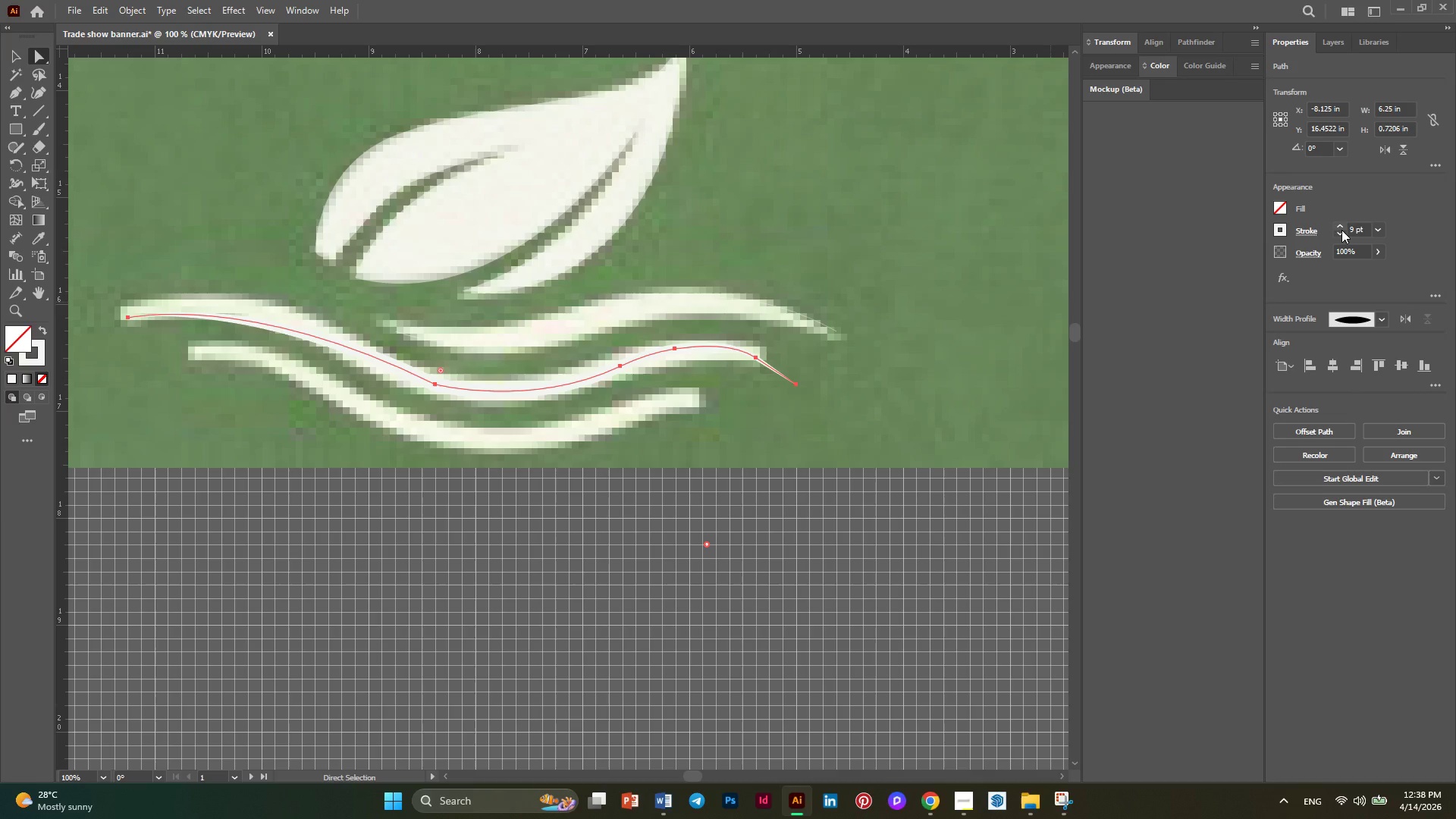 
double_click([1341, 230])
 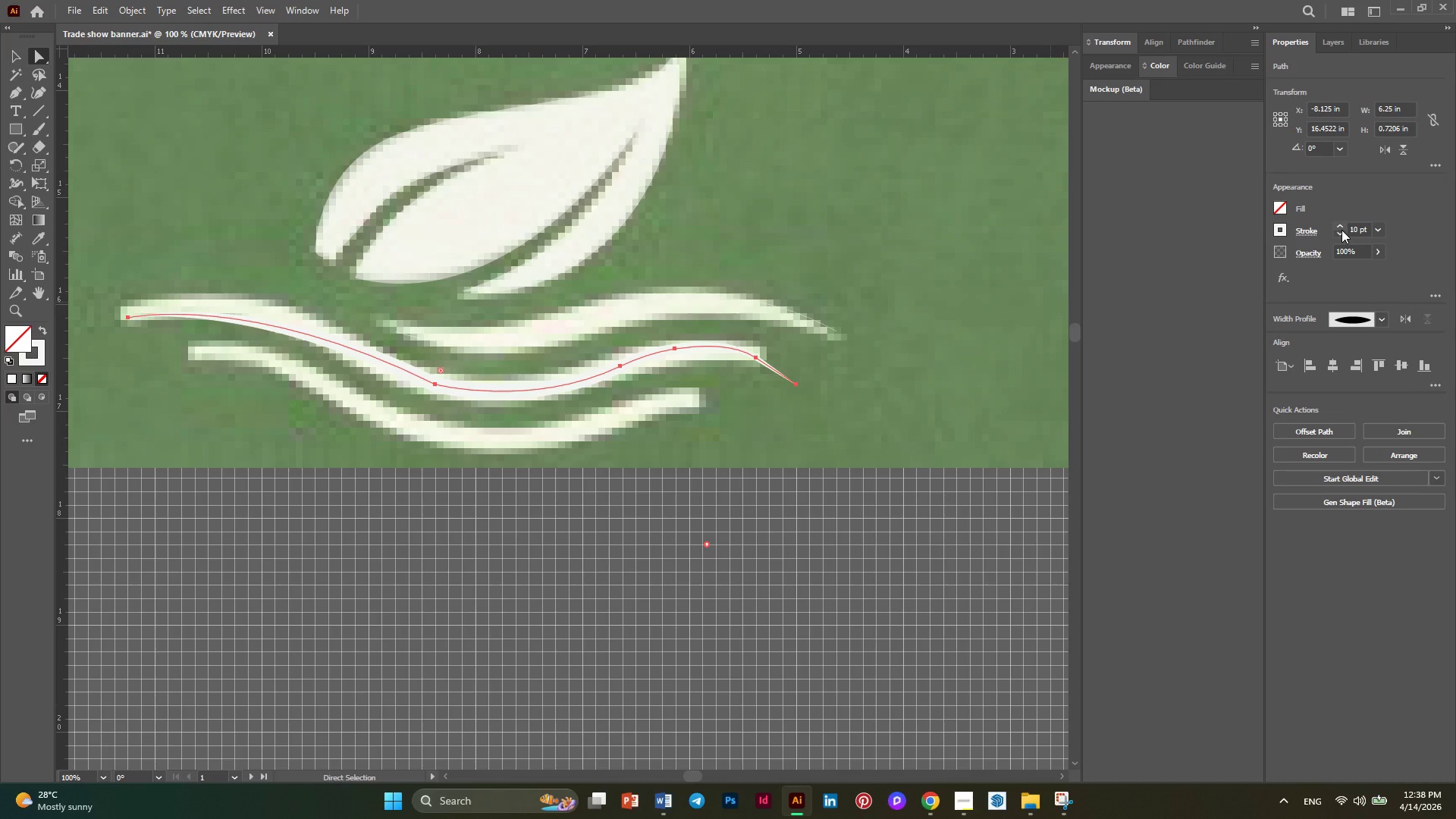 
left_click([1341, 230])
 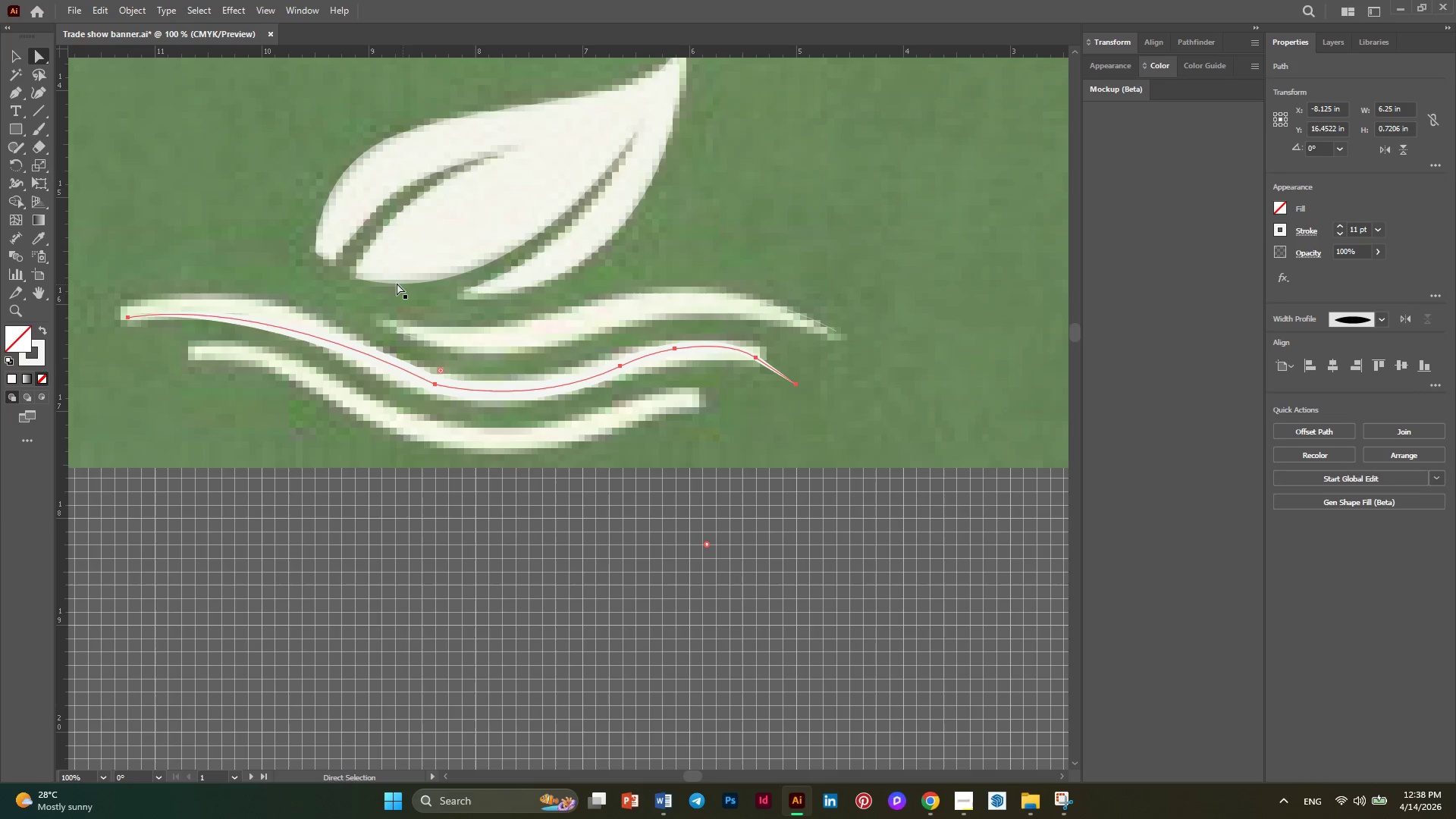 
wait(5.73)
 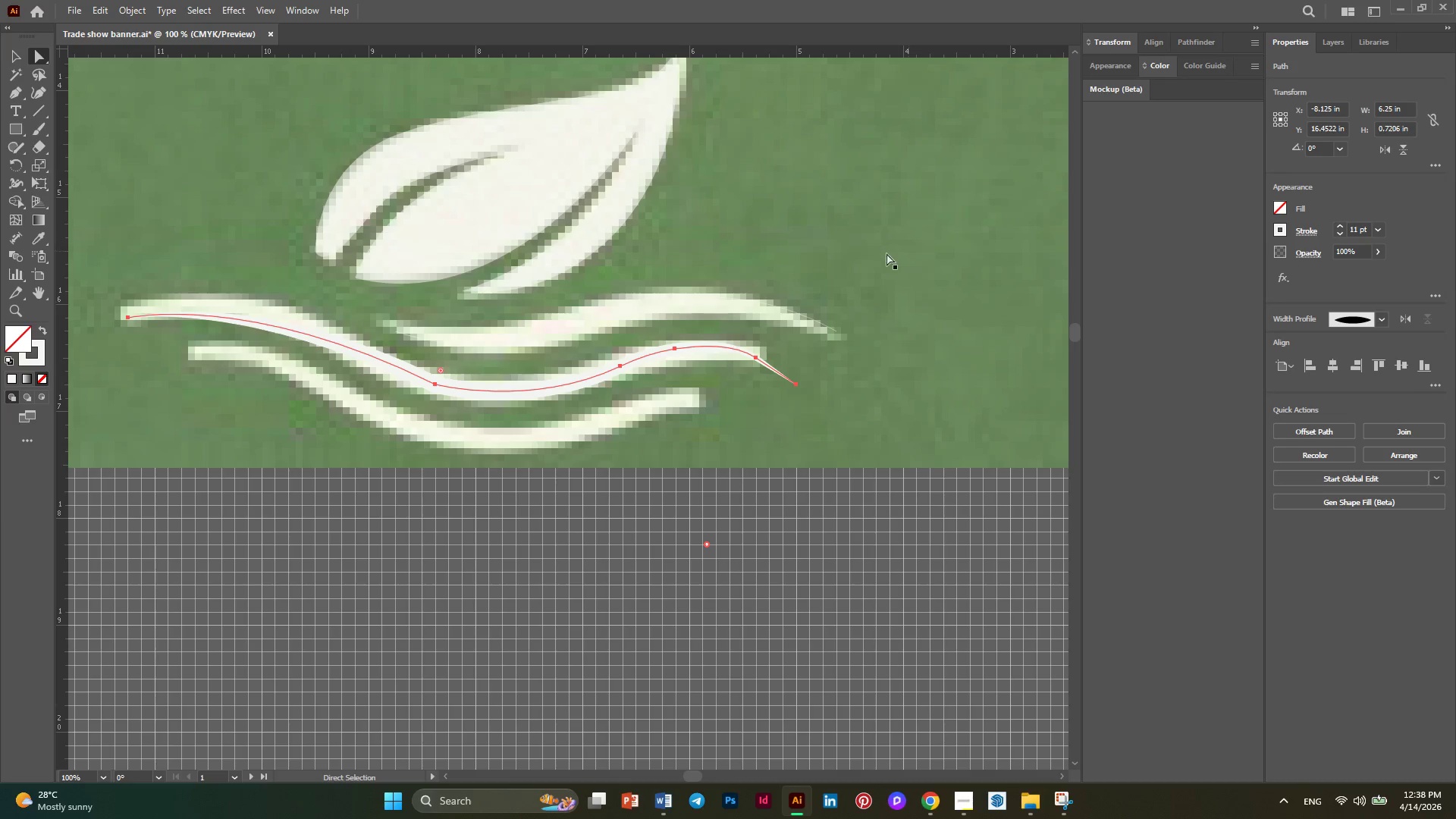 
left_click([10, 94])
 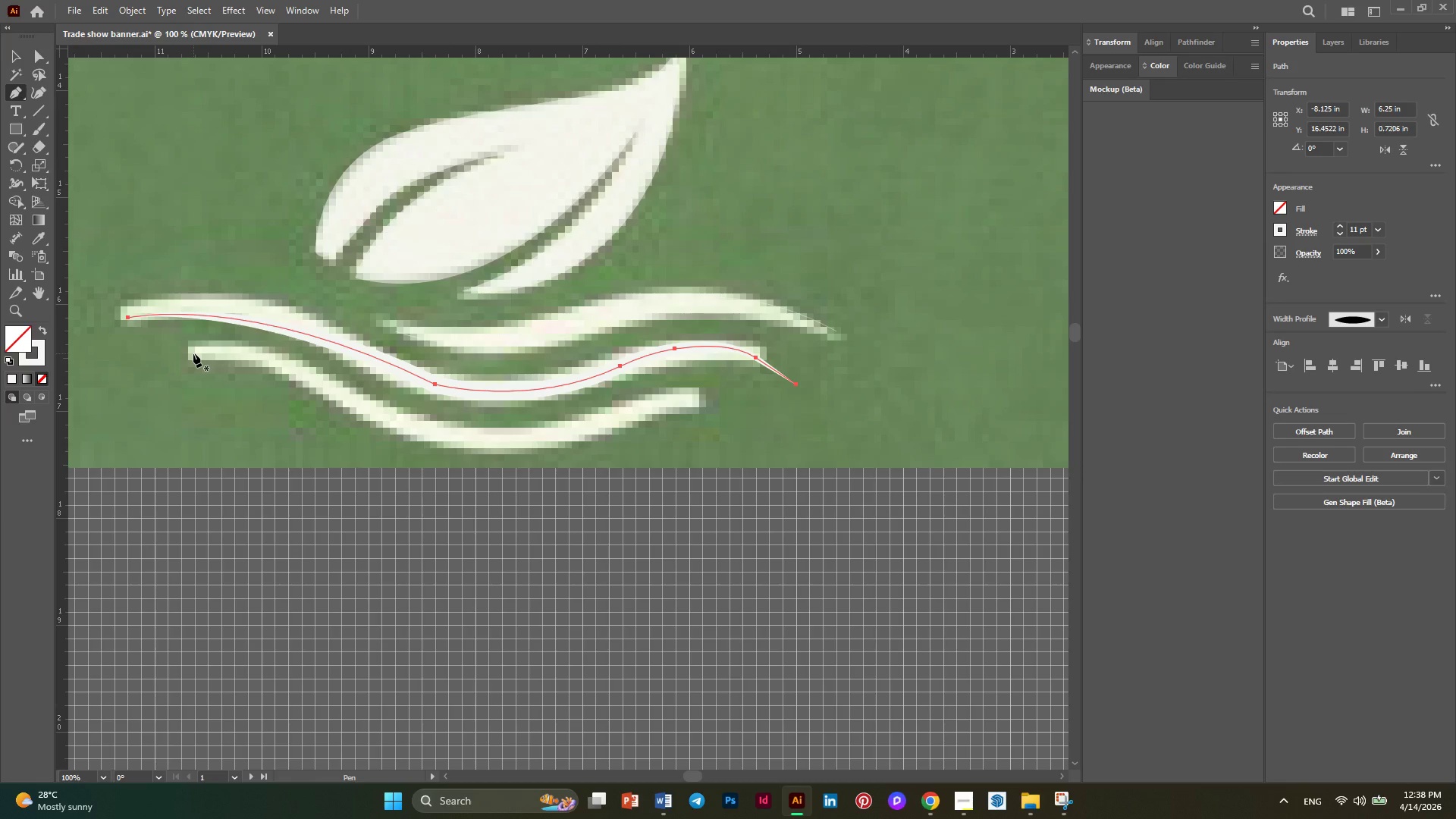 
left_click([191, 353])
 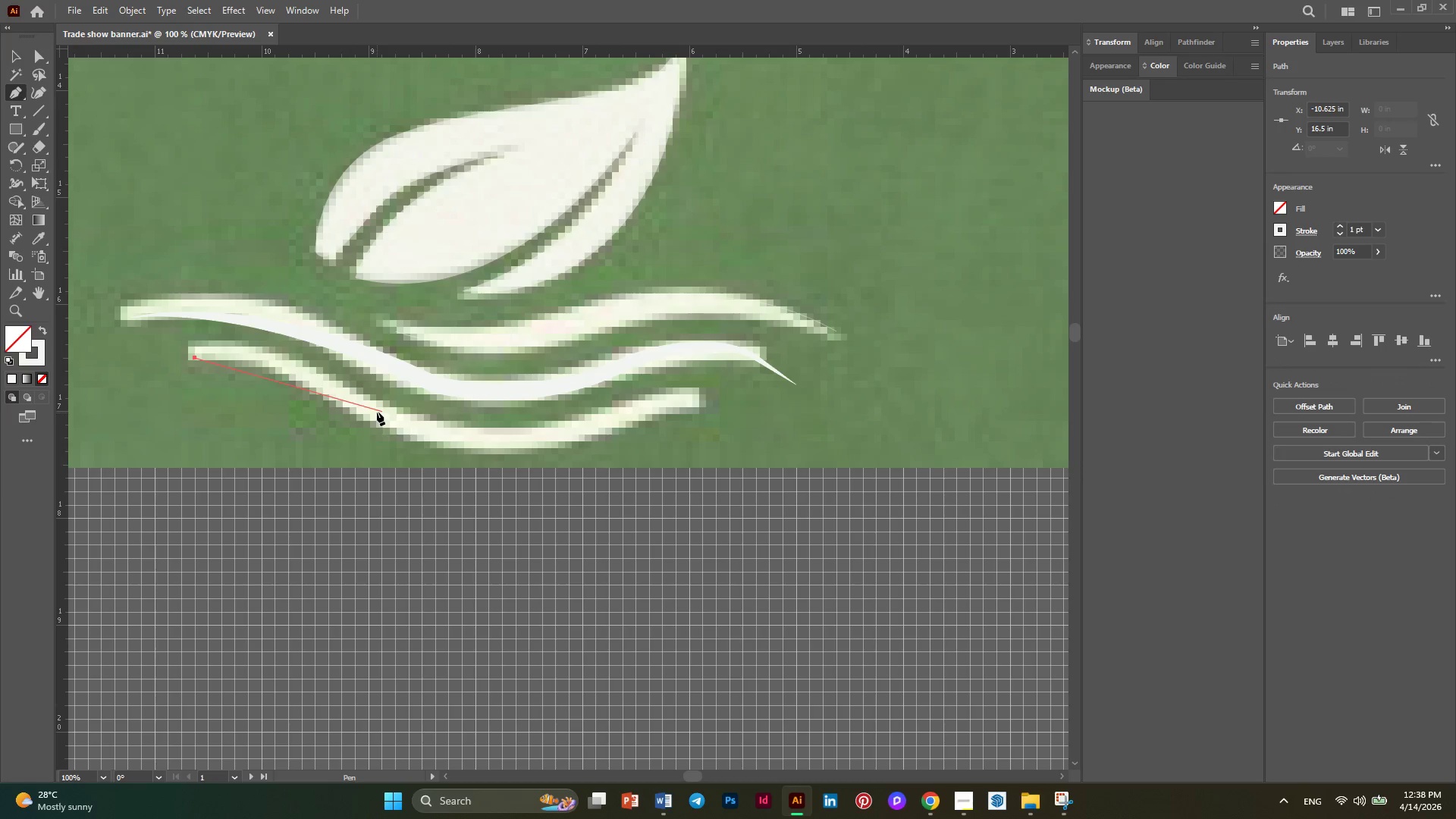 
left_click_drag(start_coordinate=[377, 412], to_coordinate=[494, 494])
 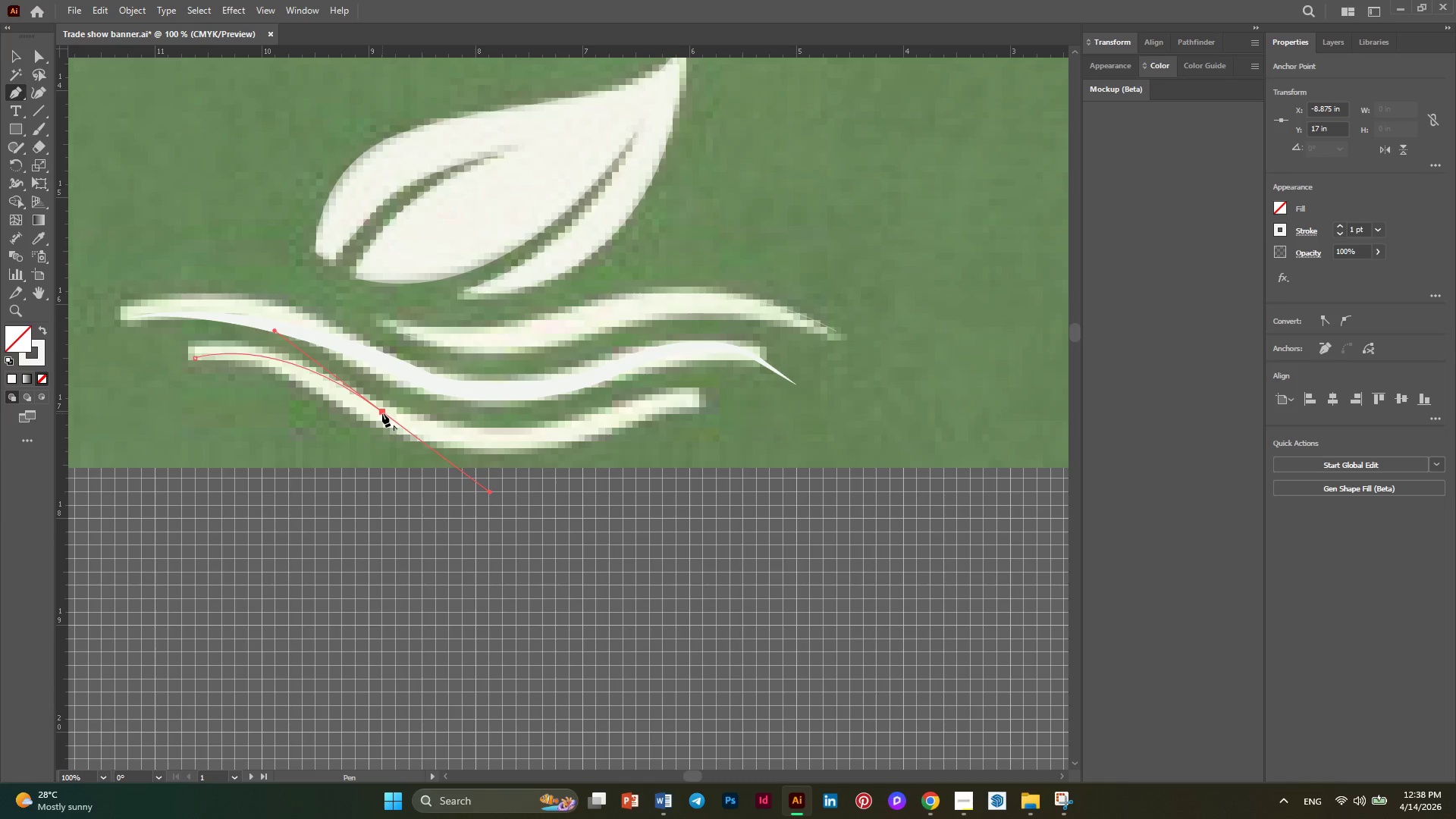 
left_click([382, 413])
 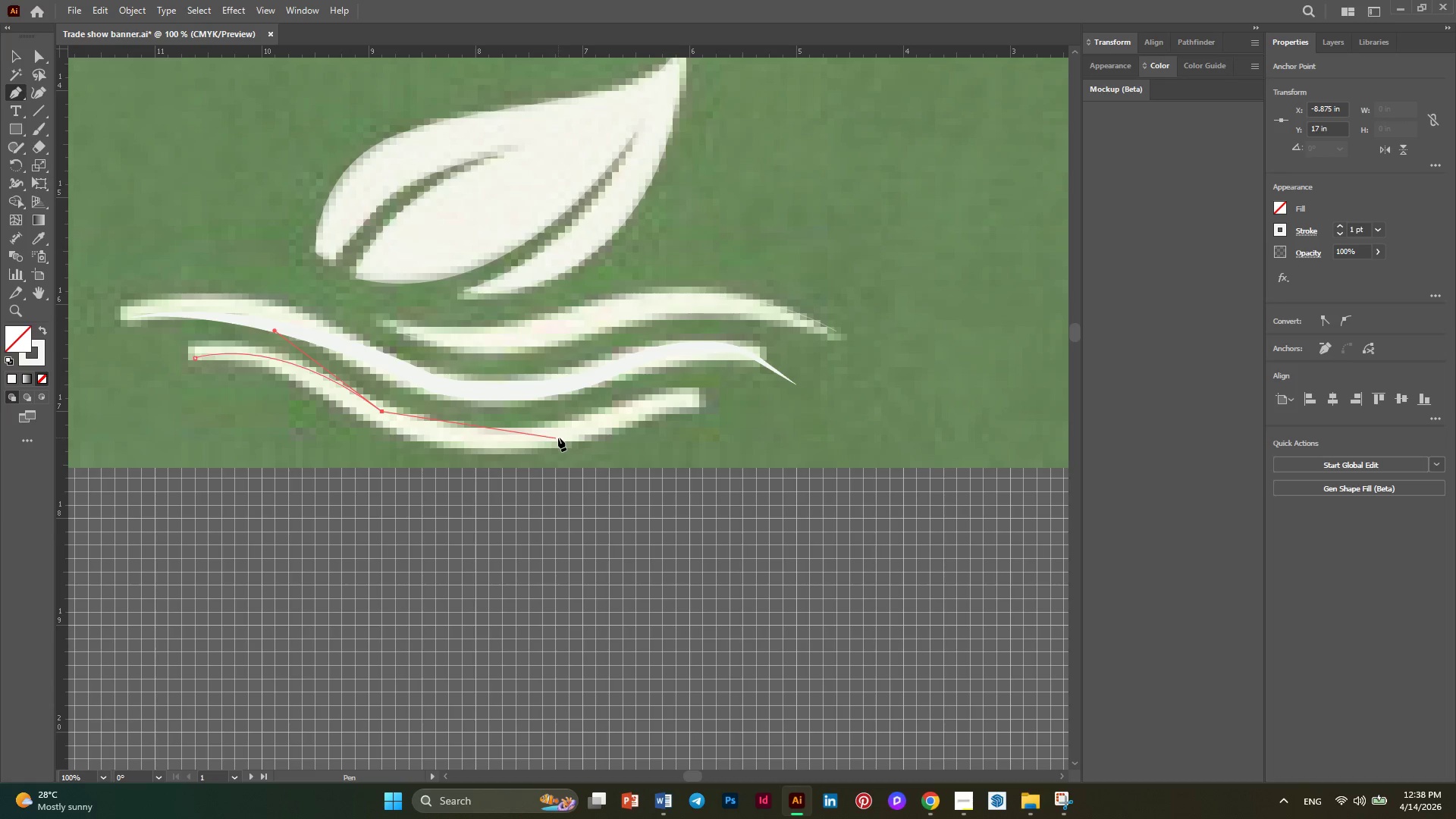 
left_click_drag(start_coordinate=[558, 438], to_coordinate=[678, 419])
 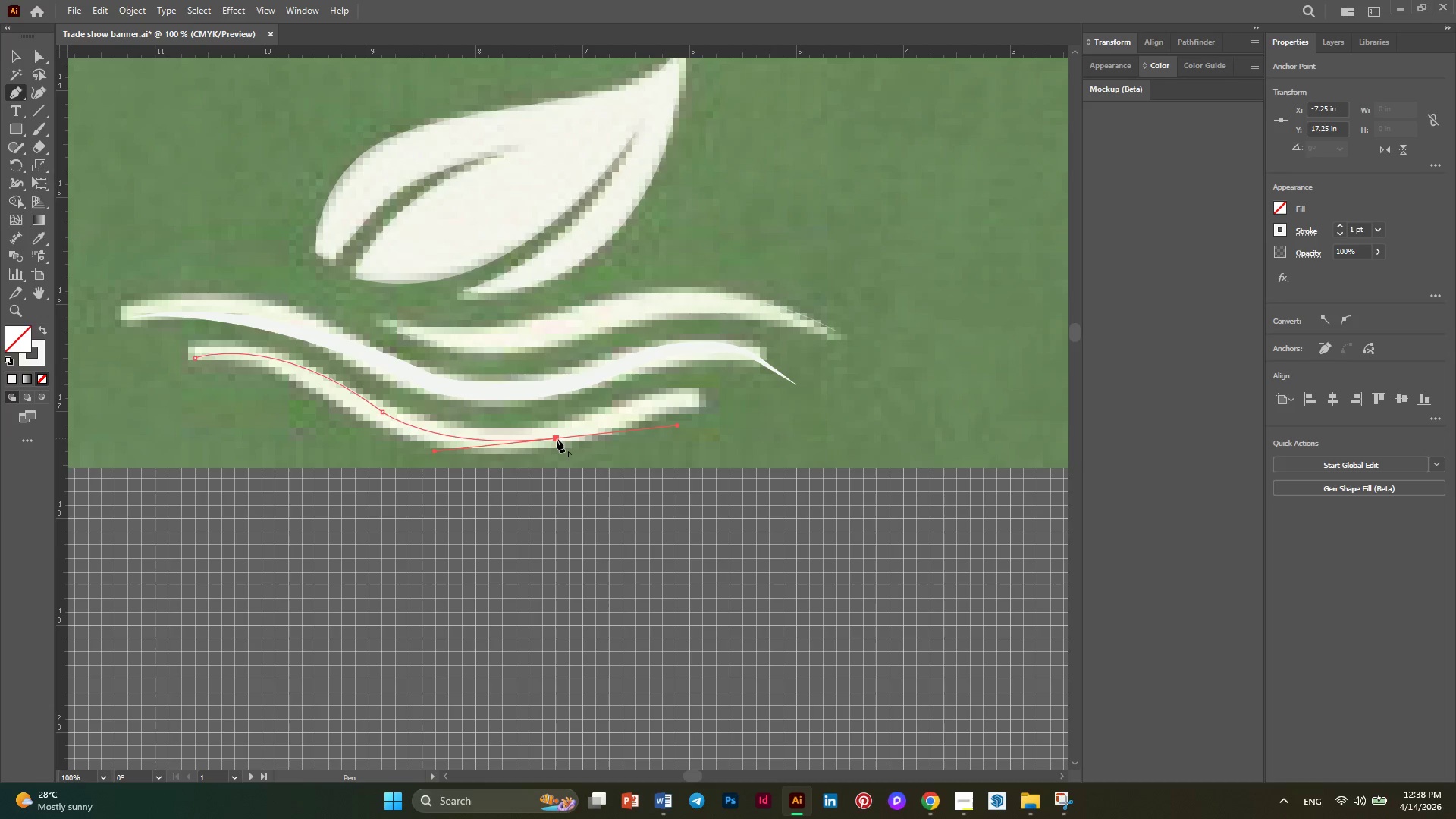 
left_click([556, 440])
 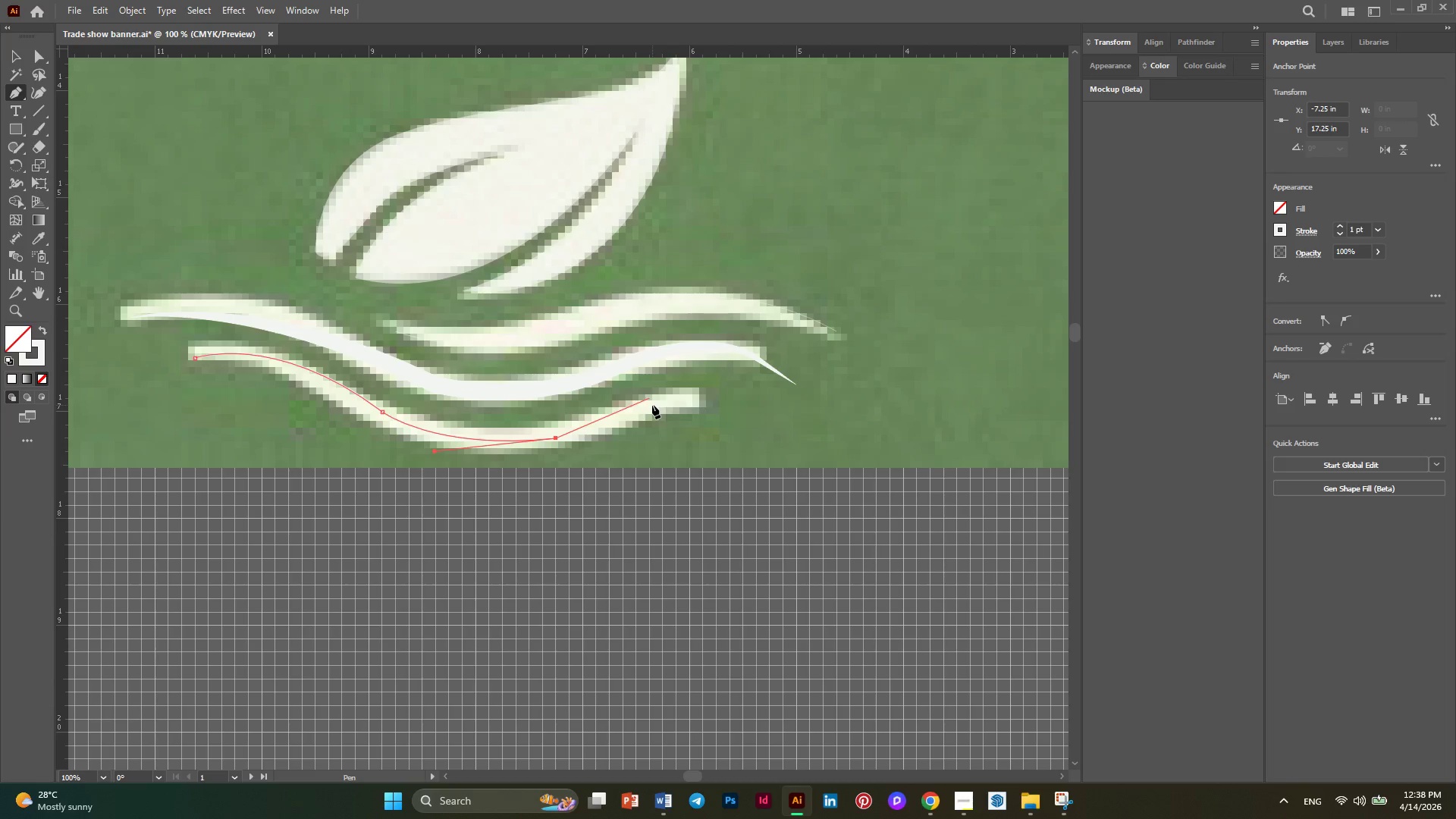 
left_click_drag(start_coordinate=[651, 406], to_coordinate=[704, 388])
 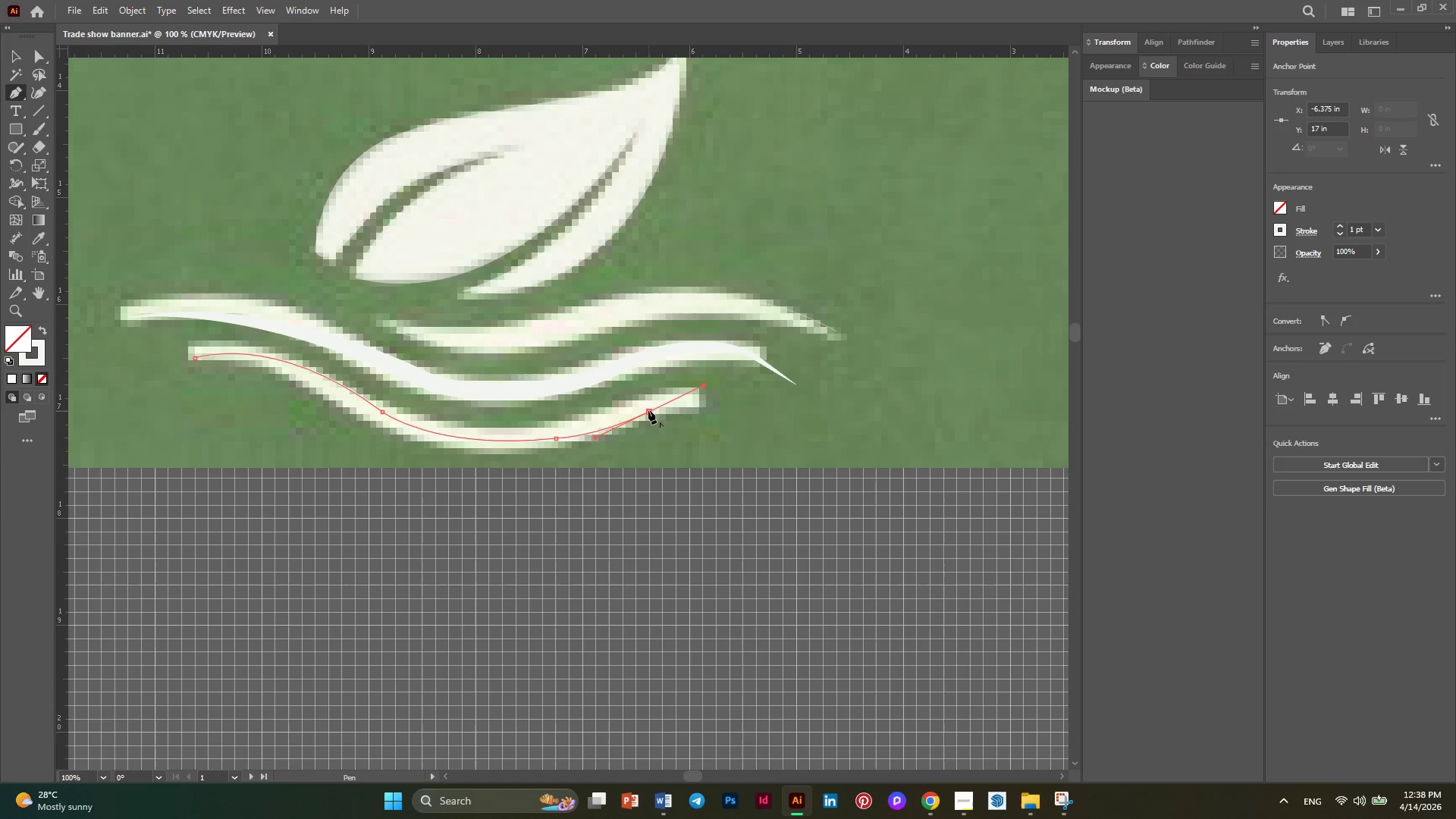 
left_click([648, 410])
 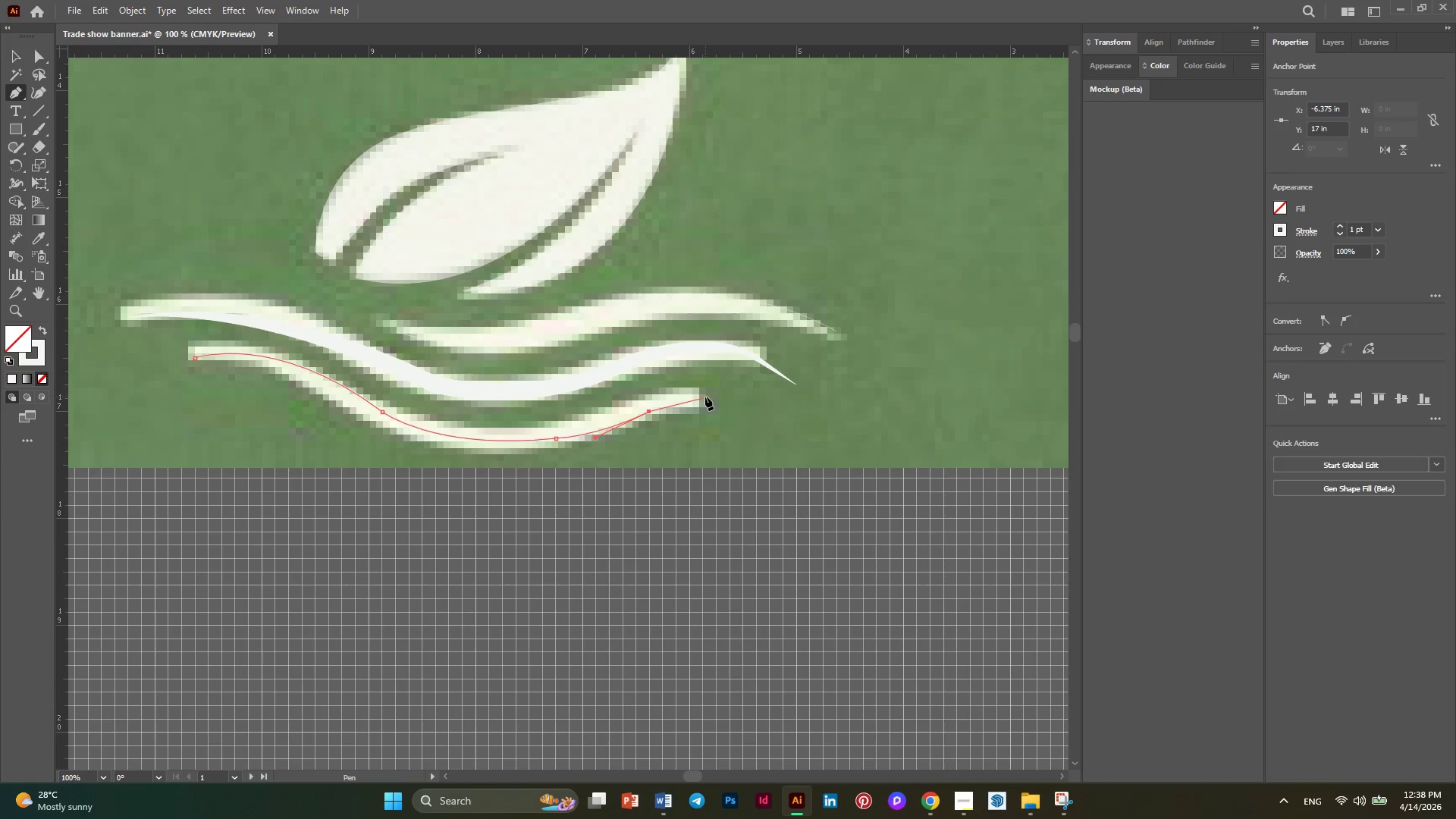 
left_click_drag(start_coordinate=[705, 397], to_coordinate=[733, 402])
 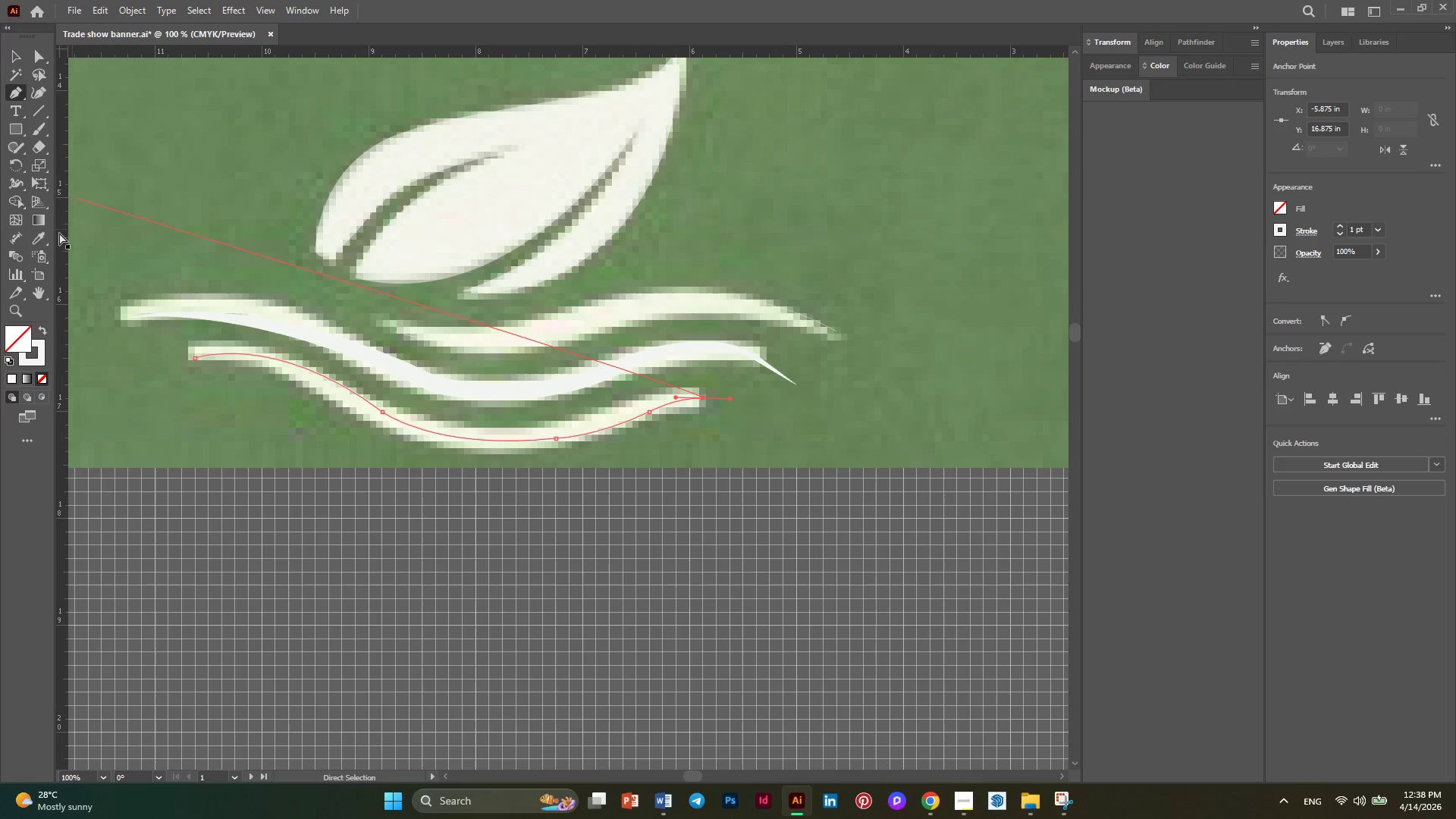 
left_click([46, 240])
 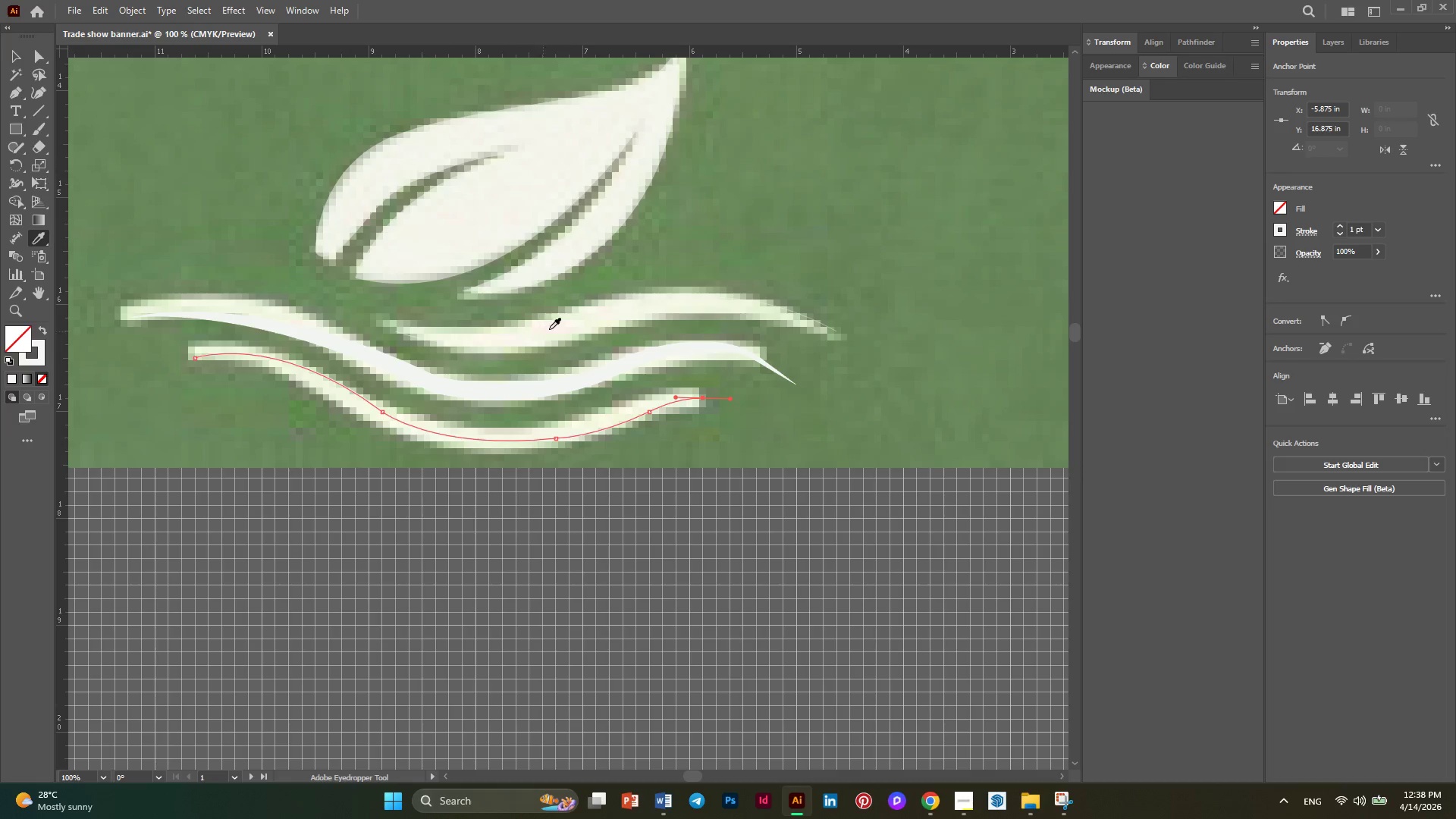 
left_click([564, 324])
 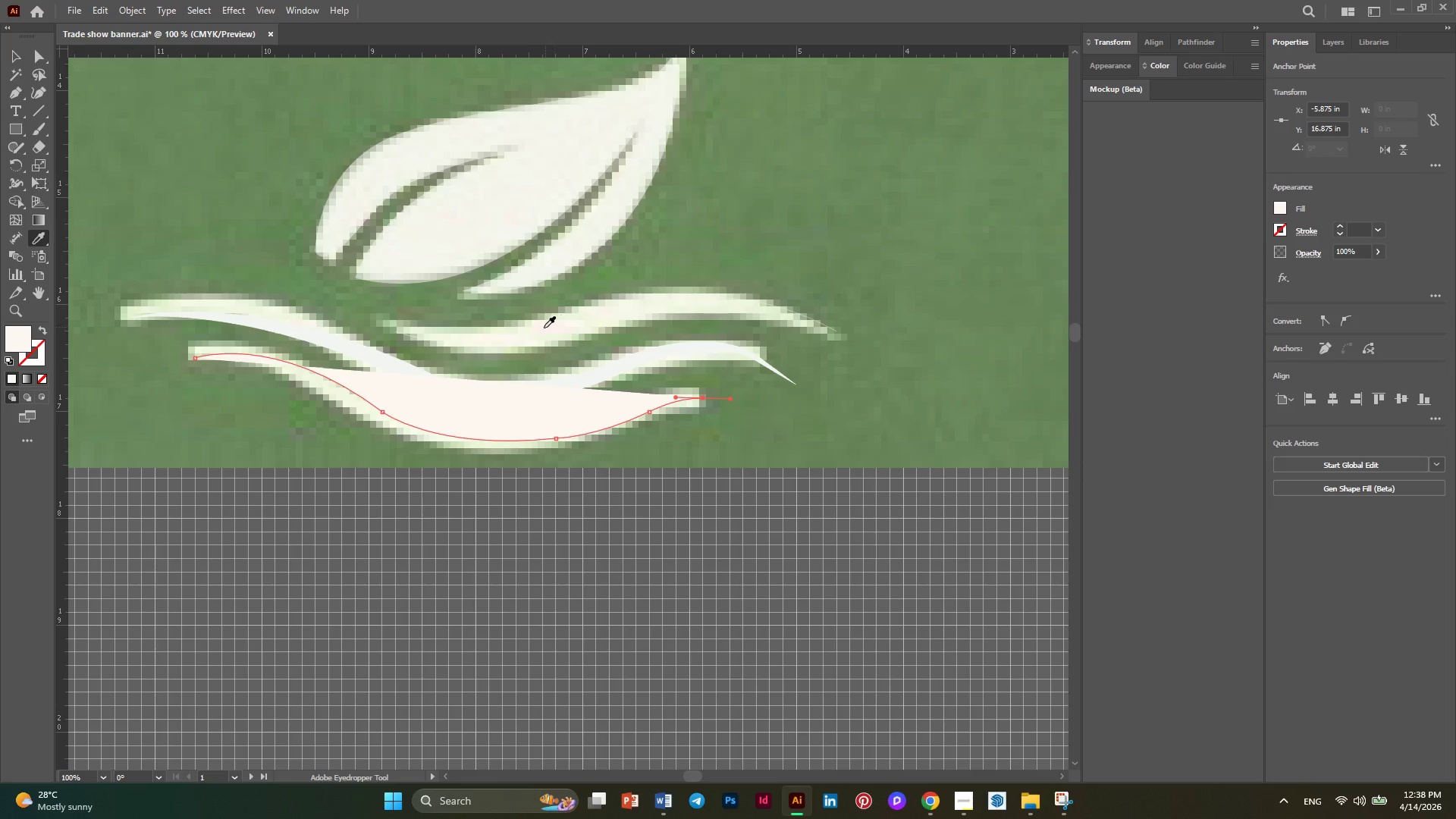 
left_click([541, 329])
 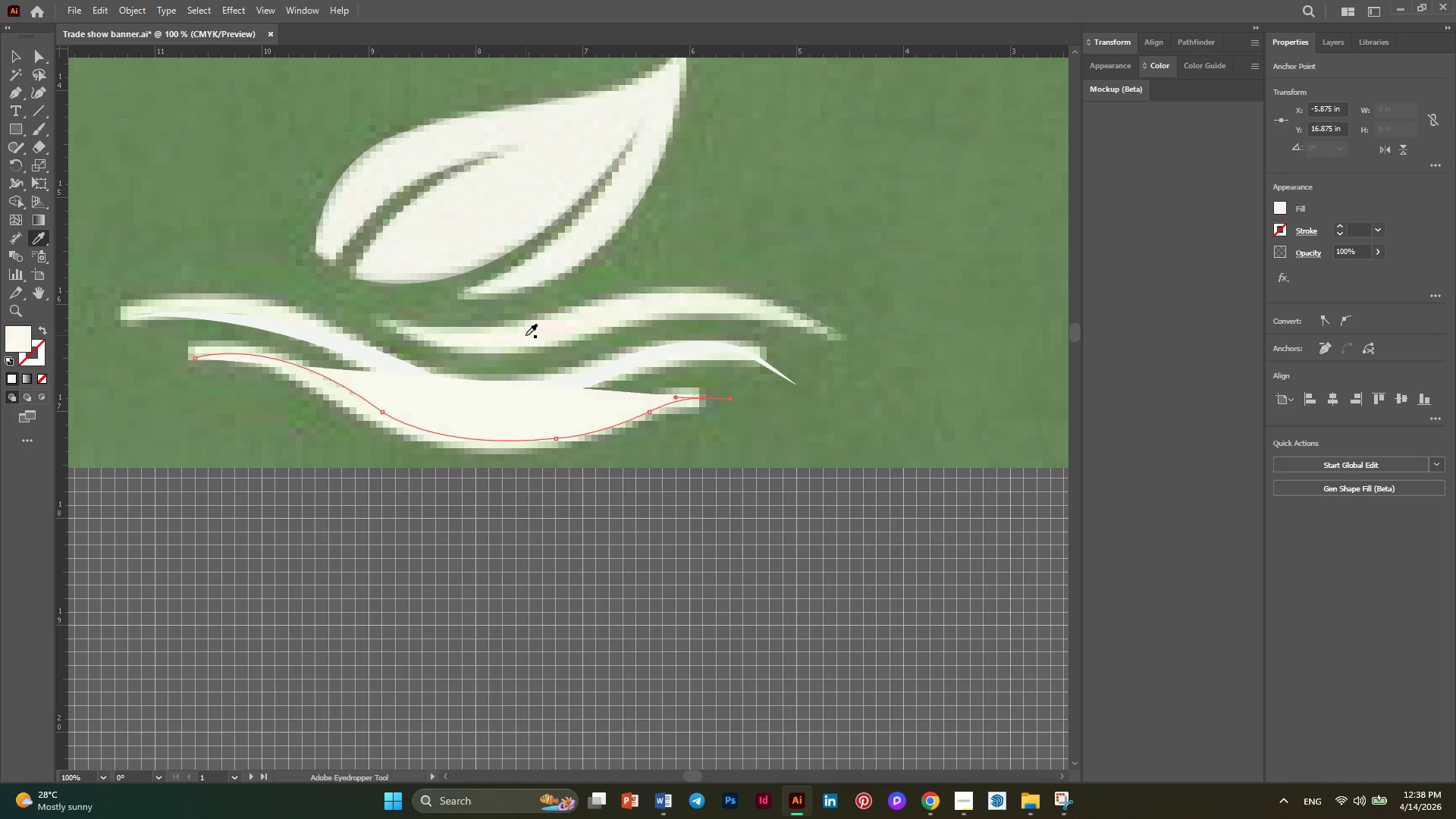 
double_click([520, 339])
 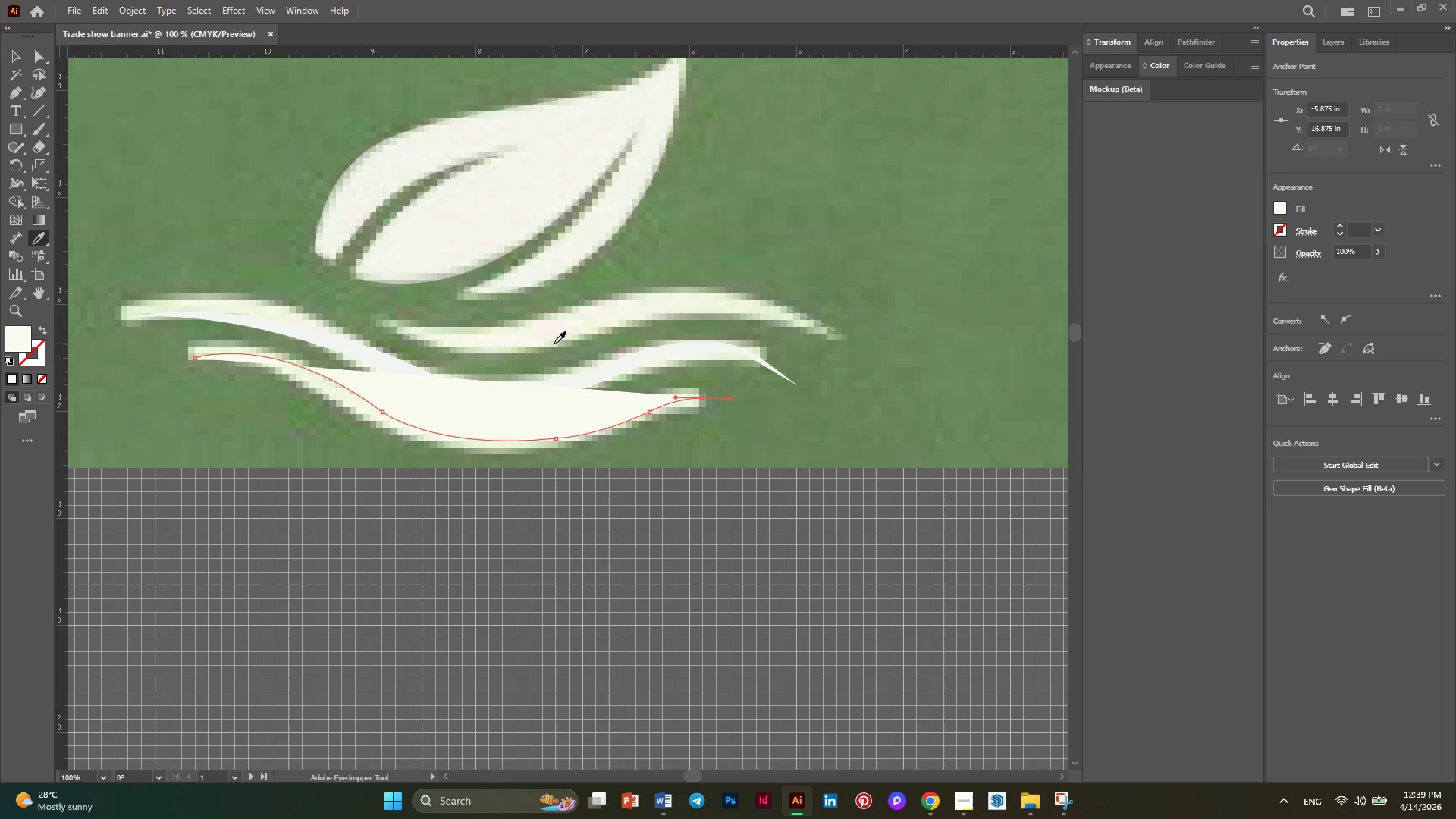 
key(Alt+AltLeft)
 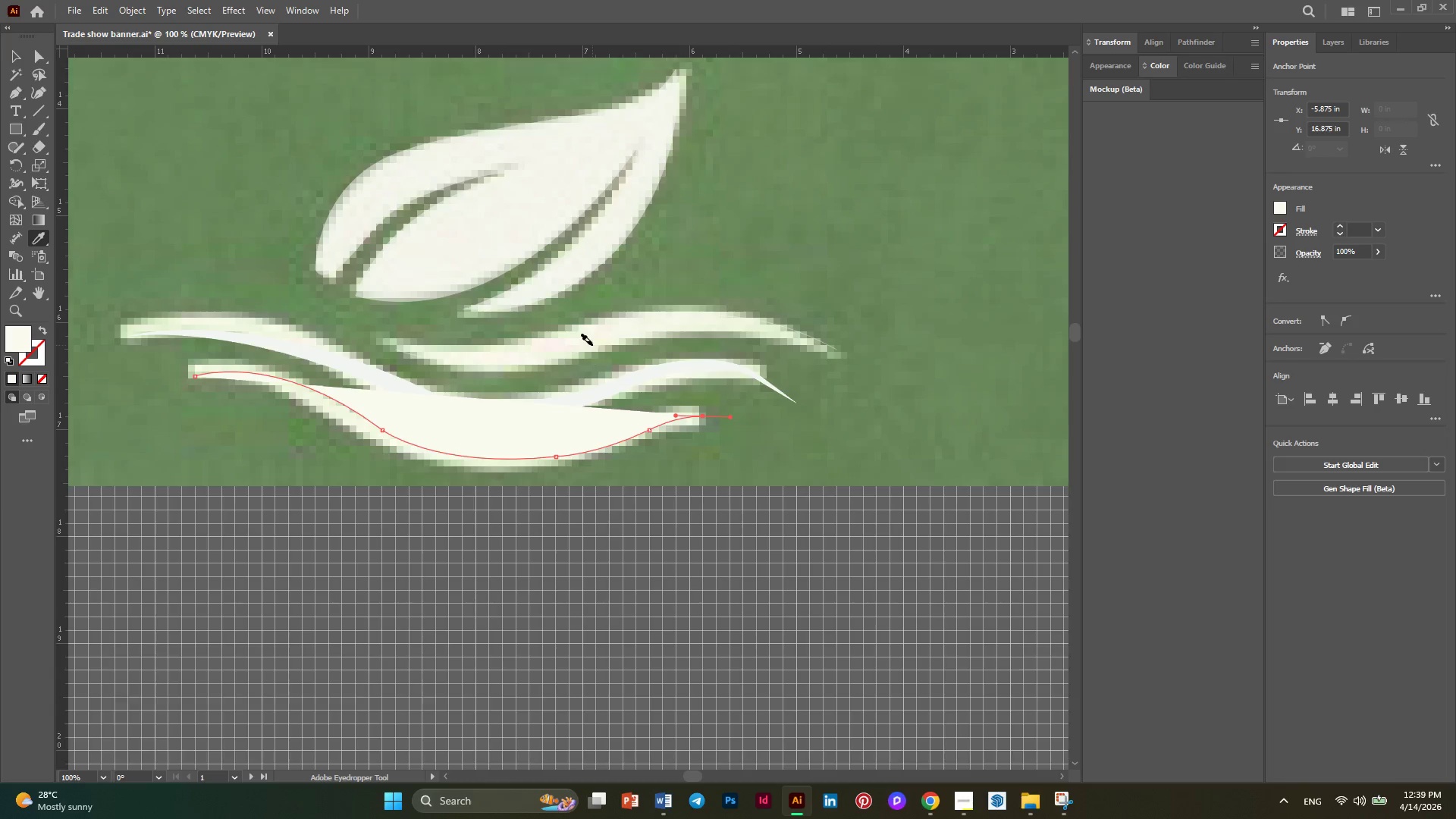 
scroll: coordinate [592, 345], scroll_direction: up, amount: 4.0
 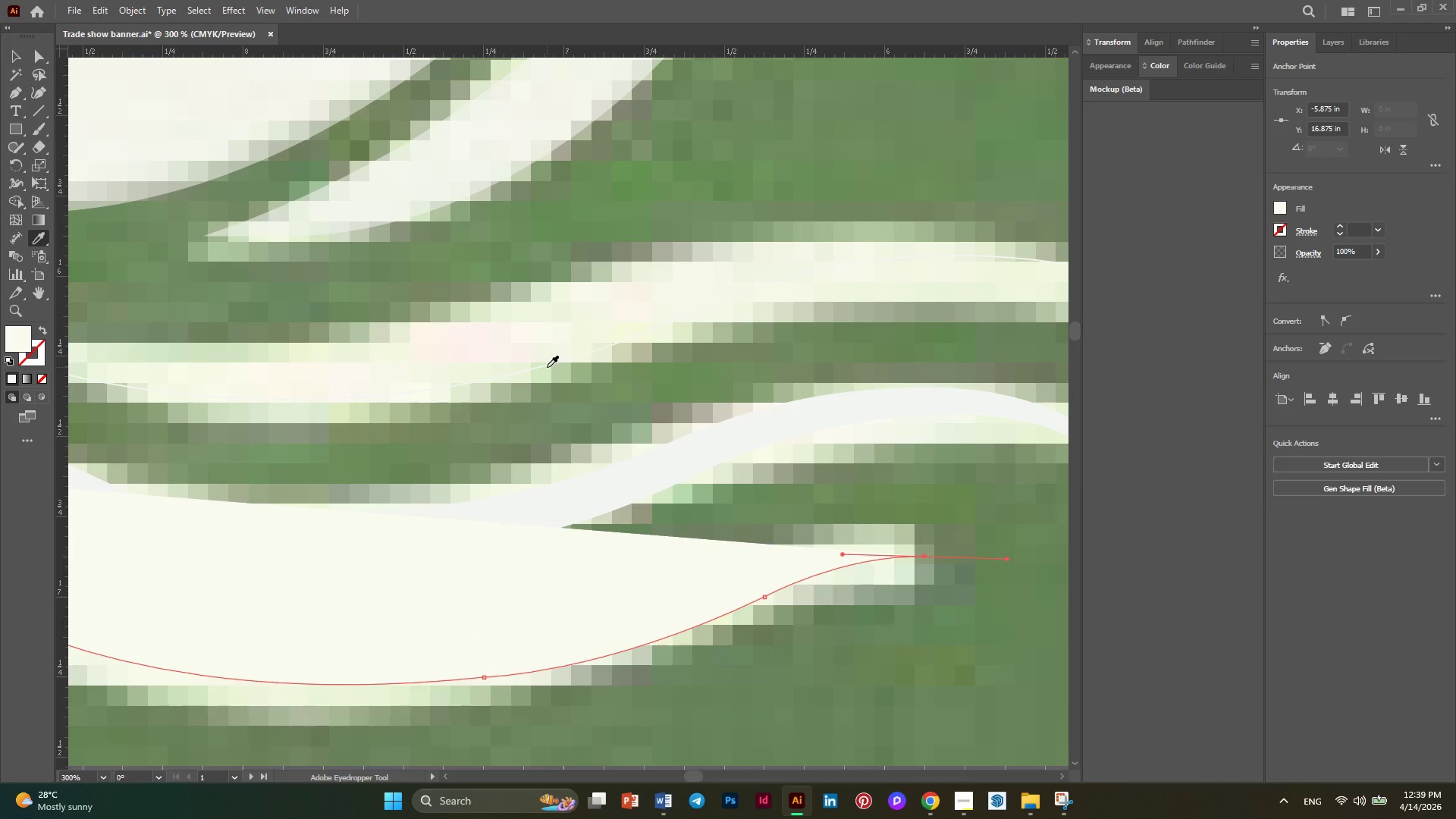 
left_click([544, 366])
 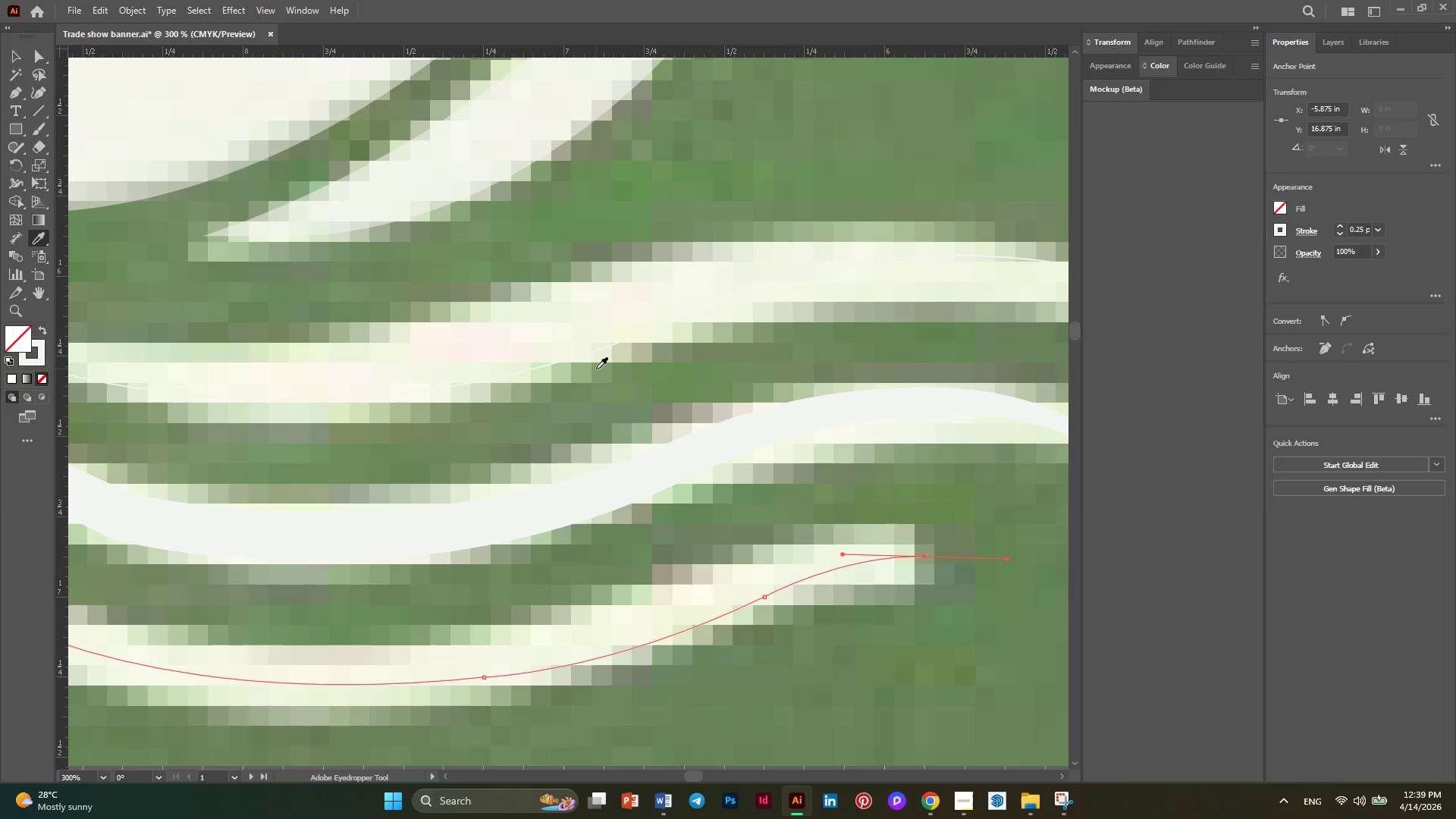 
hold_key(key=AltLeft, duration=0.36)
scroll: coordinate [596, 369], scroll_direction: none, amount: 0.0
 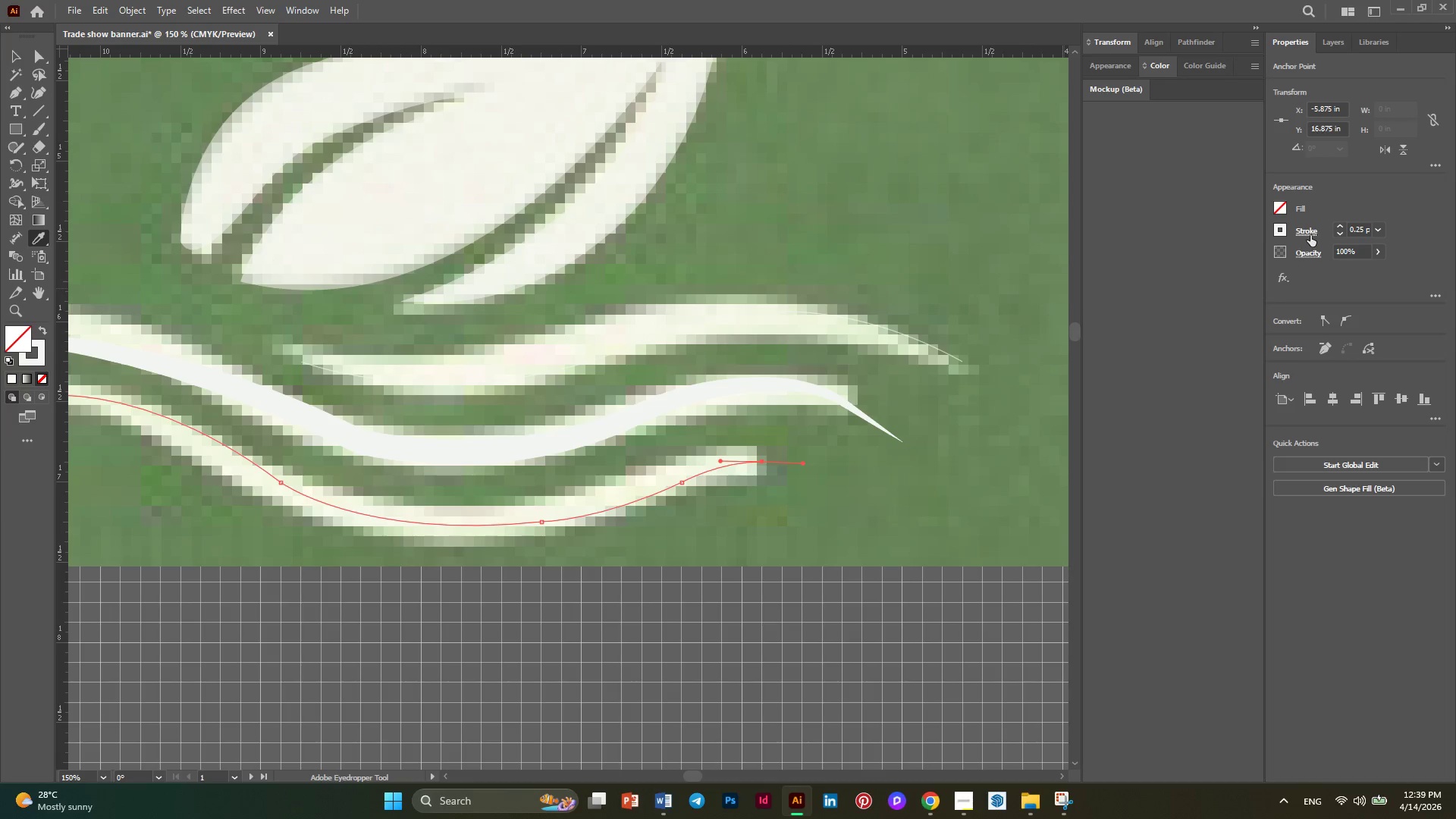 
left_click([1310, 234])
 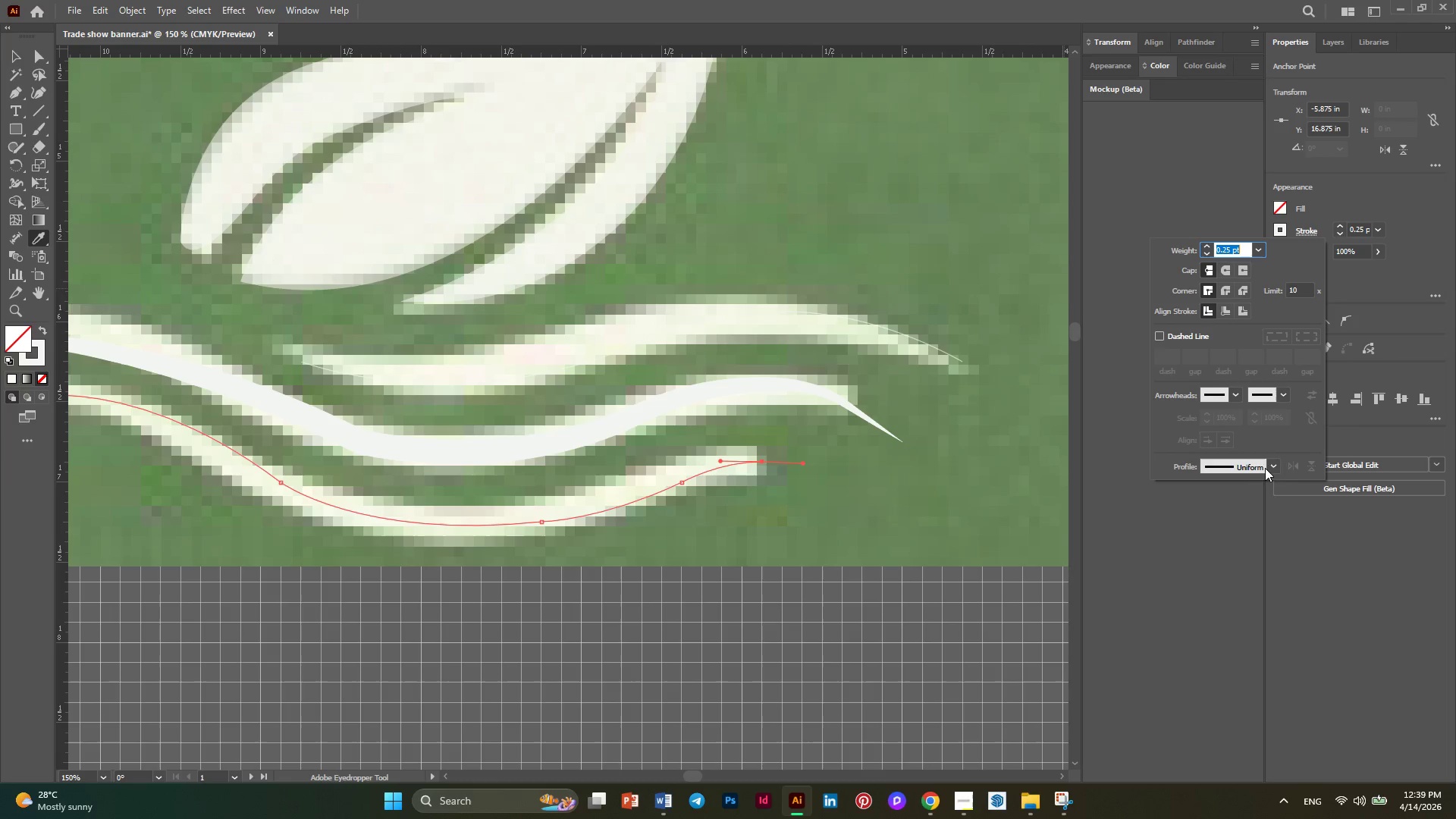 
left_click([1270, 463])
 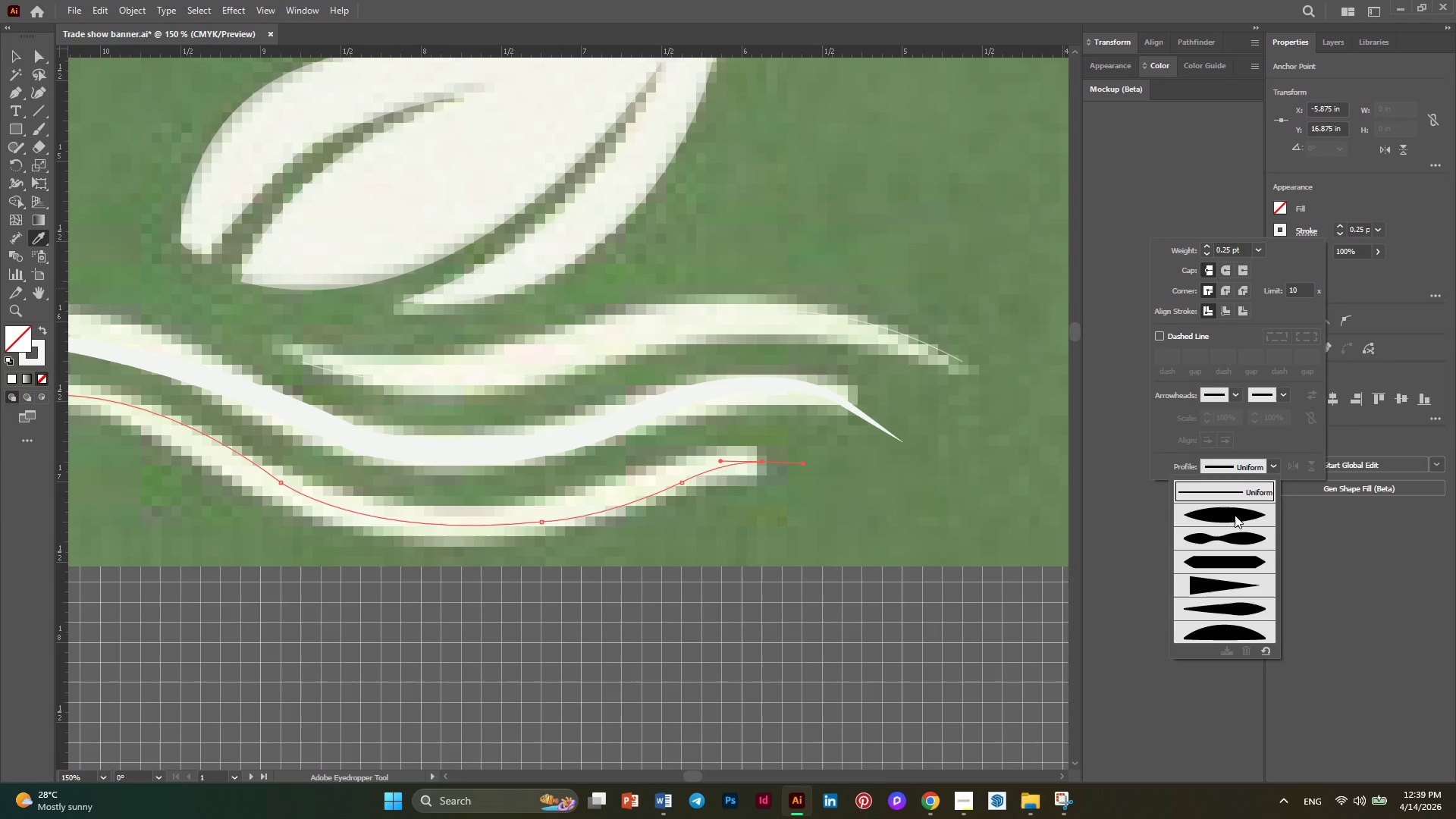 
left_click([1235, 515])
 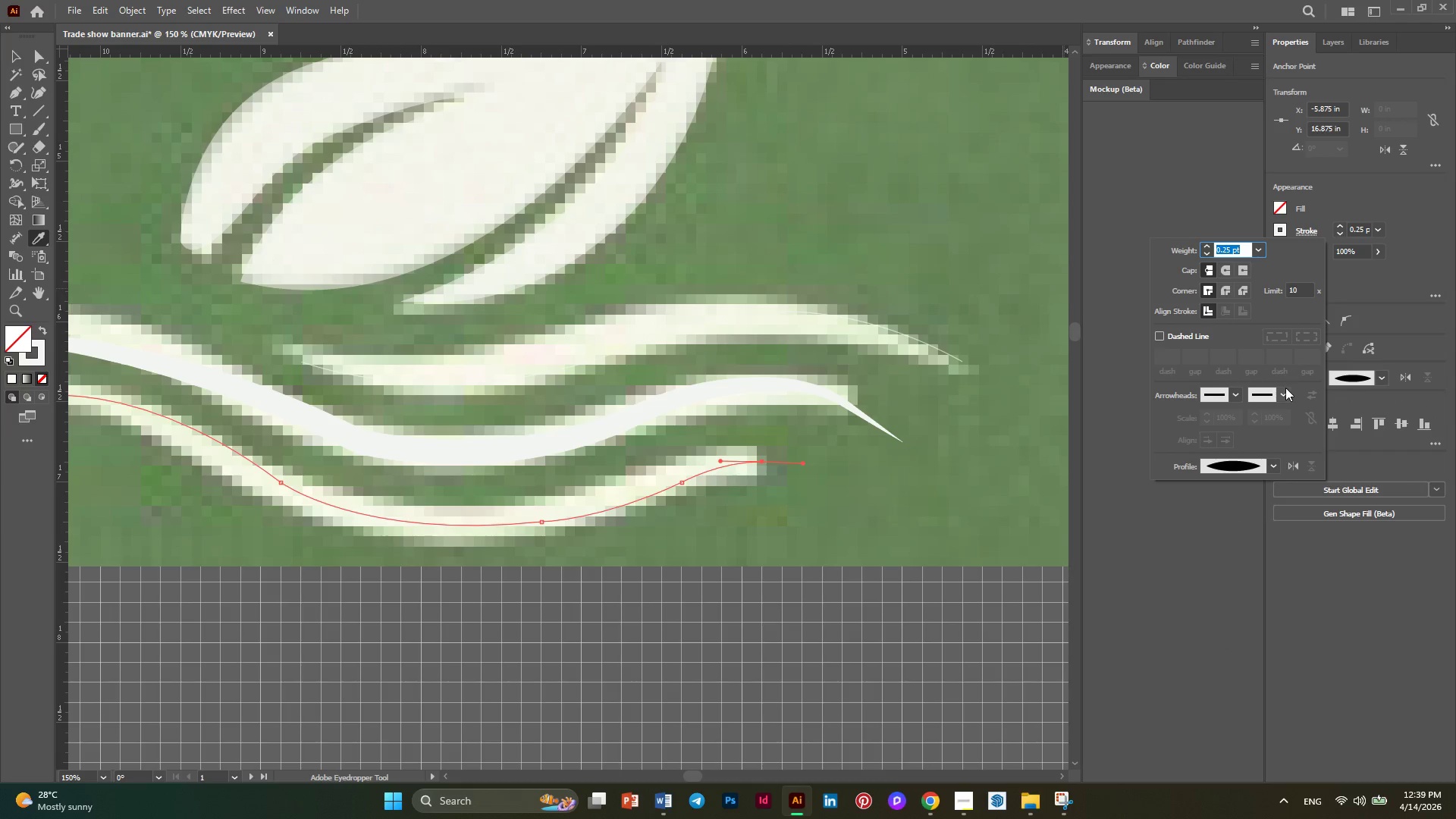 
left_click([1369, 275])
 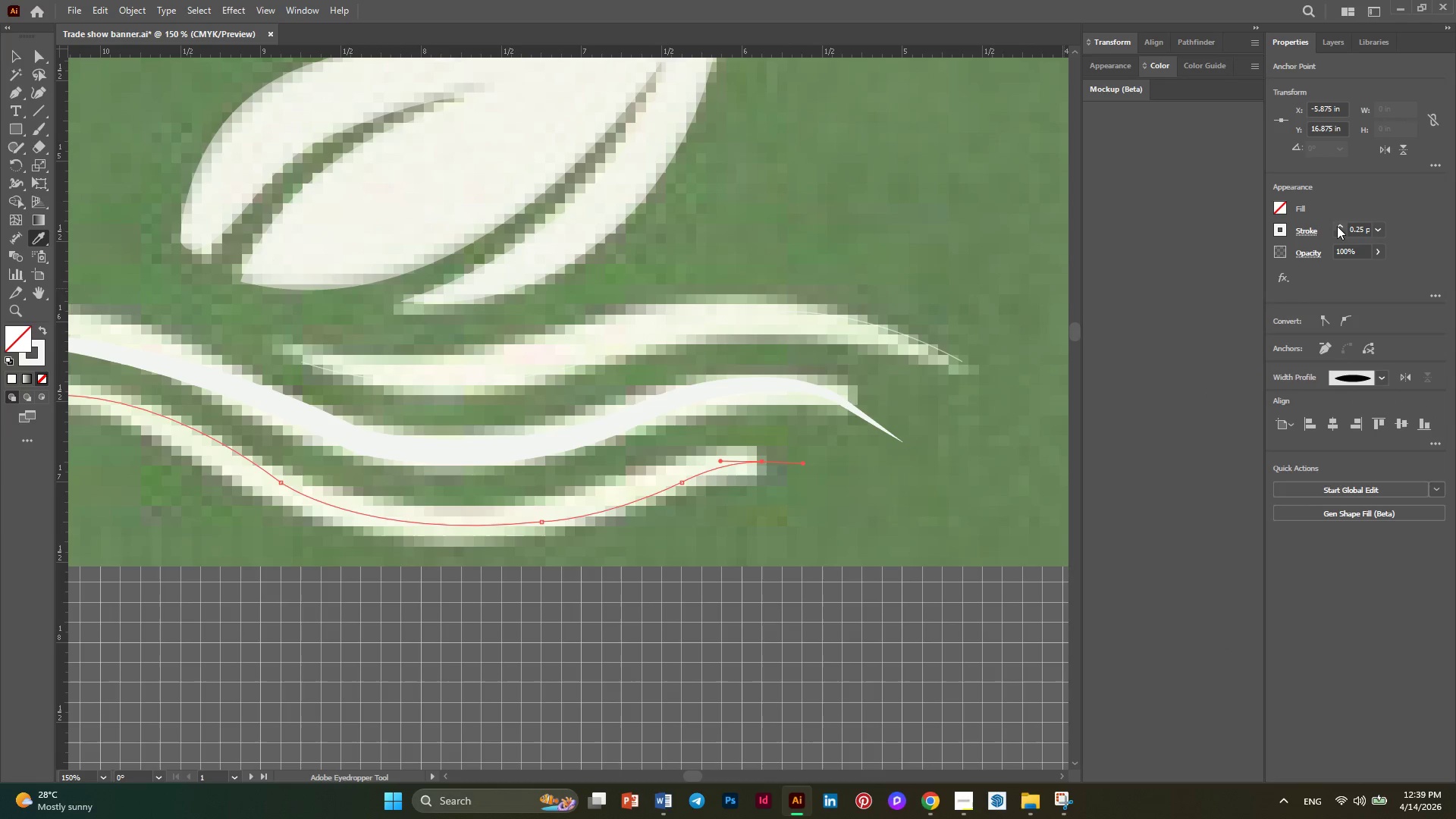 
double_click([1337, 226])
 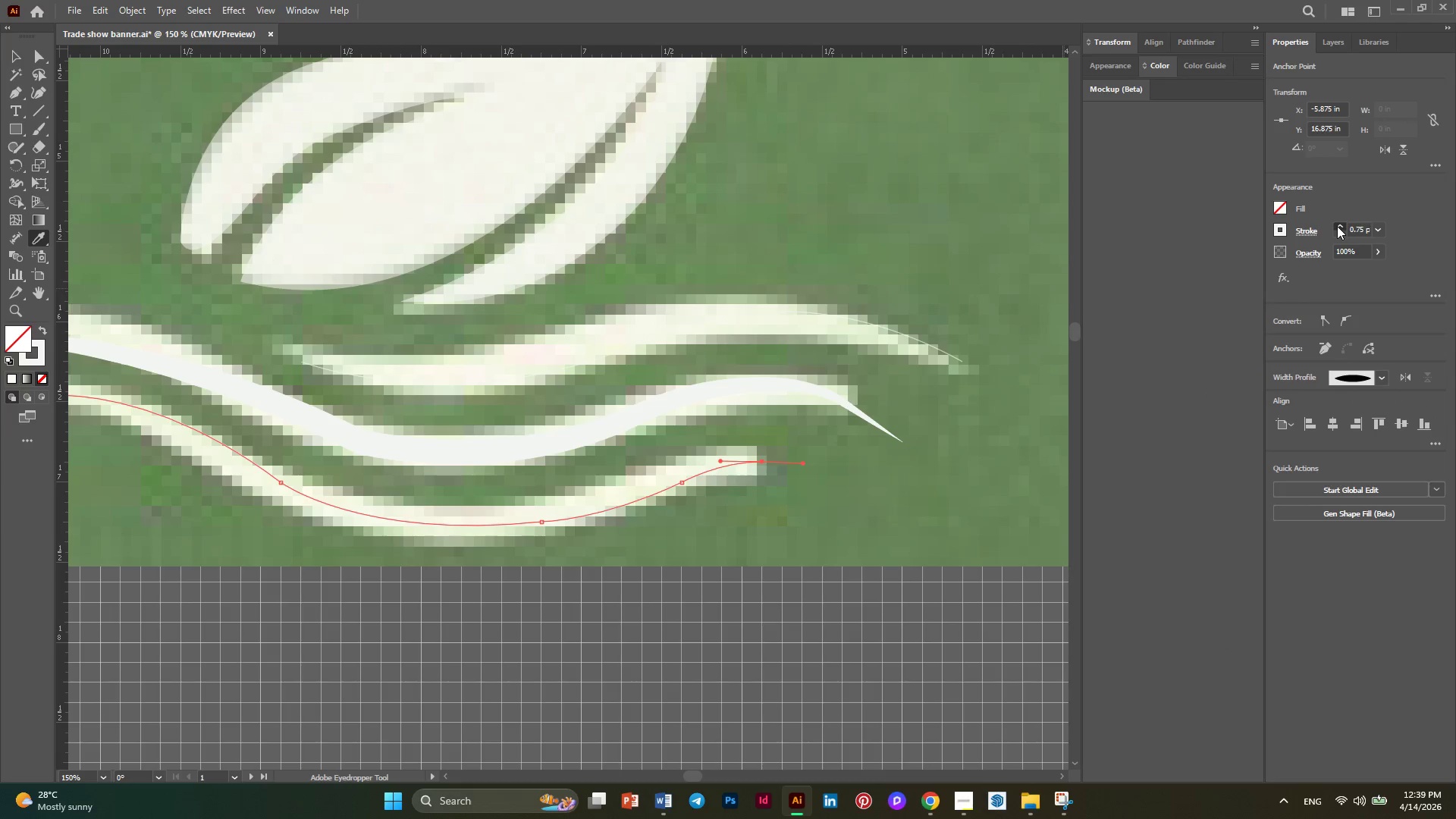 
triple_click([1337, 226])
 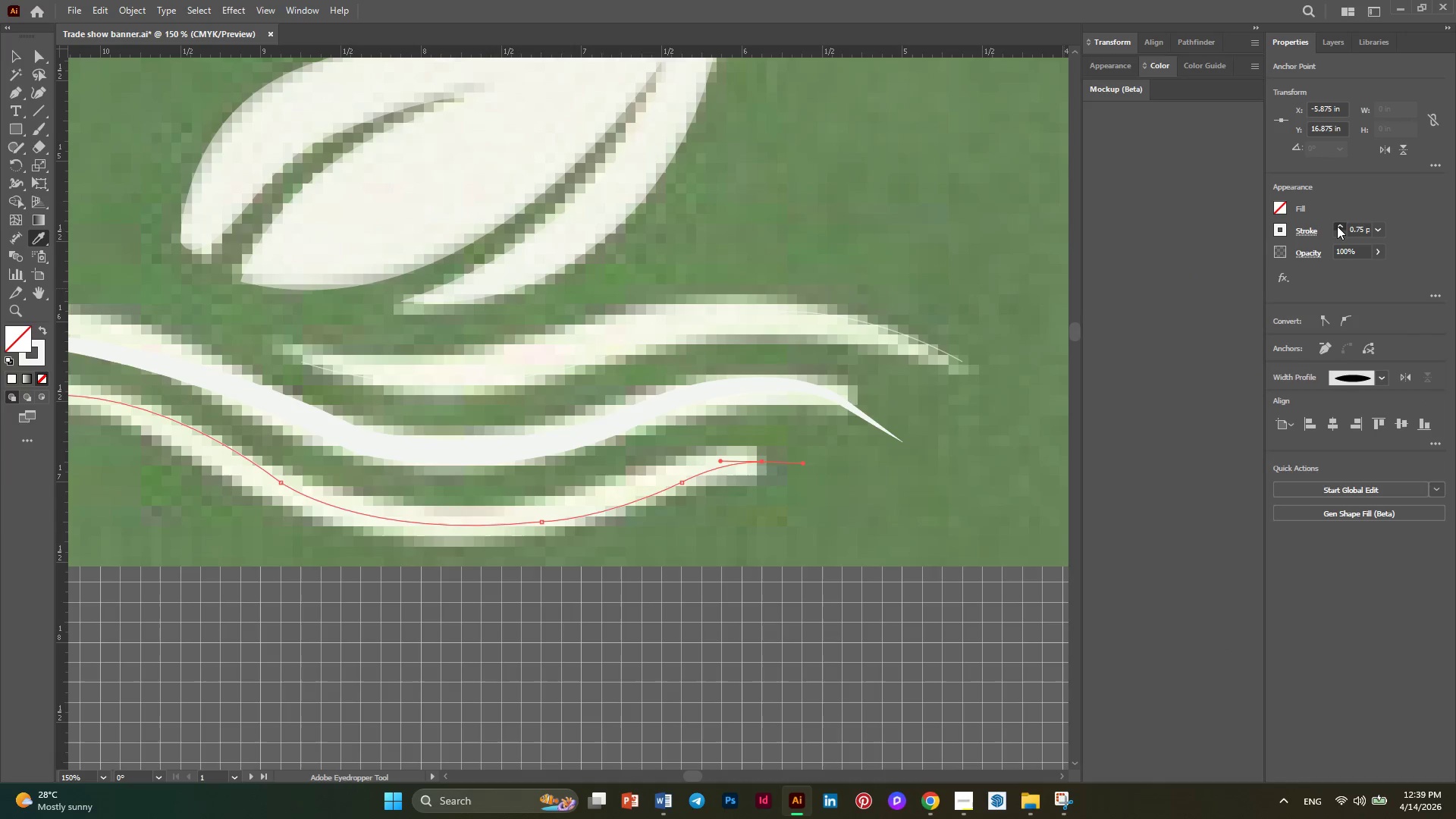 
triple_click([1337, 226])
 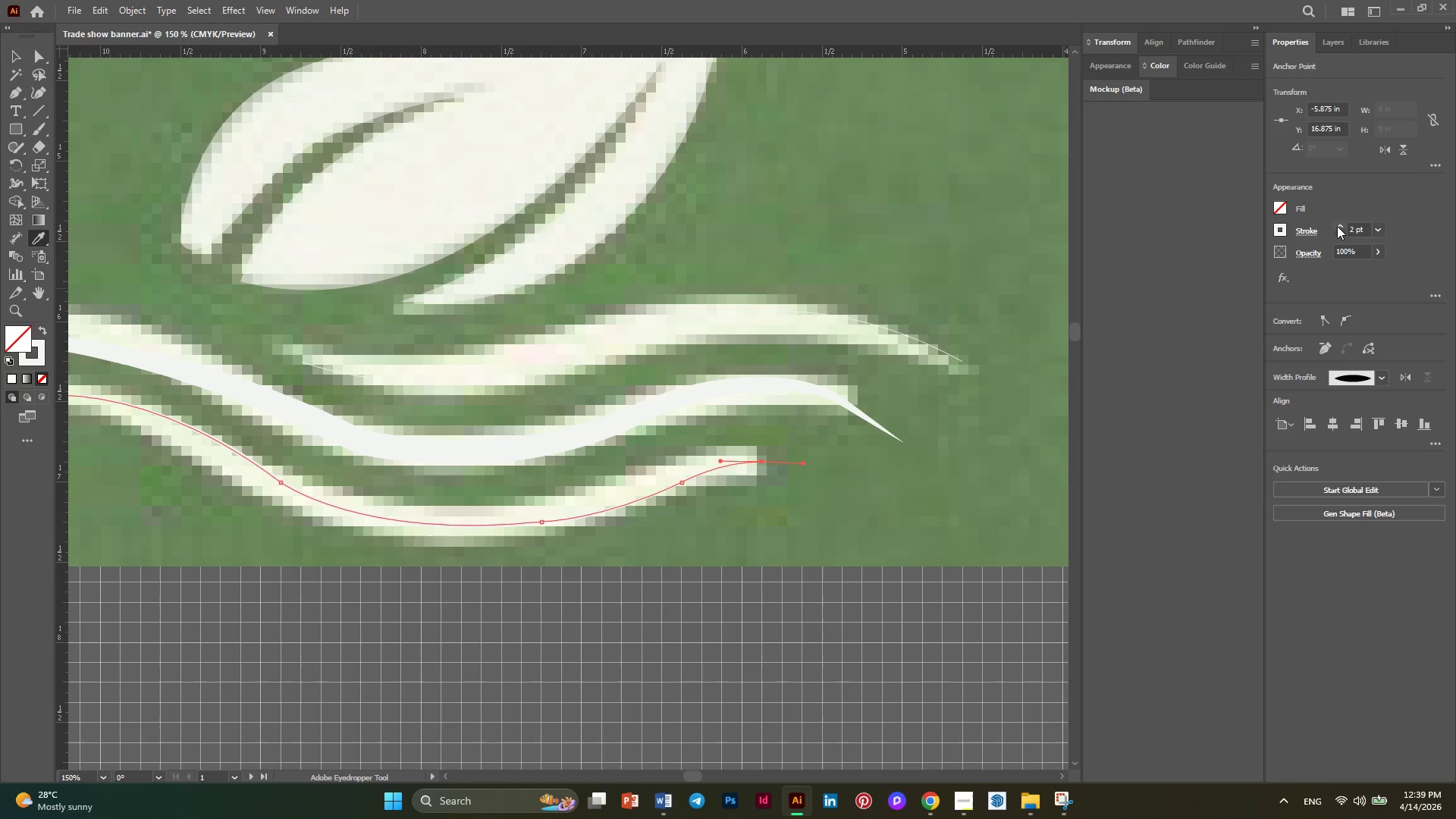 
triple_click([1337, 226])
 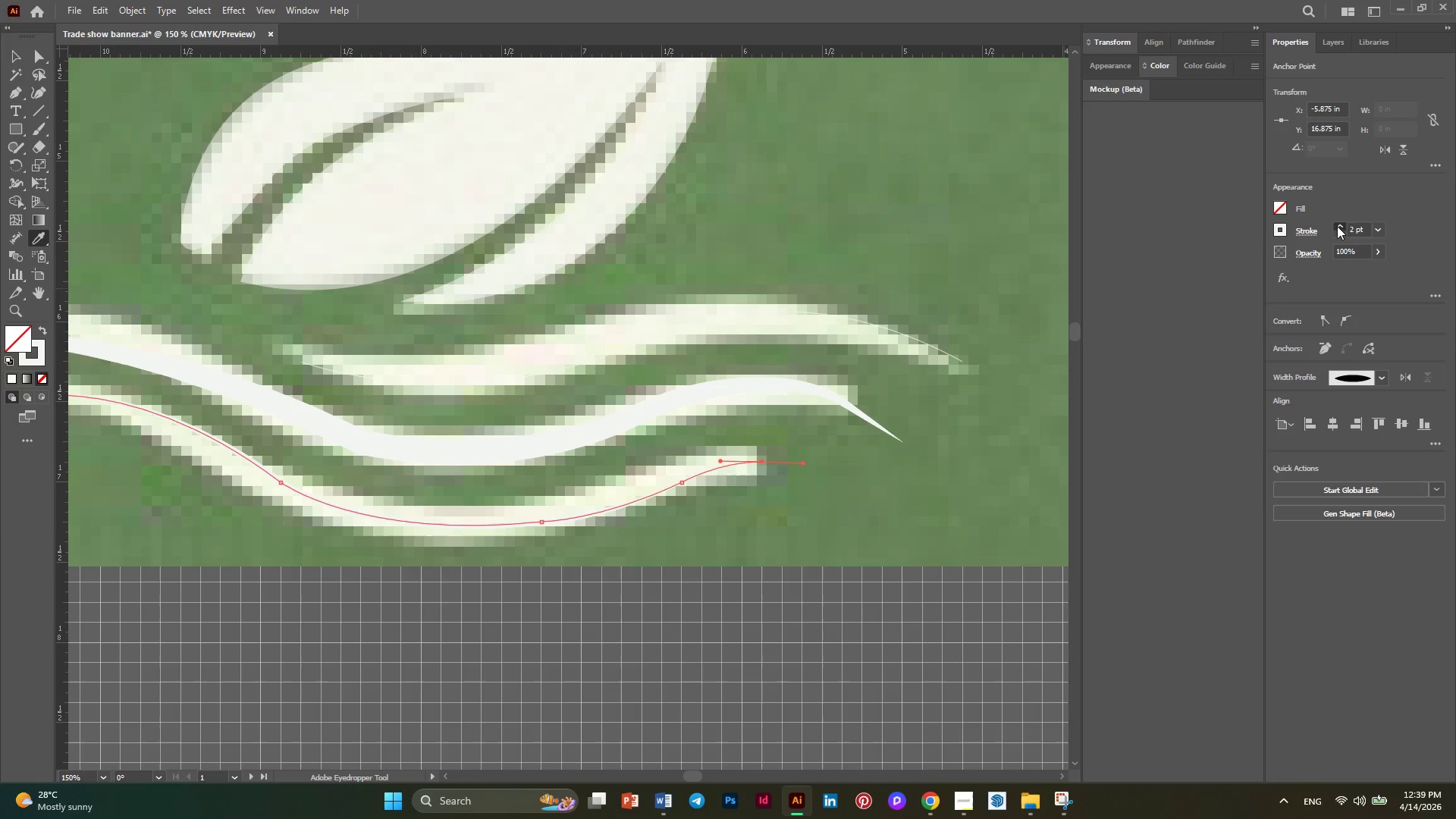 
triple_click([1337, 226])
 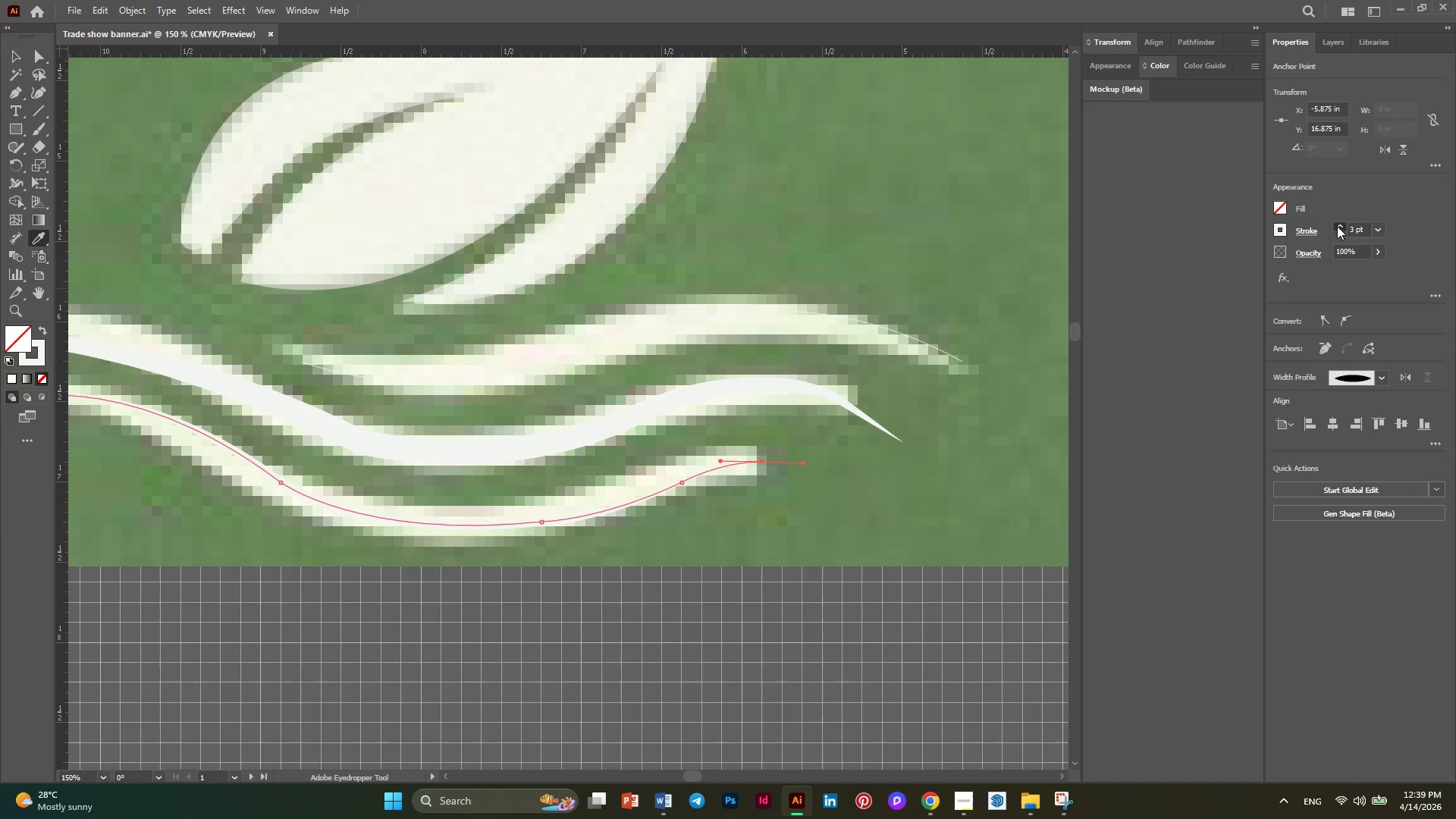 
triple_click([1337, 226])
 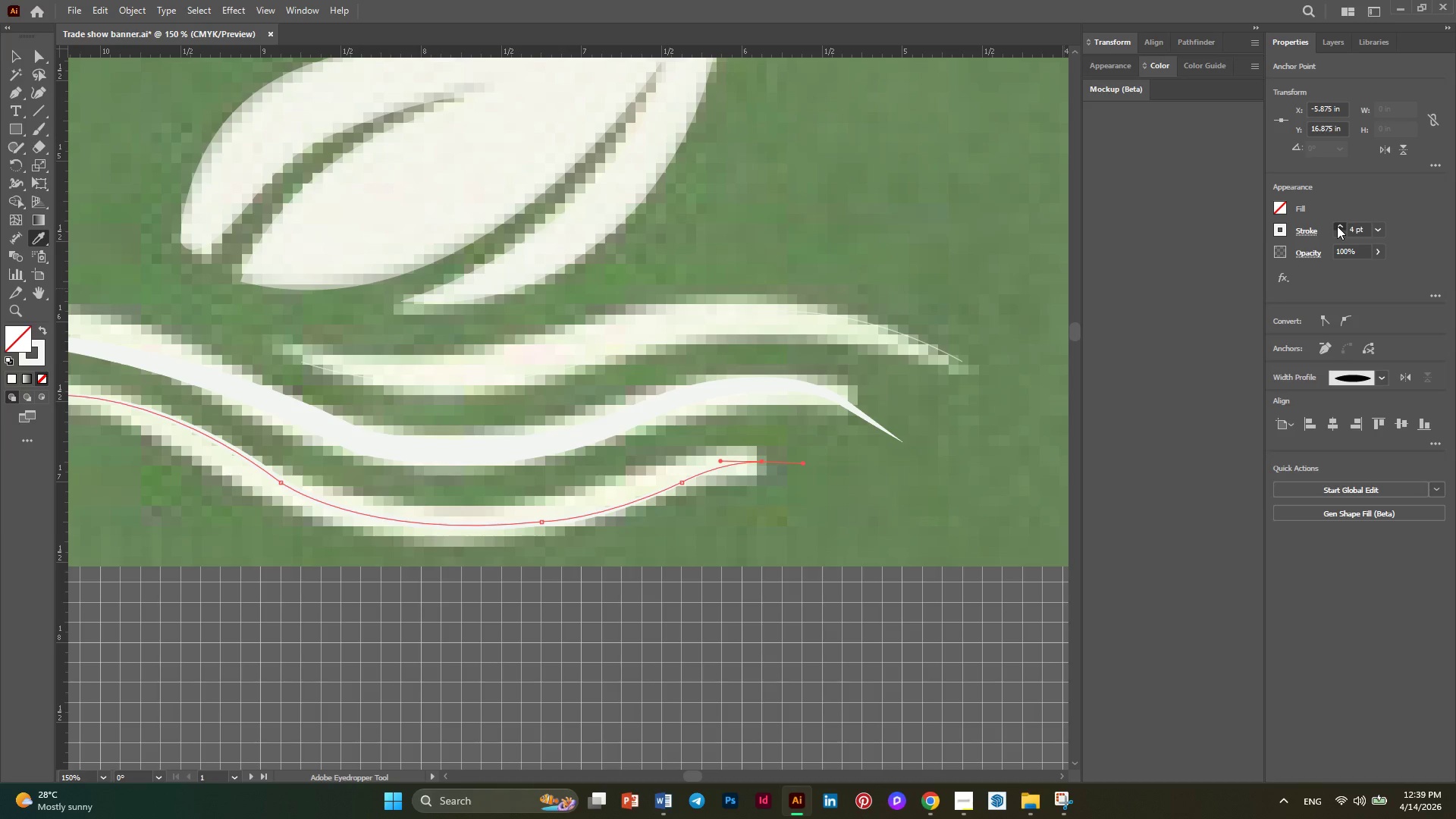 
triple_click([1337, 226])
 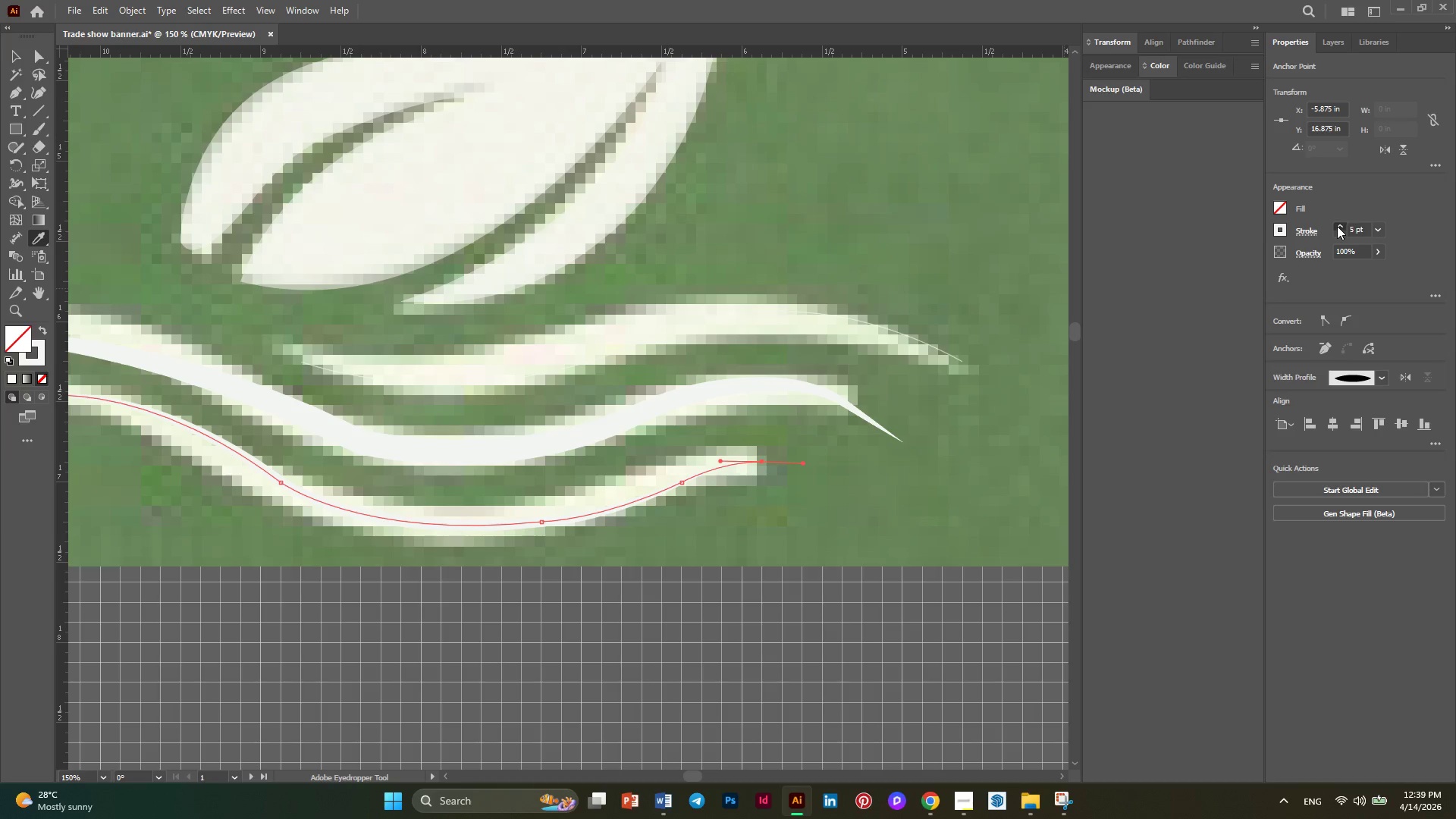 
triple_click([1337, 226])
 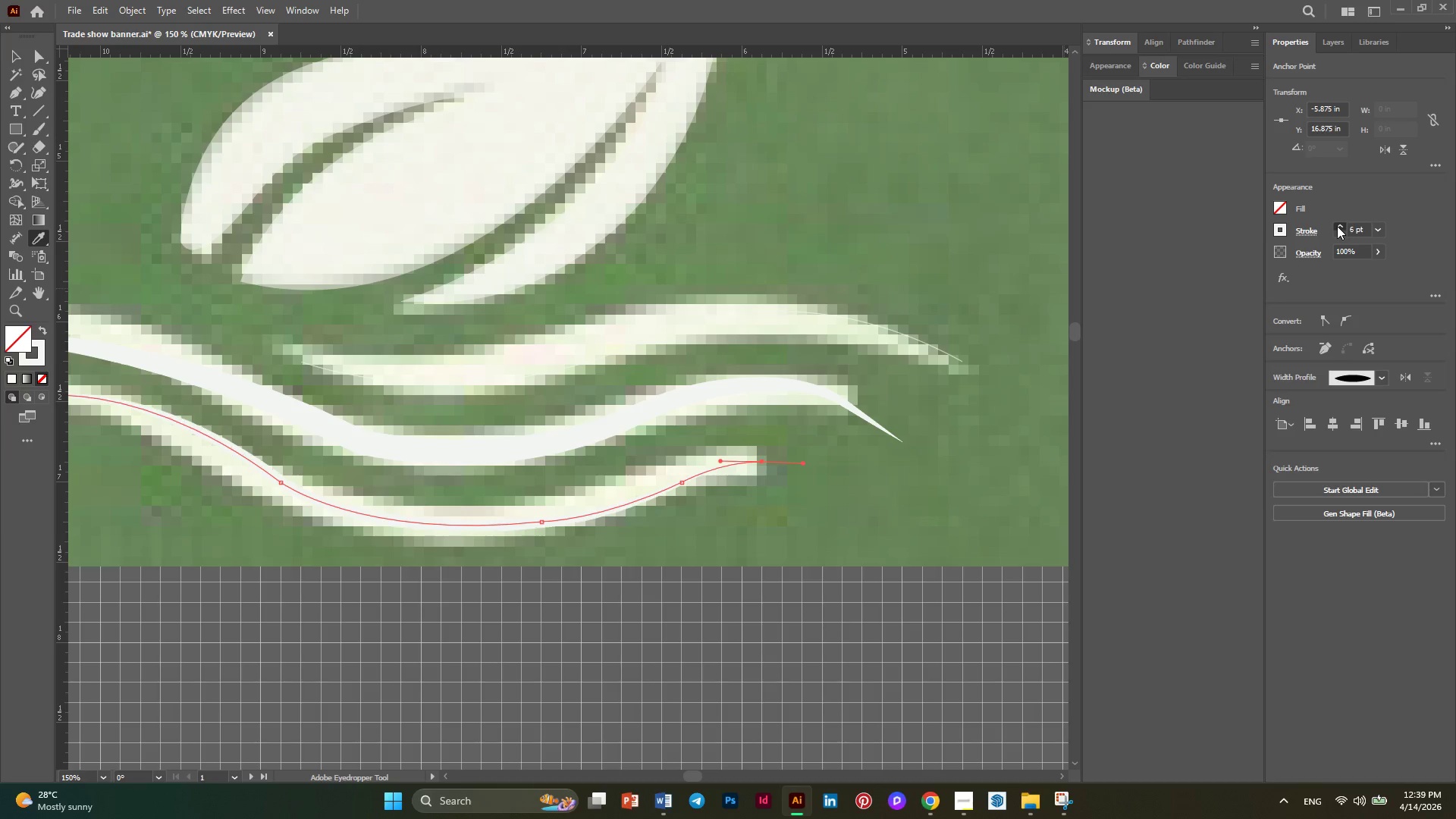 
triple_click([1337, 226])
 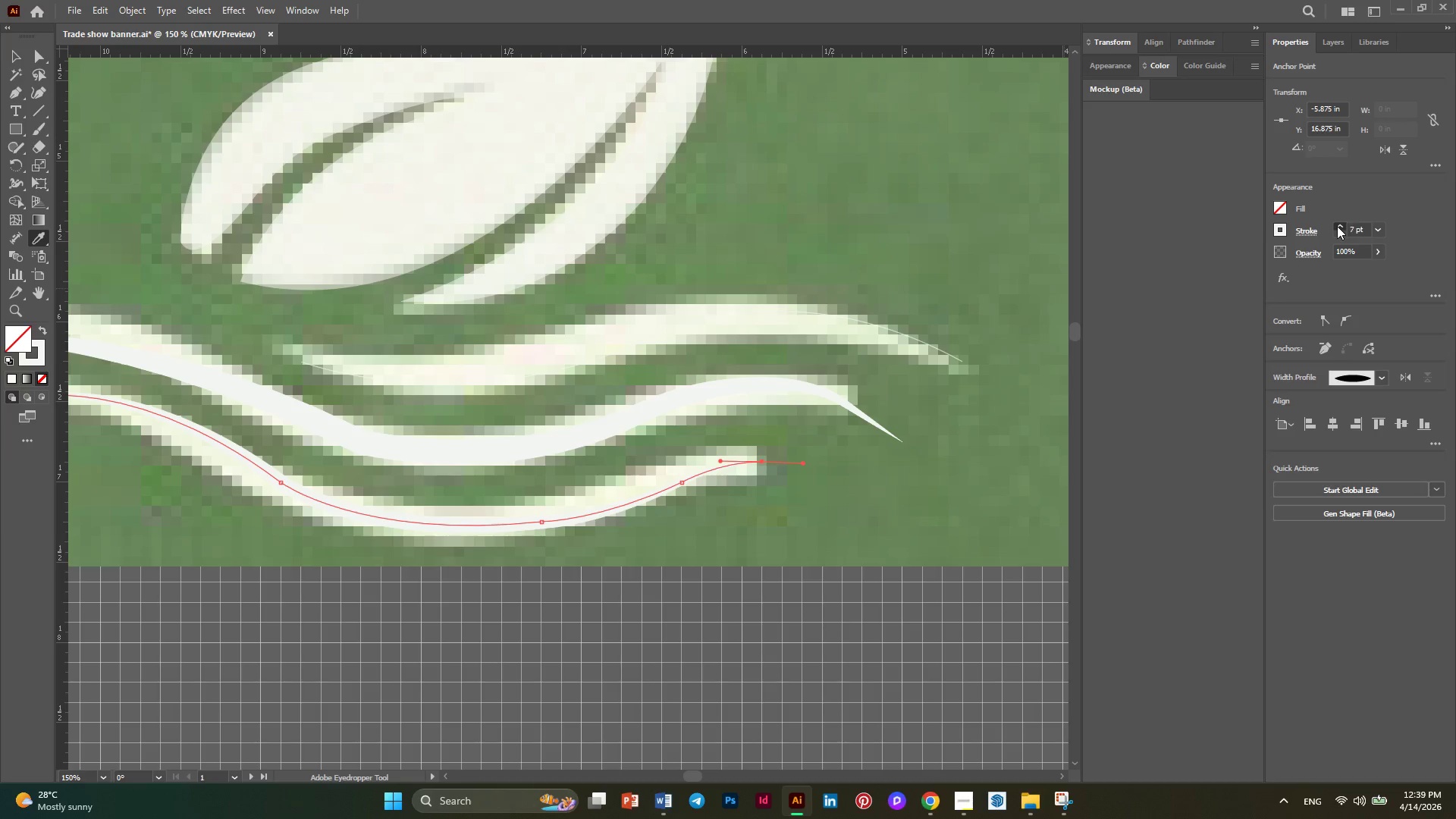 
triple_click([1337, 226])
 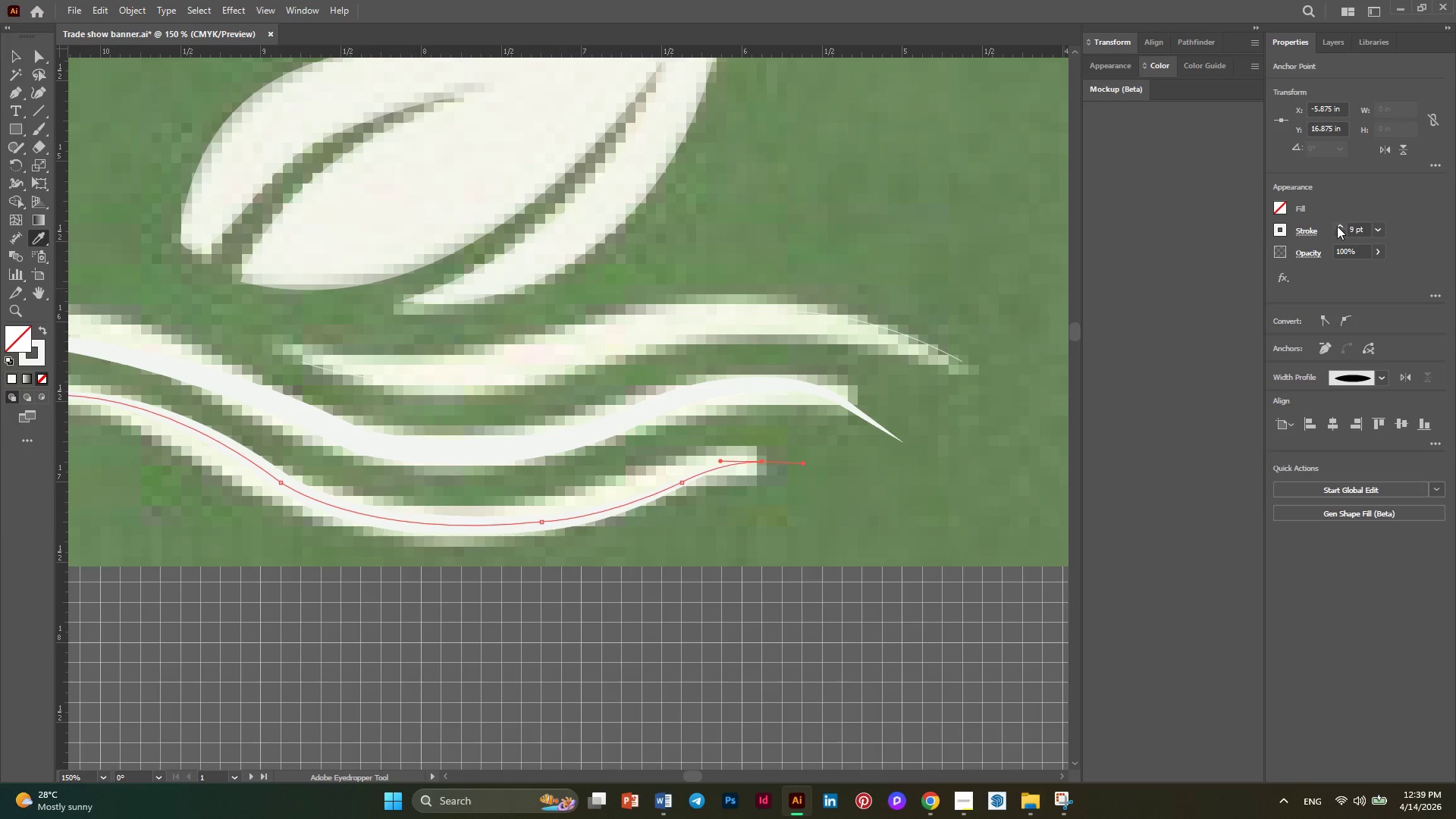 
triple_click([1337, 226])
 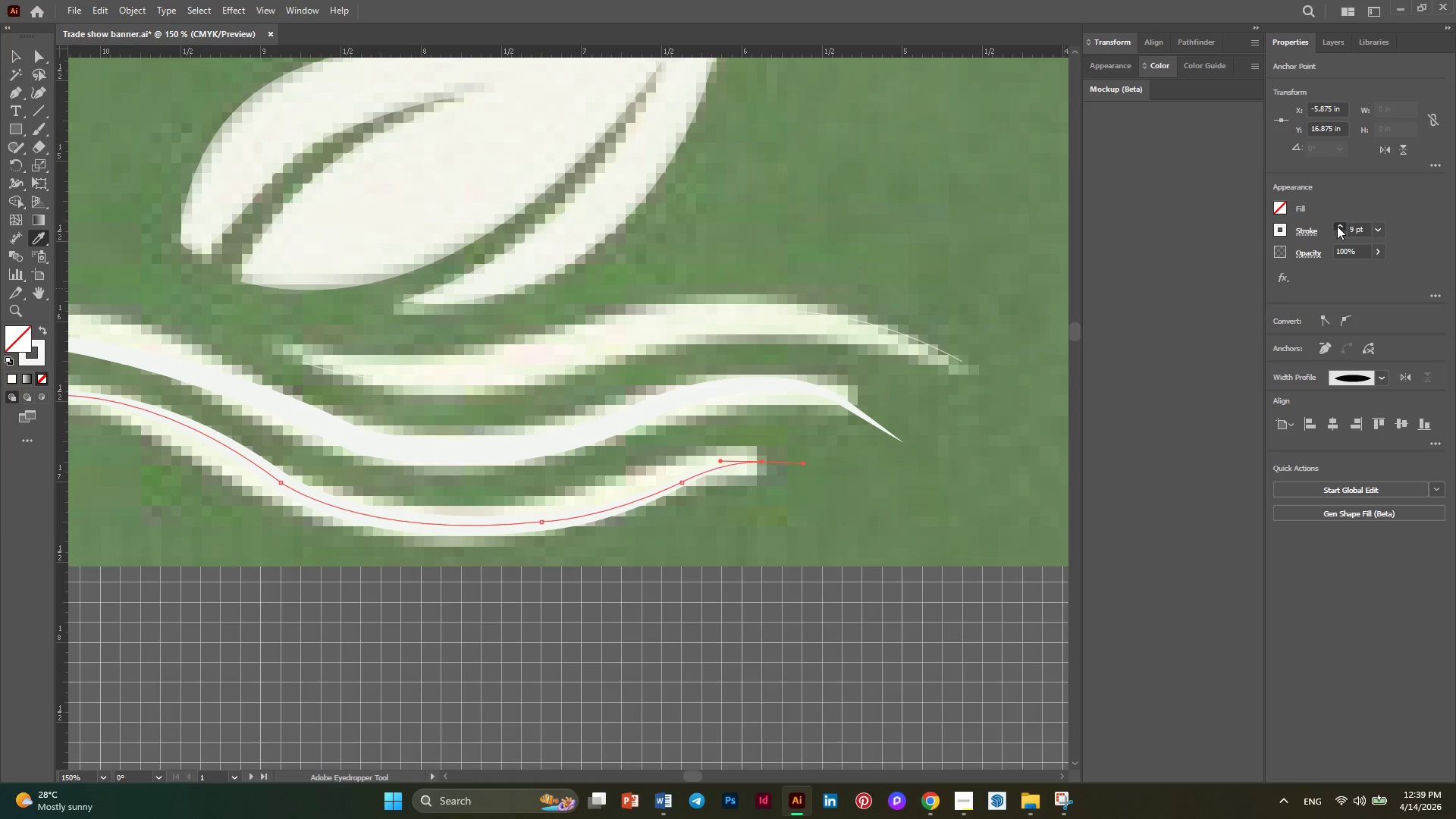 
triple_click([1337, 226])
 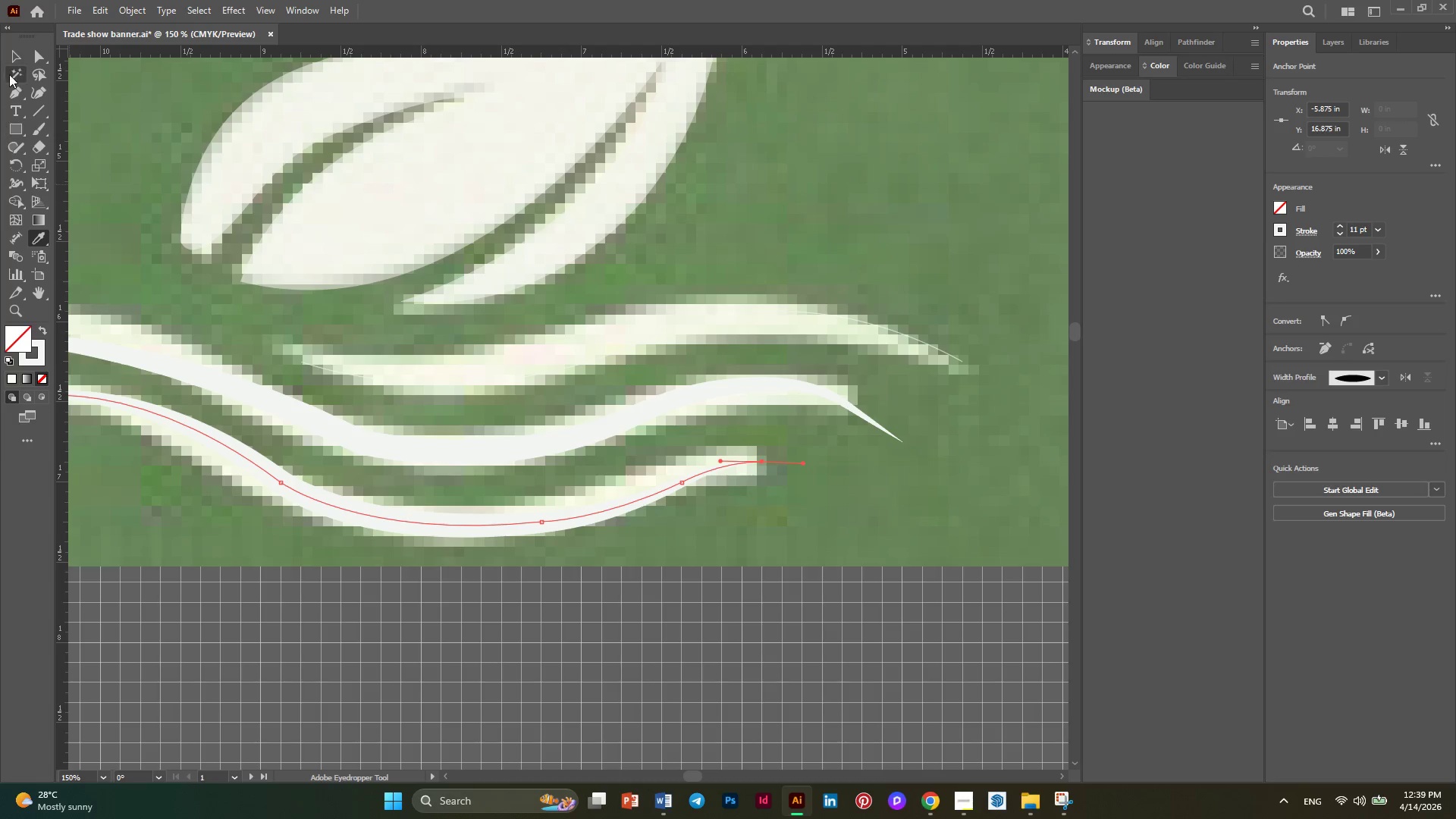 
left_click([10, 60])
 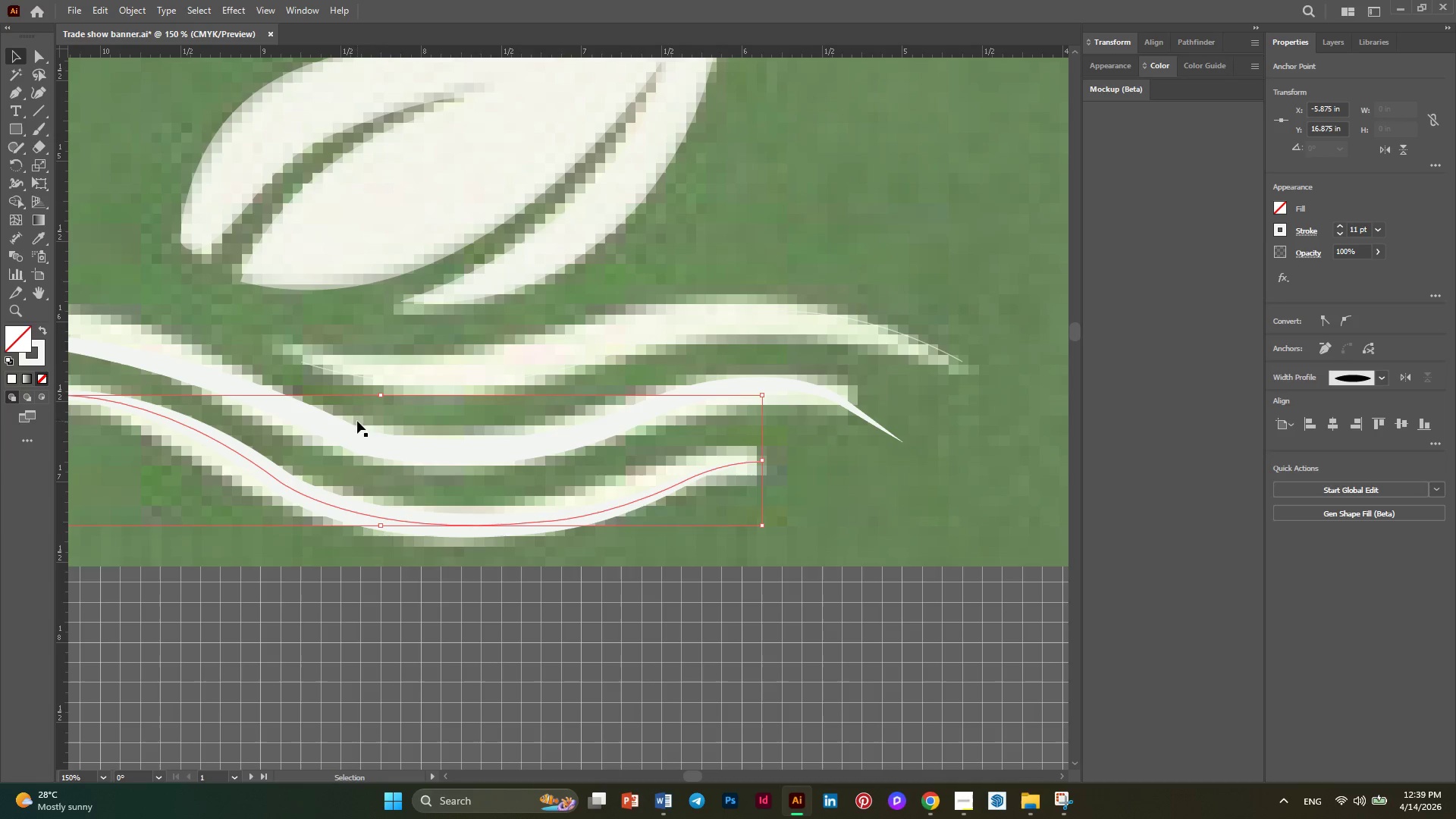 
left_click([384, 447])
 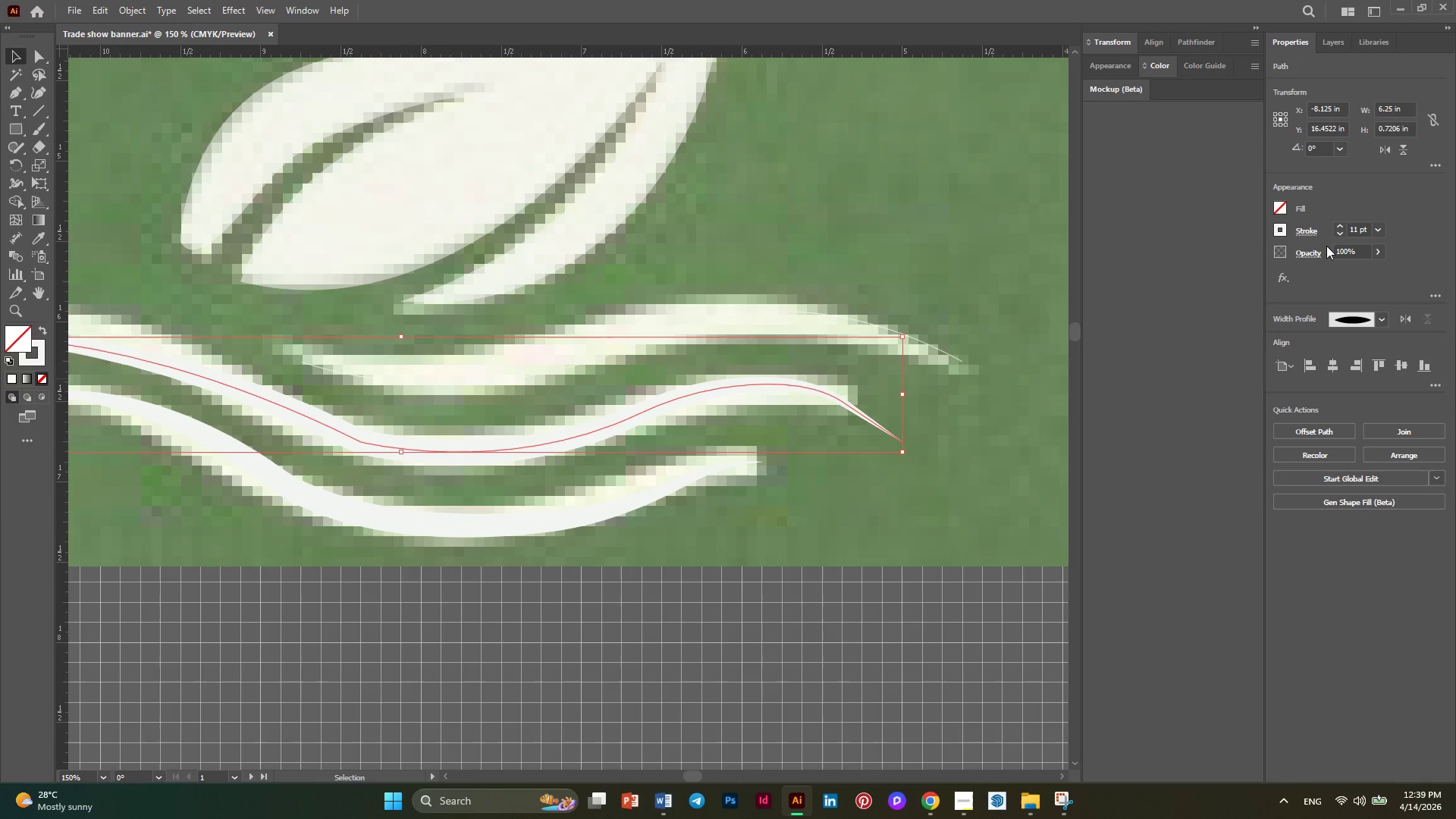 
left_click([1313, 233])
 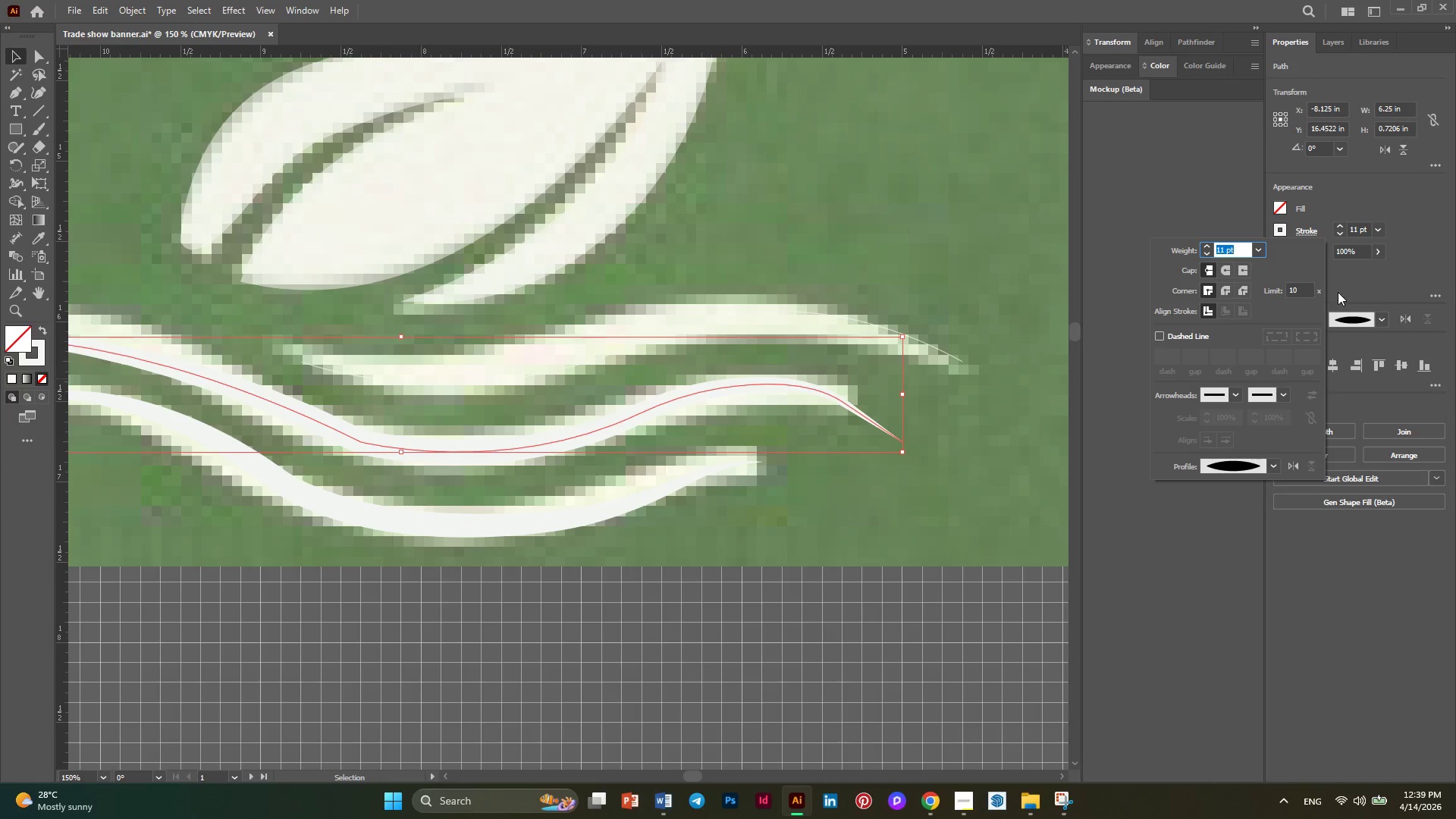 
left_click([1363, 272])
 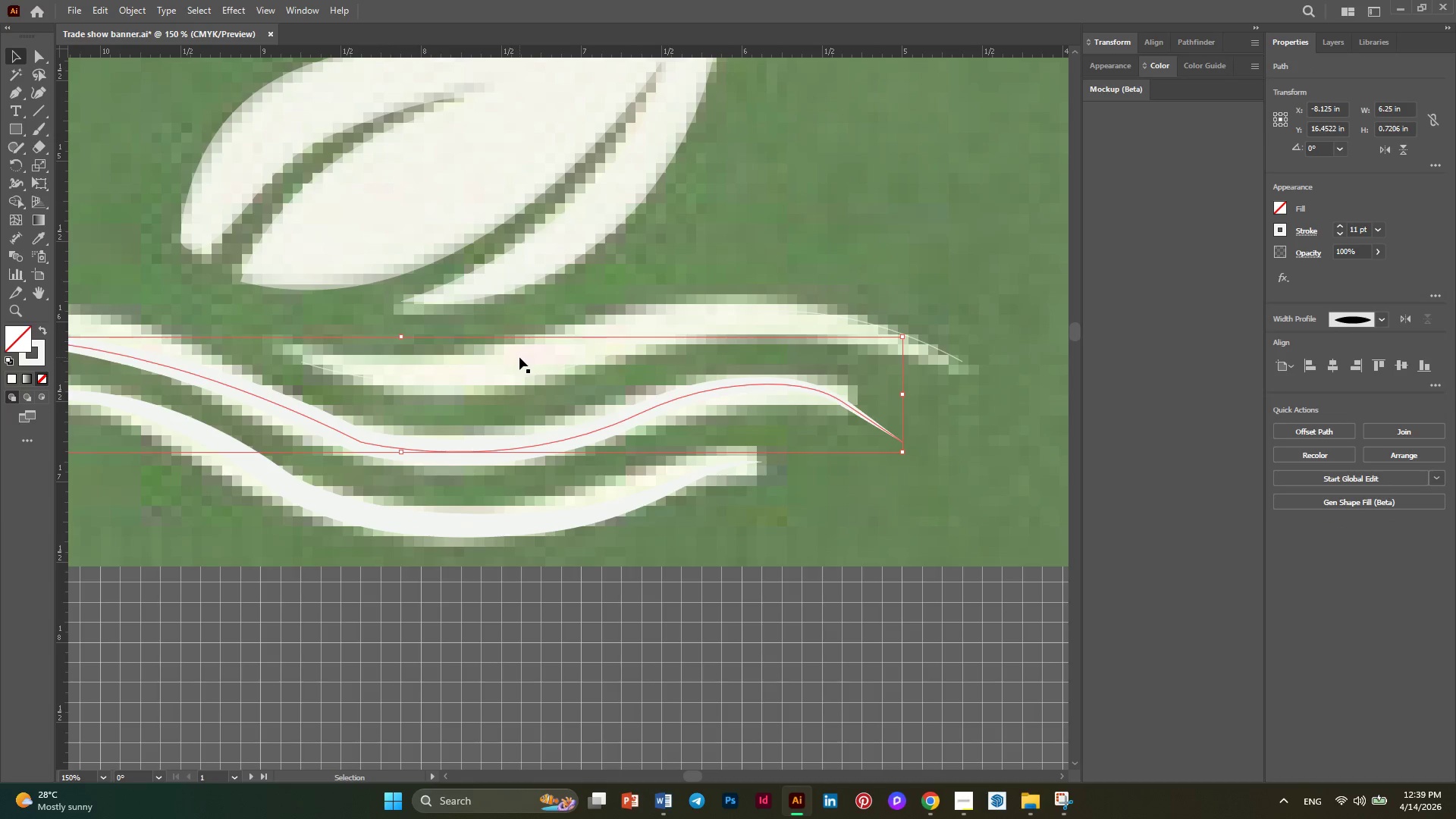 
left_click([519, 363])
 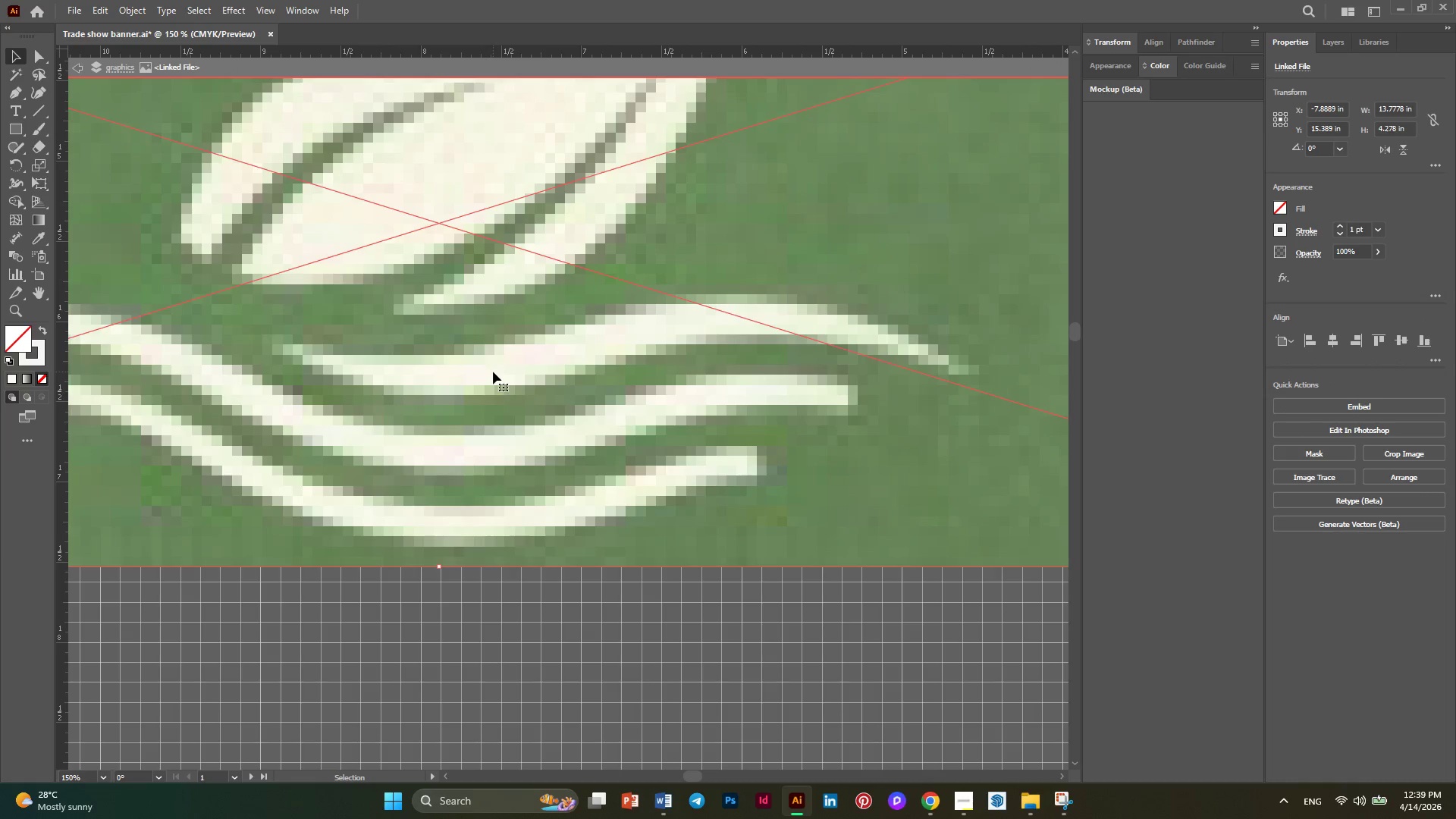 
left_click([488, 378])
 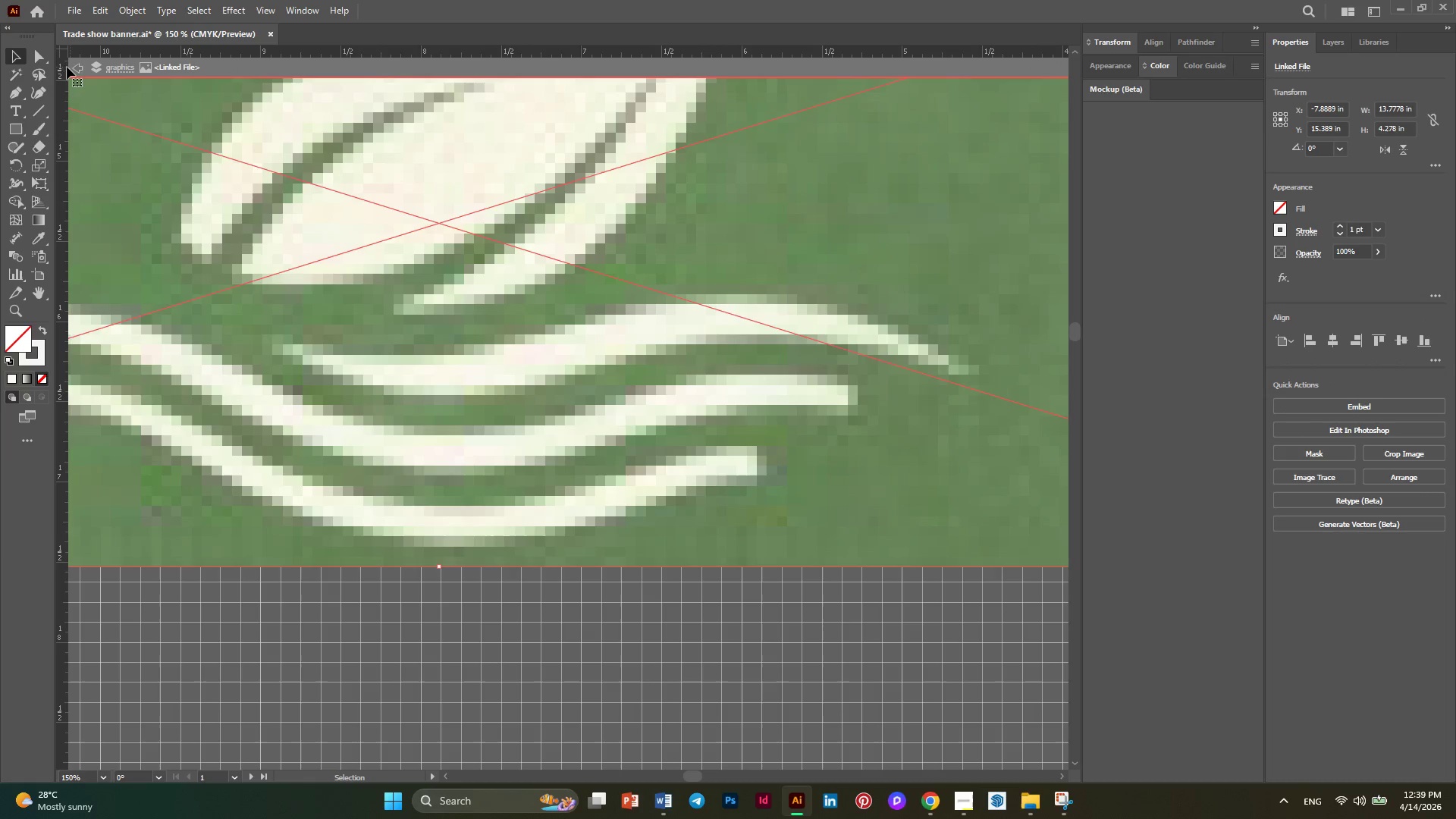 
left_click([74, 66])
 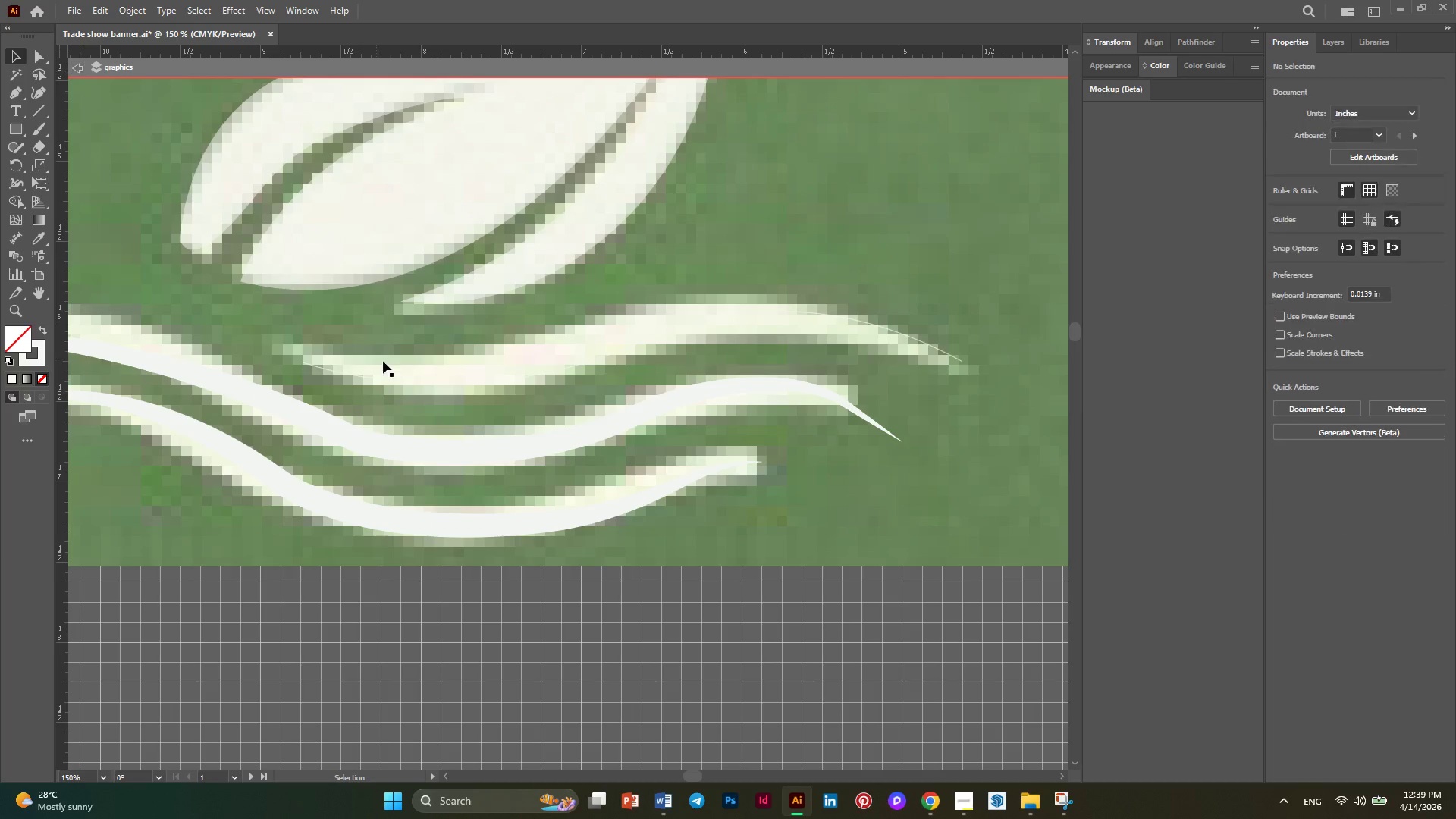 
key(Alt+AltLeft)
 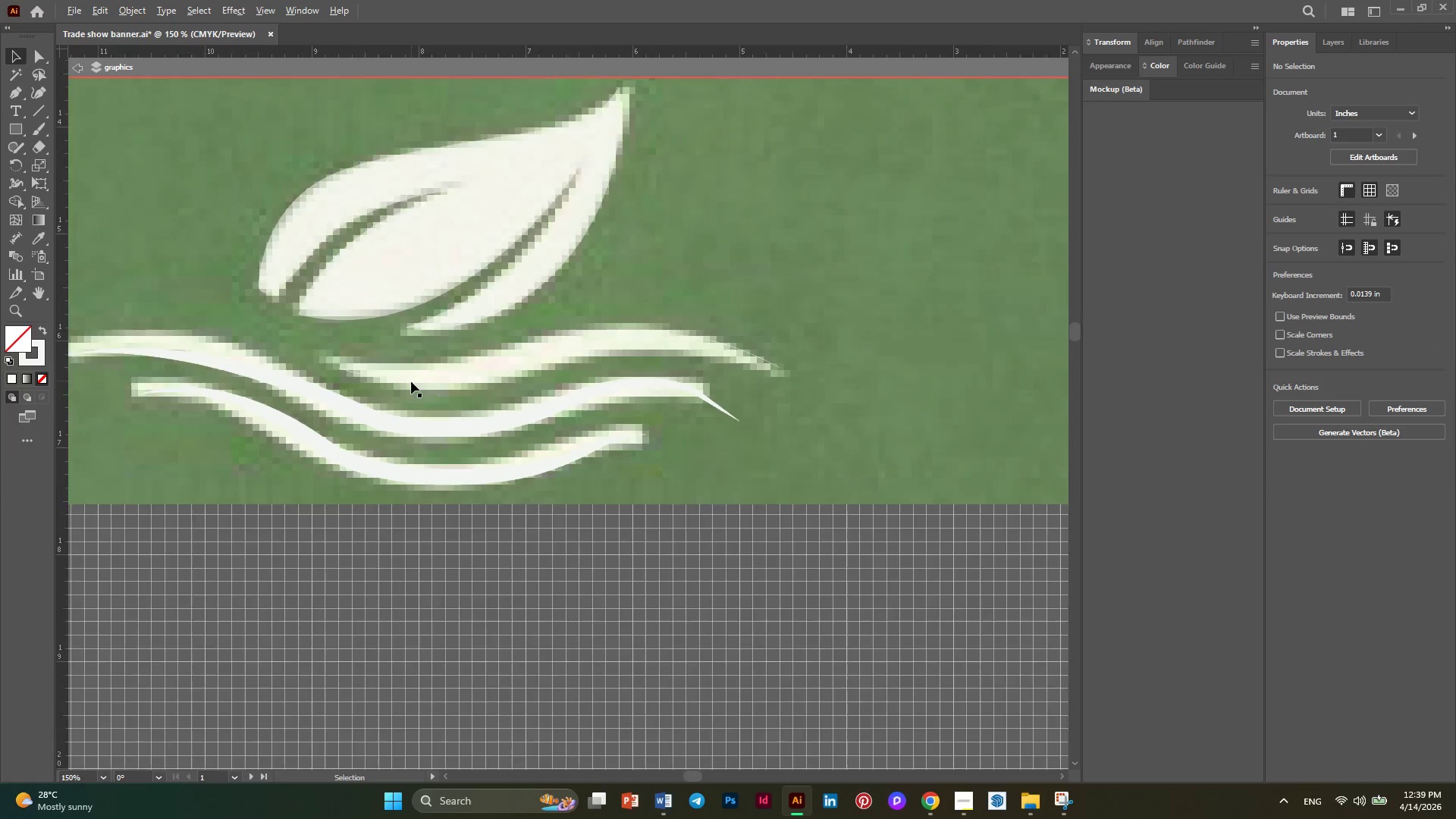 
key(Alt+AltLeft)
 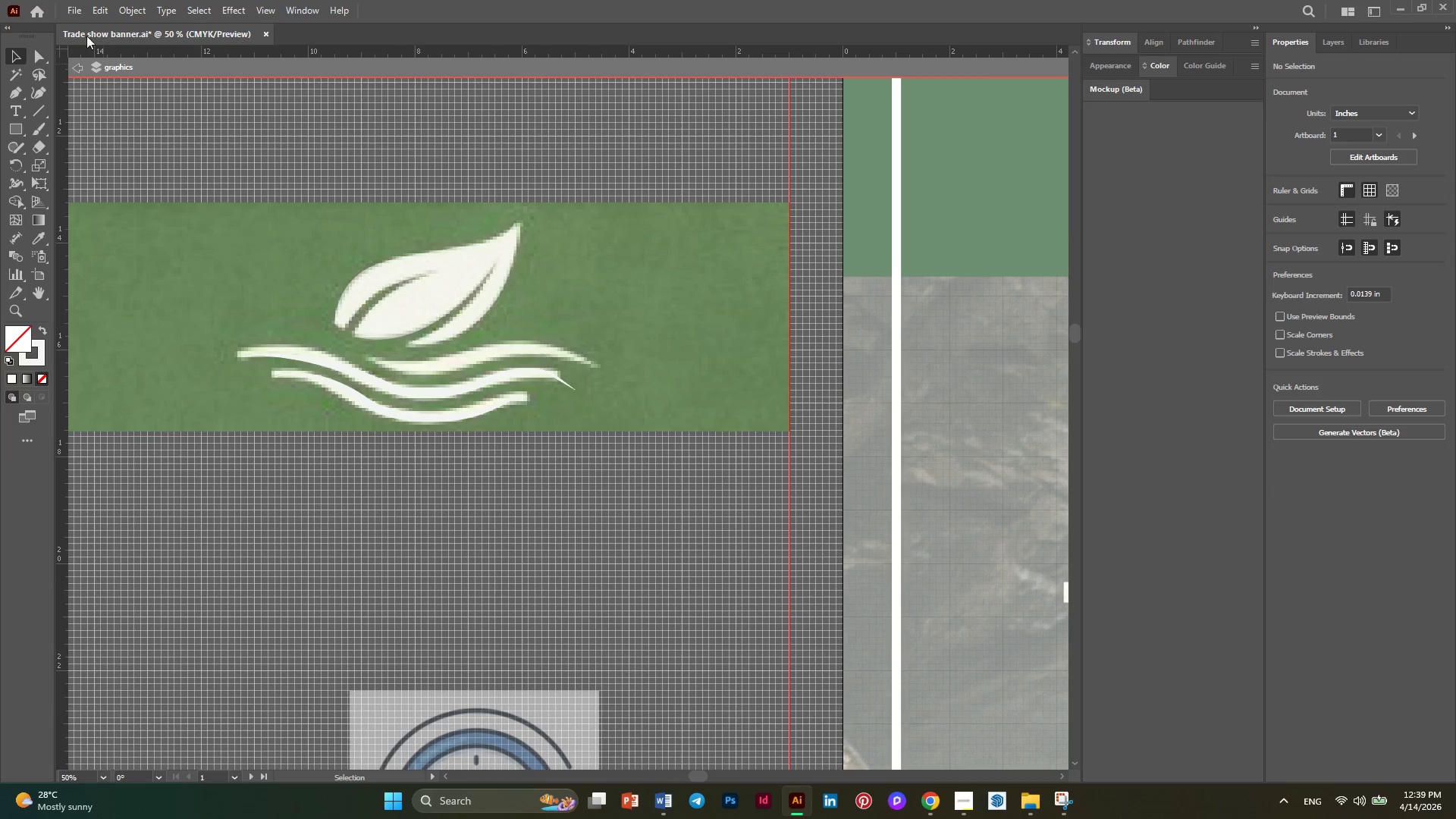 
scroll: coordinate [413, 388], scroll_direction: down, amount: 4.0
 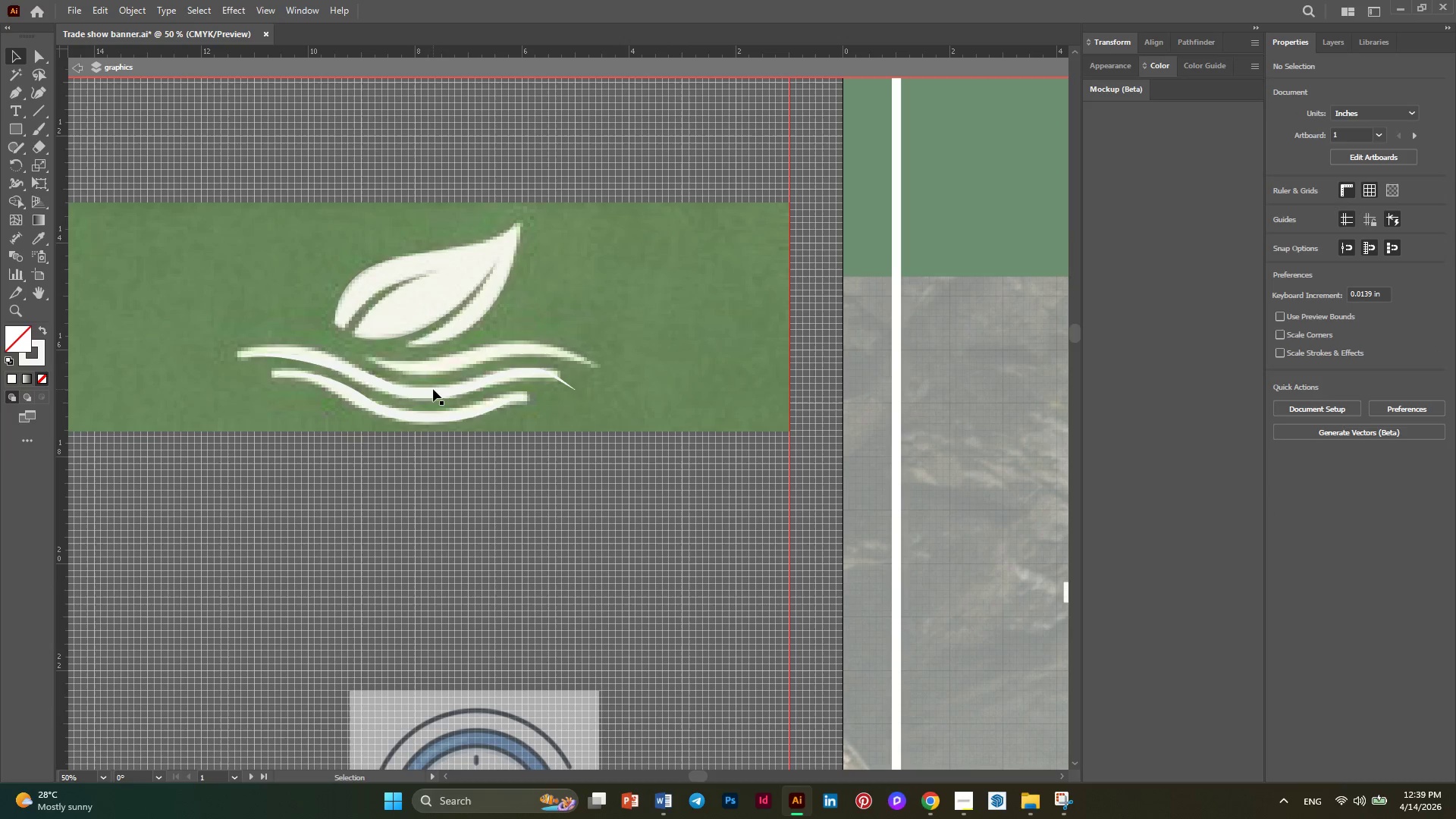 
left_click([79, 64])
 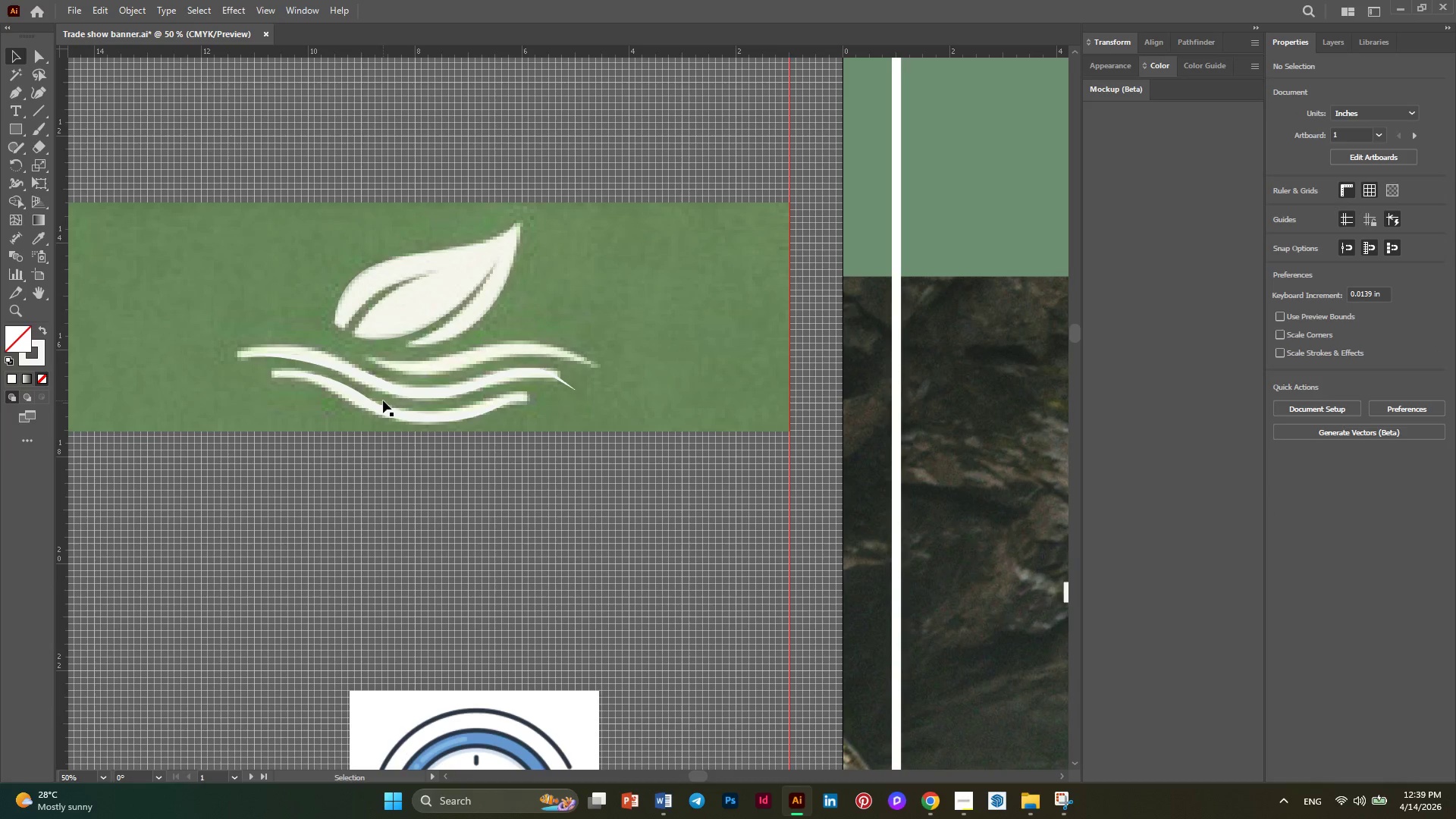 
hold_key(key=AltLeft, duration=0.39)
scroll: coordinate [431, 403], scroll_direction: down, amount: 2.0
 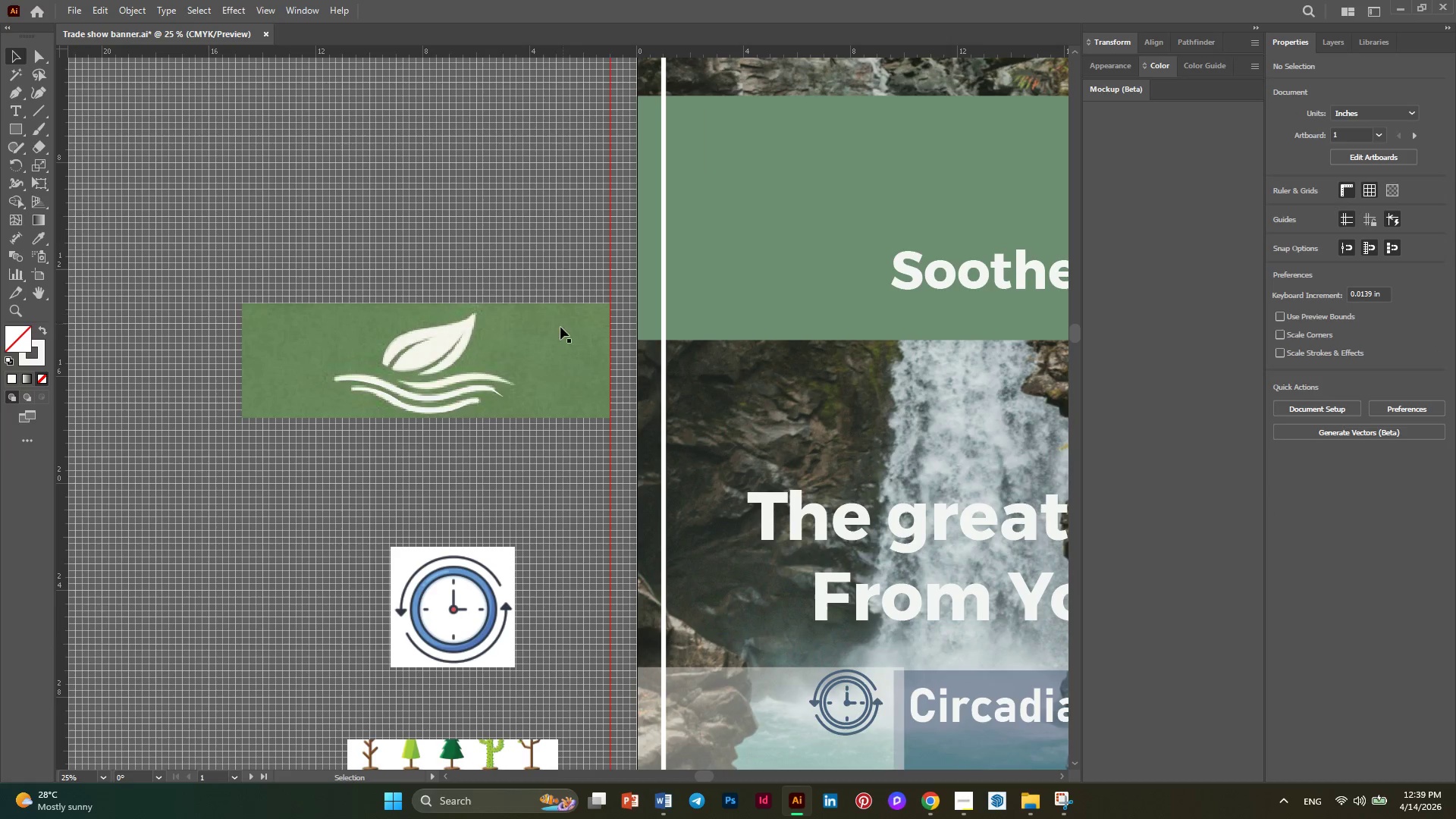 
left_click_drag(start_coordinate=[558, 335], to_coordinate=[493, 207])
 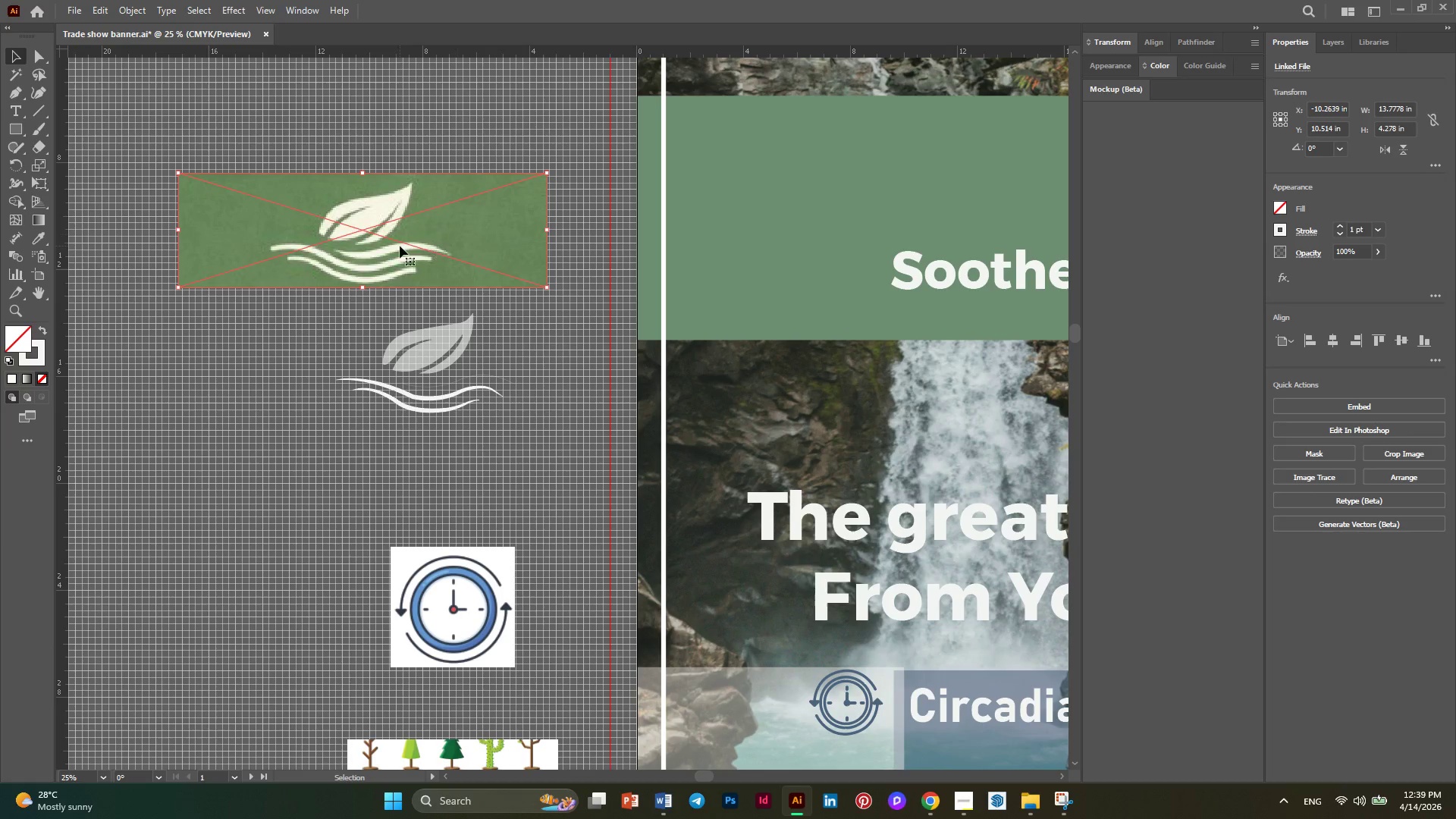 
left_click([400, 246])
 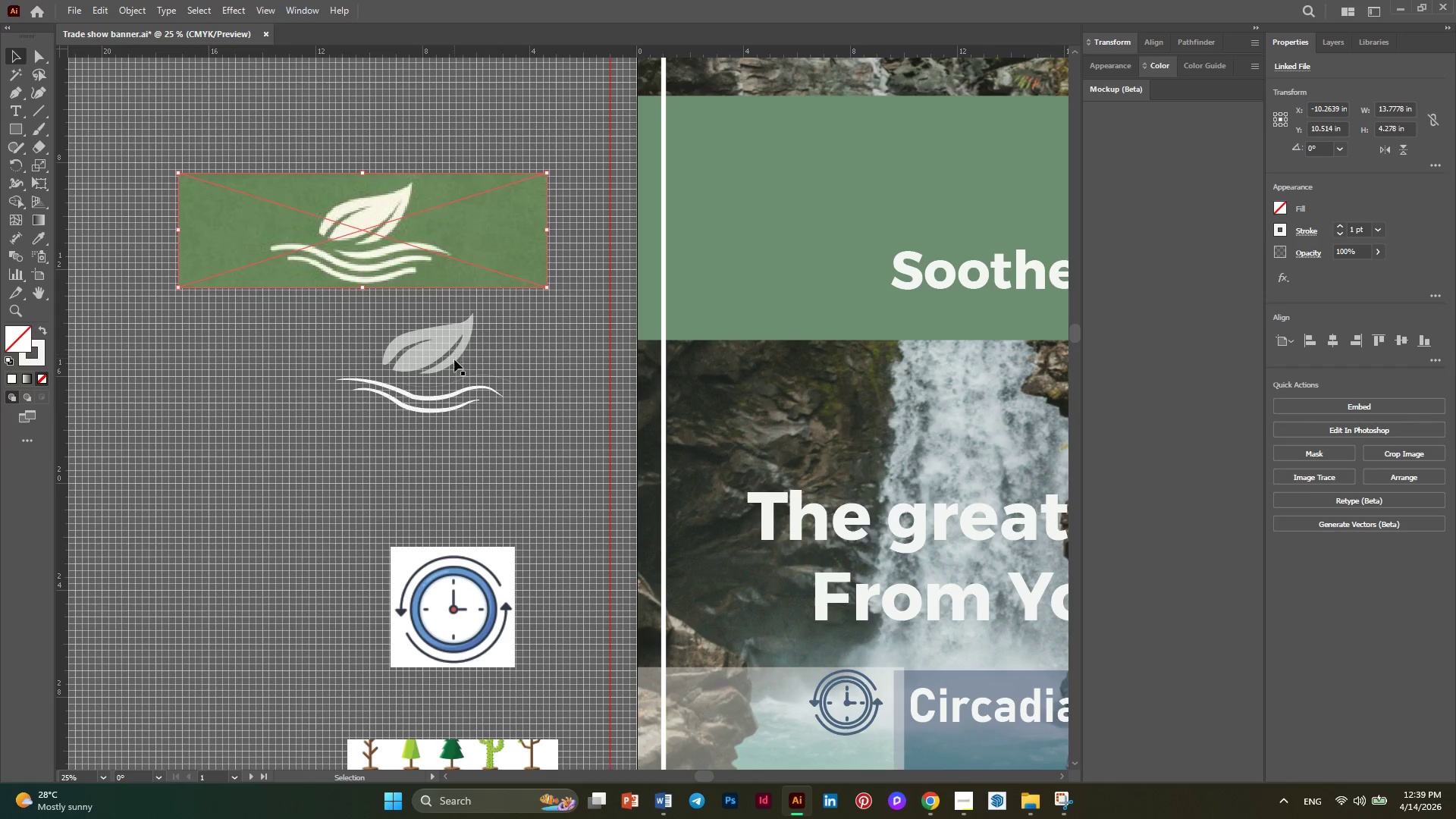 
hold_key(key=AltLeft, duration=0.5)
 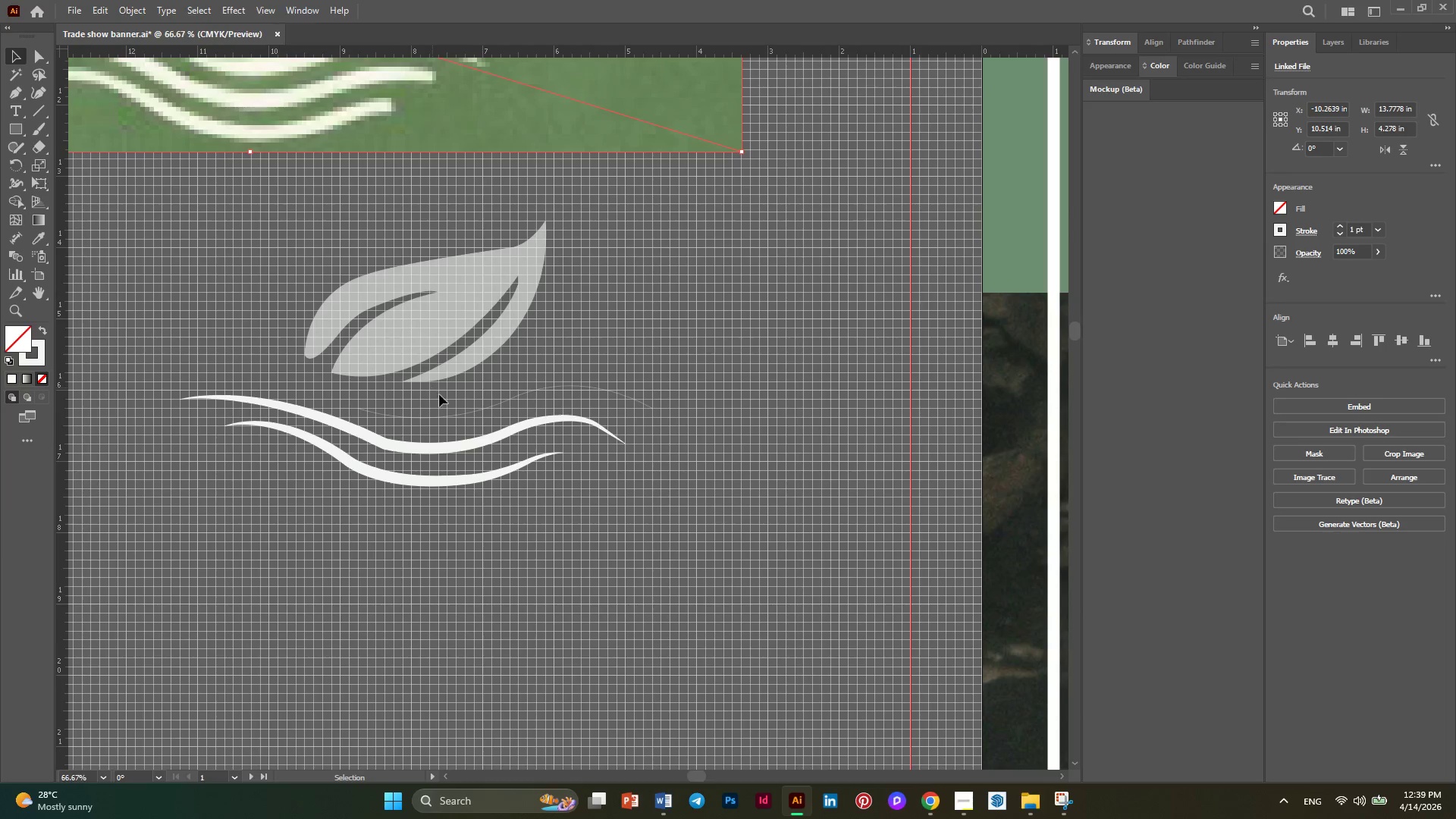 
key(Alt+AltLeft)
 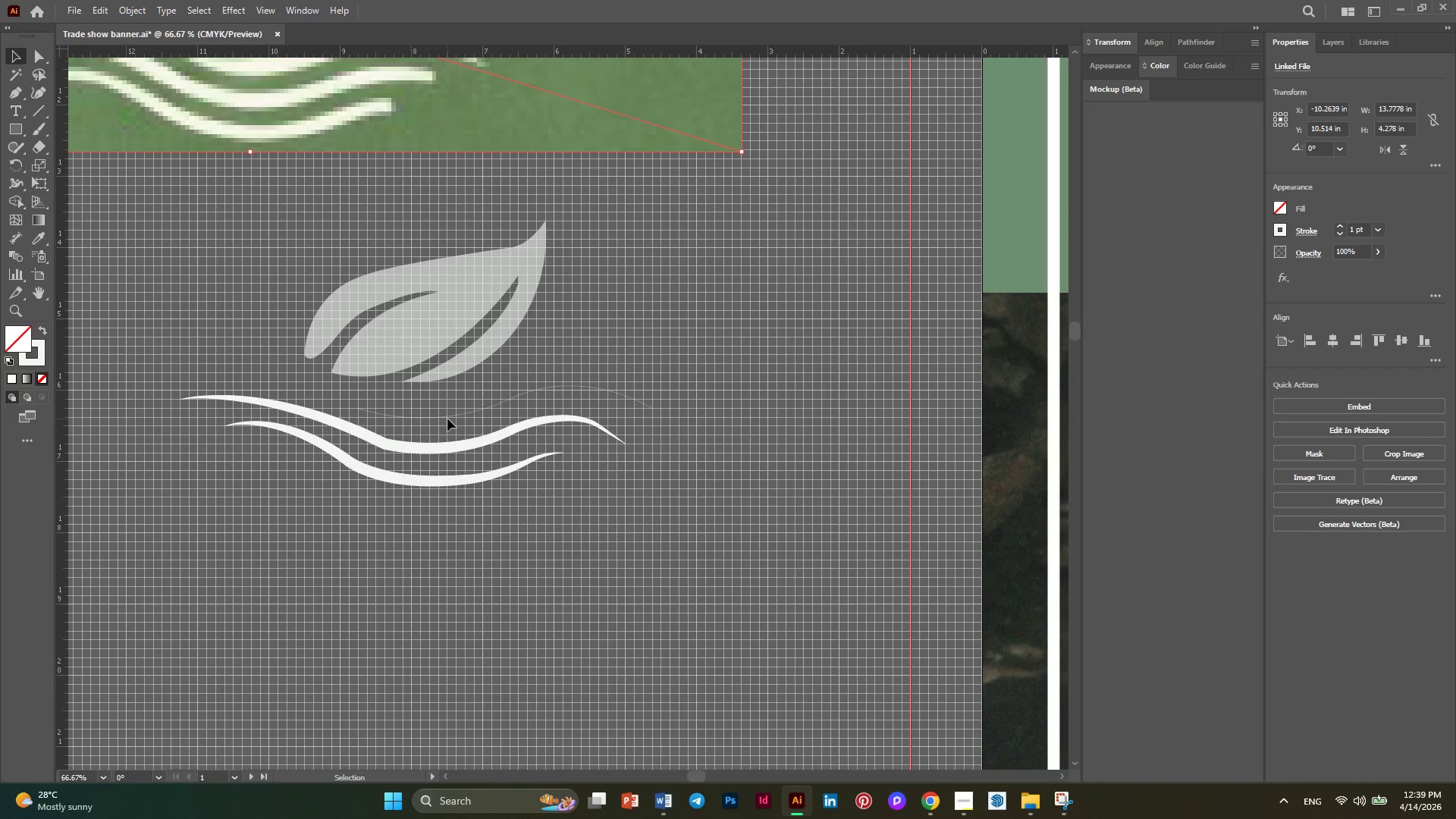 
scroll: coordinate [432, 388], scroll_direction: up, amount: 3.0
 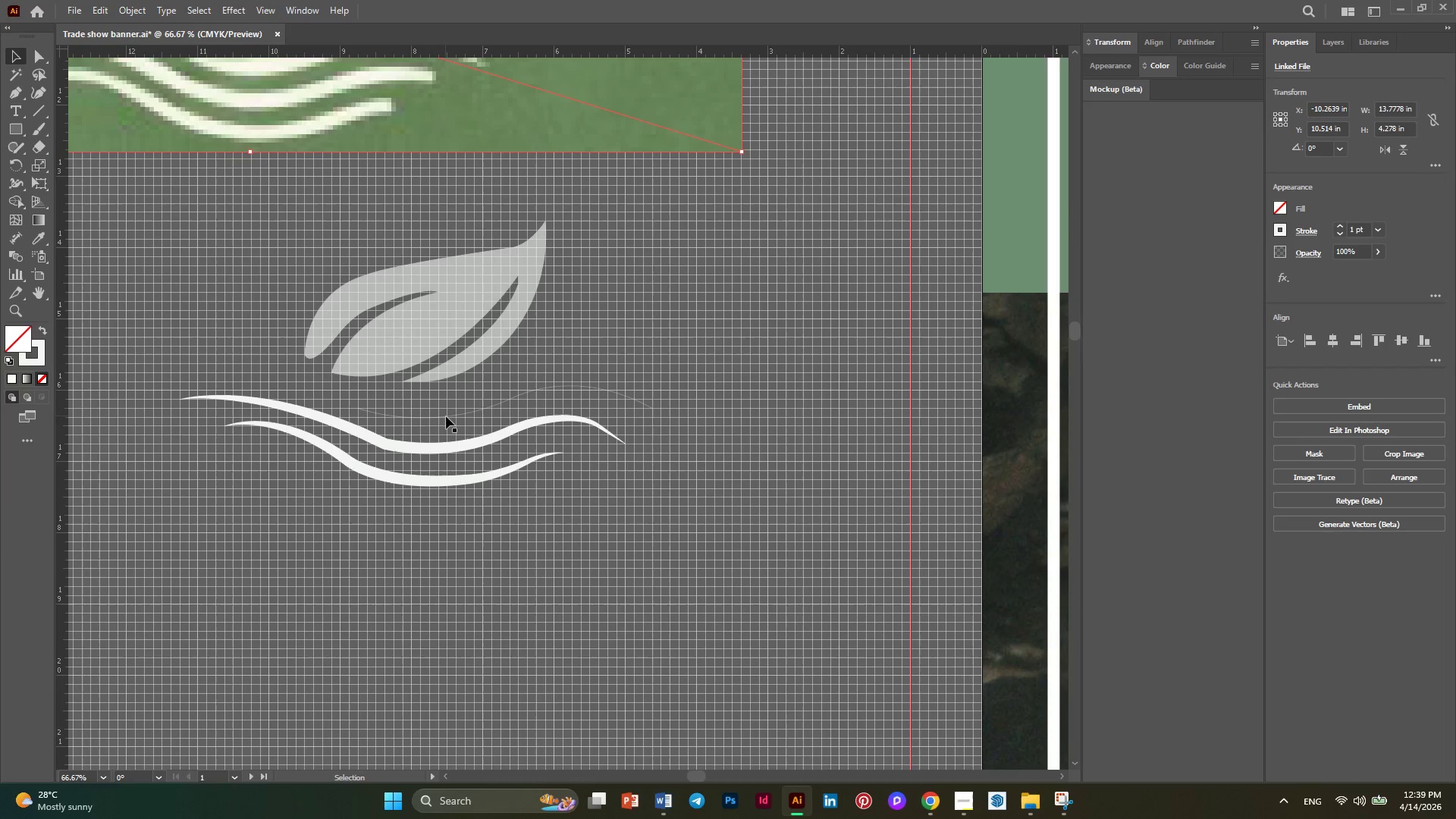 
double_click([463, 416])
 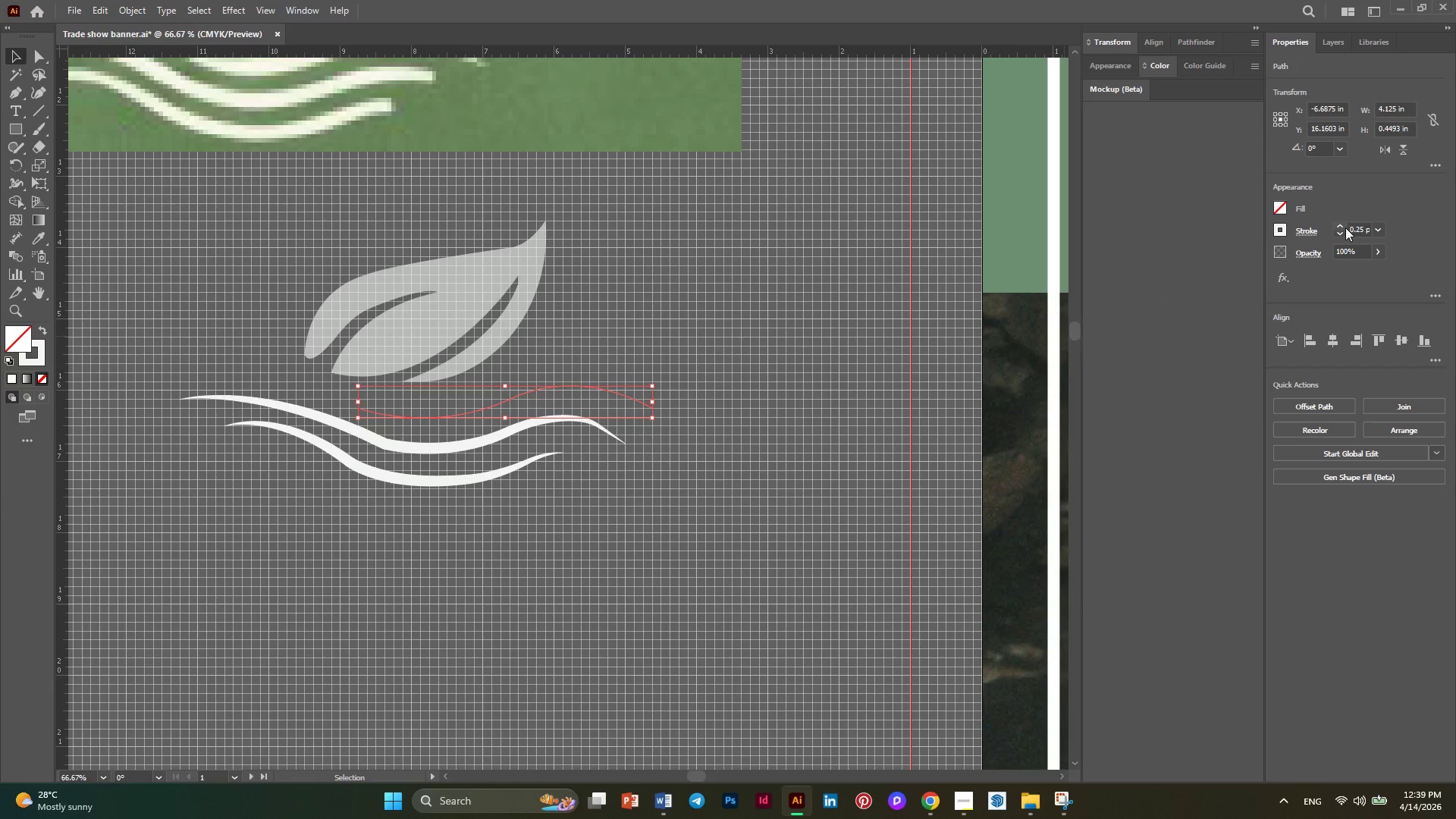 
double_click([1345, 228])
 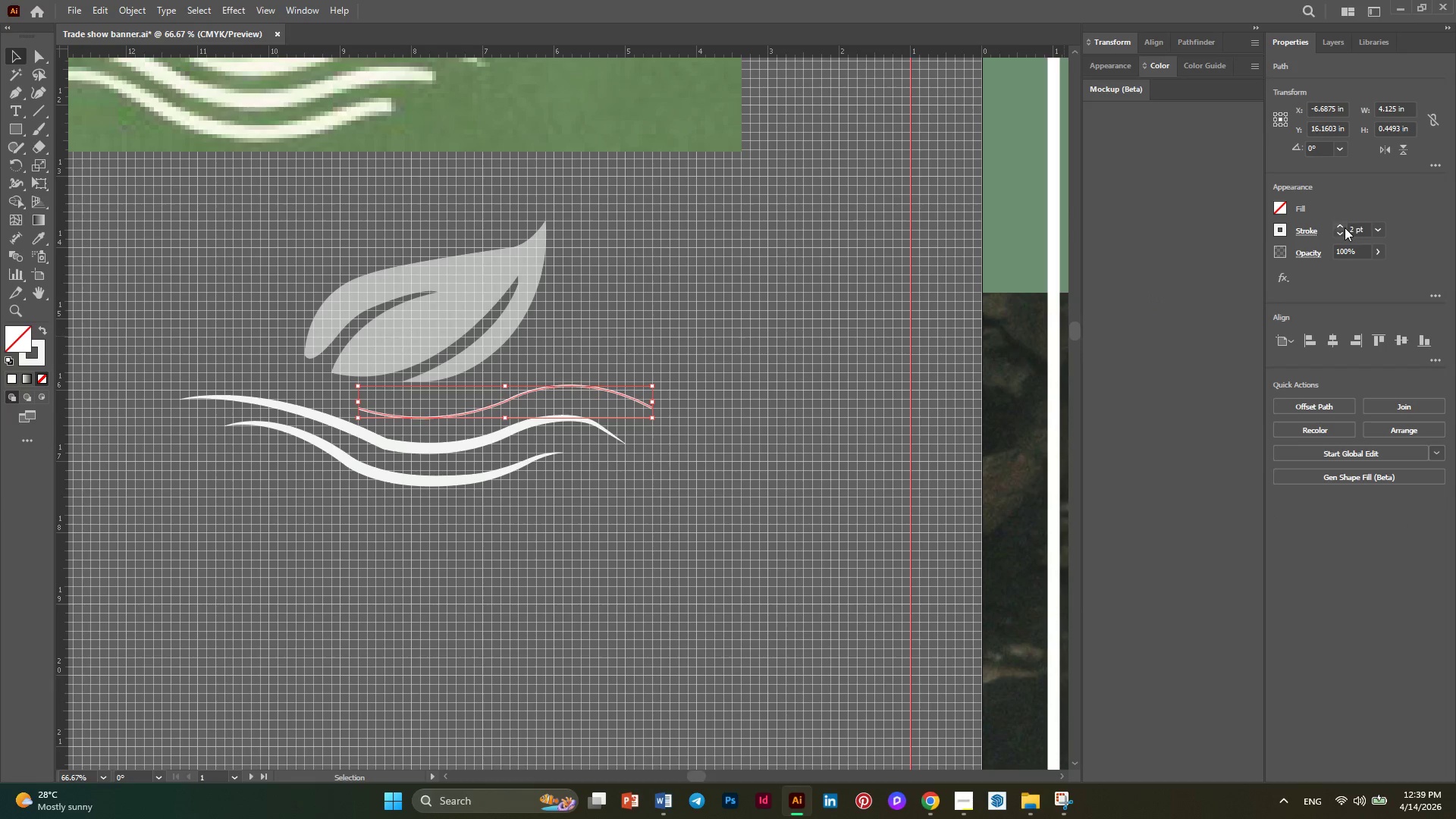 
triple_click([1345, 228])
 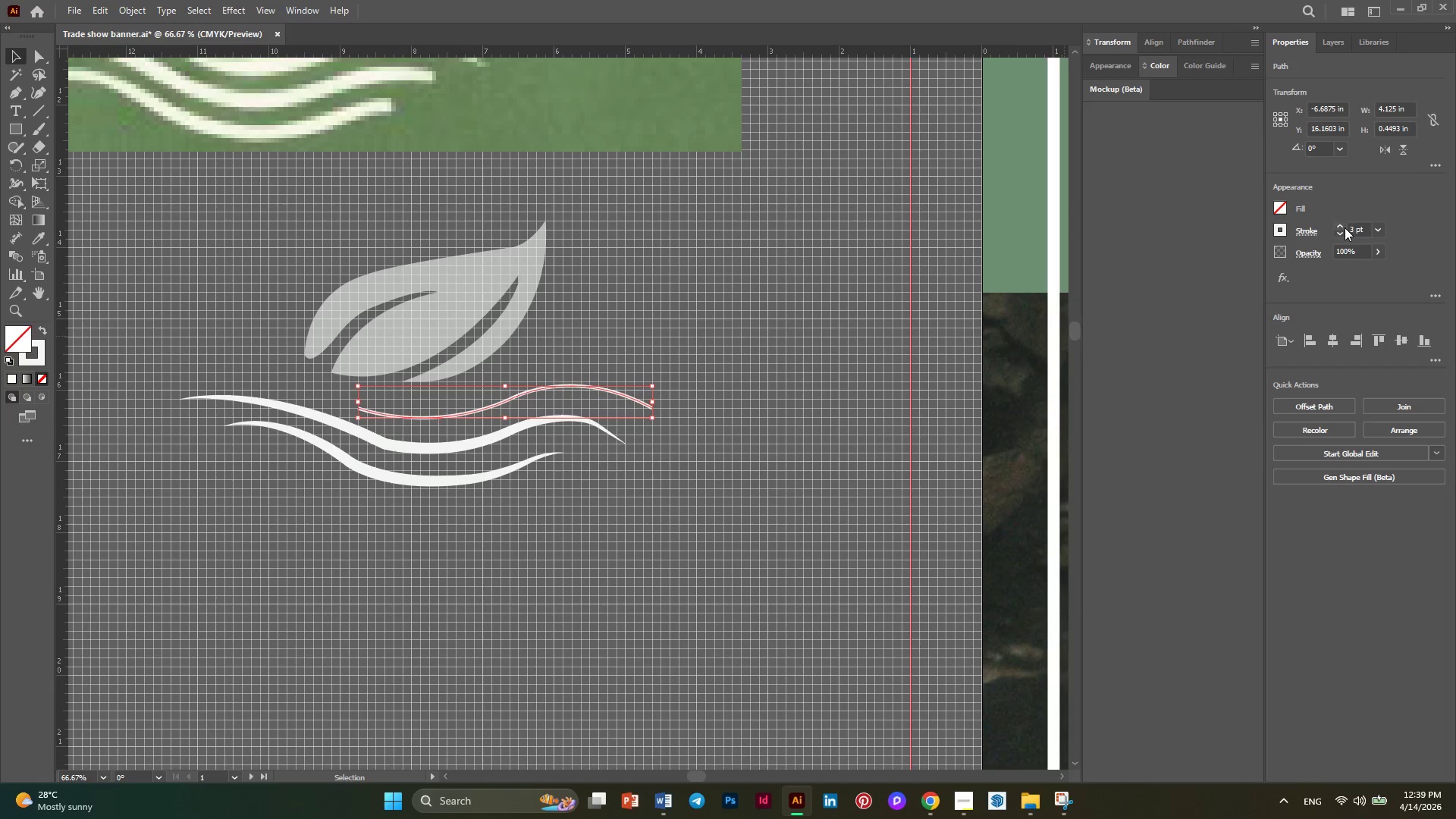 
triple_click([1345, 228])
 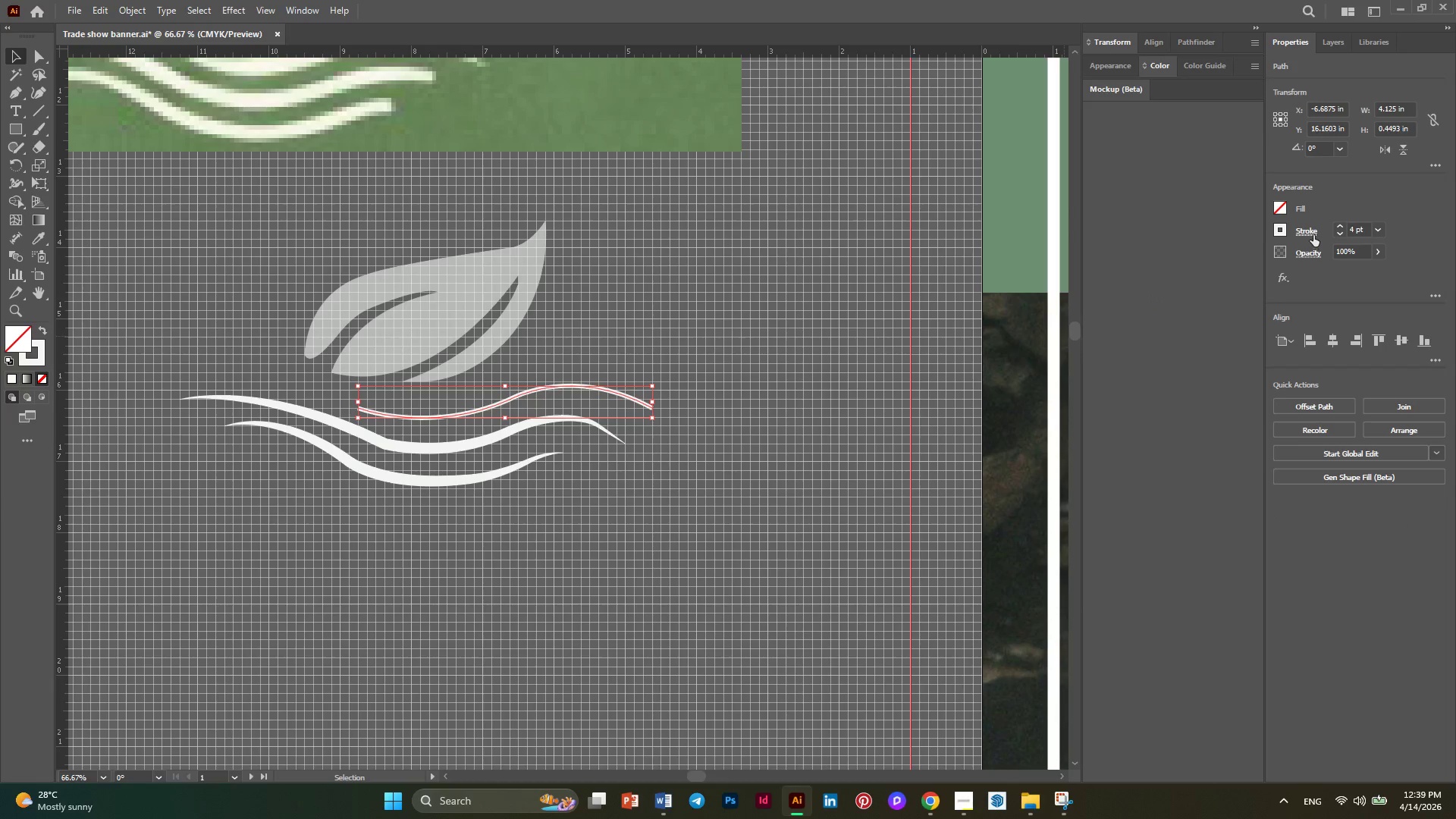 
left_click([1313, 235])
 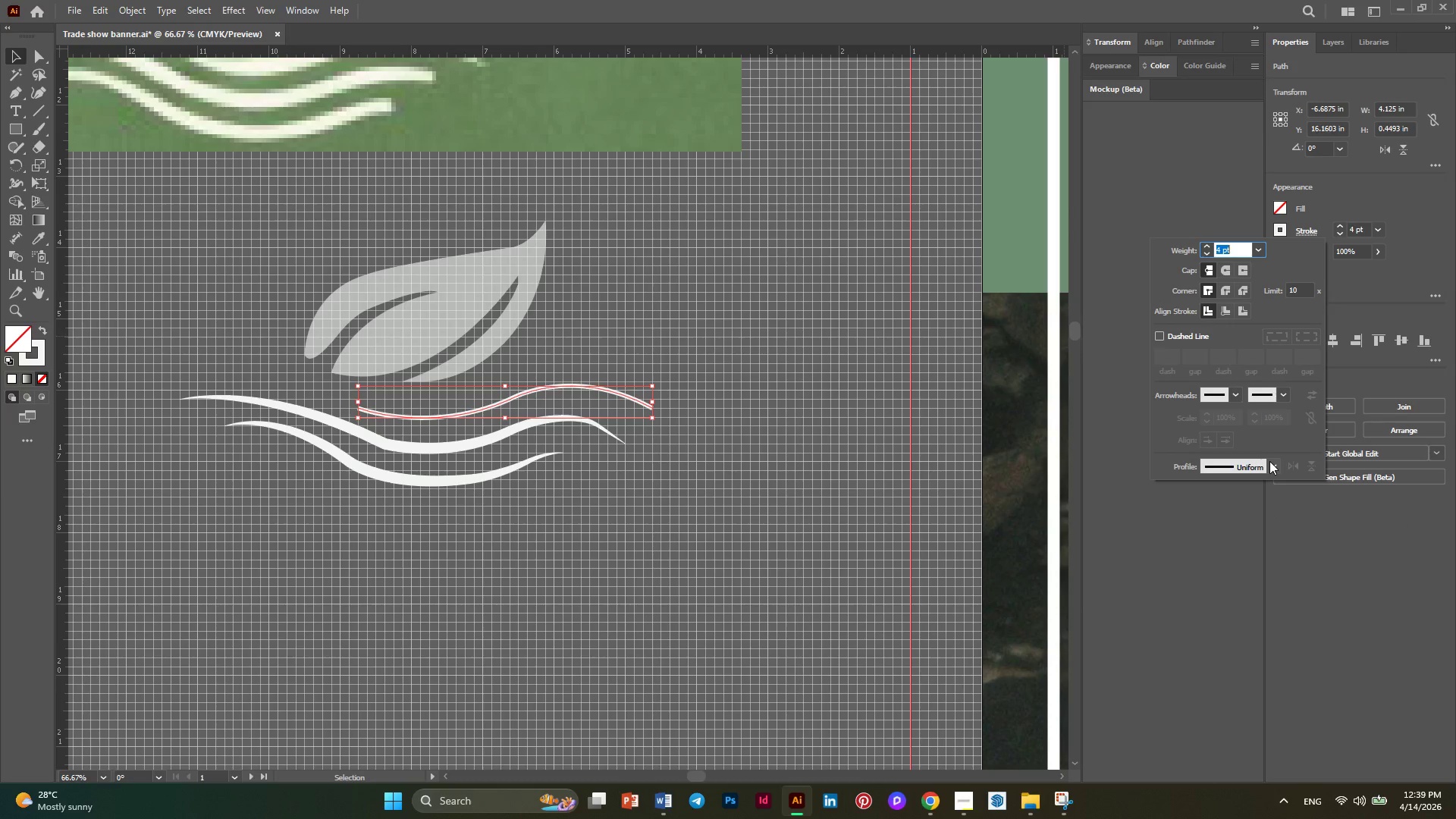 
left_click([1273, 463])
 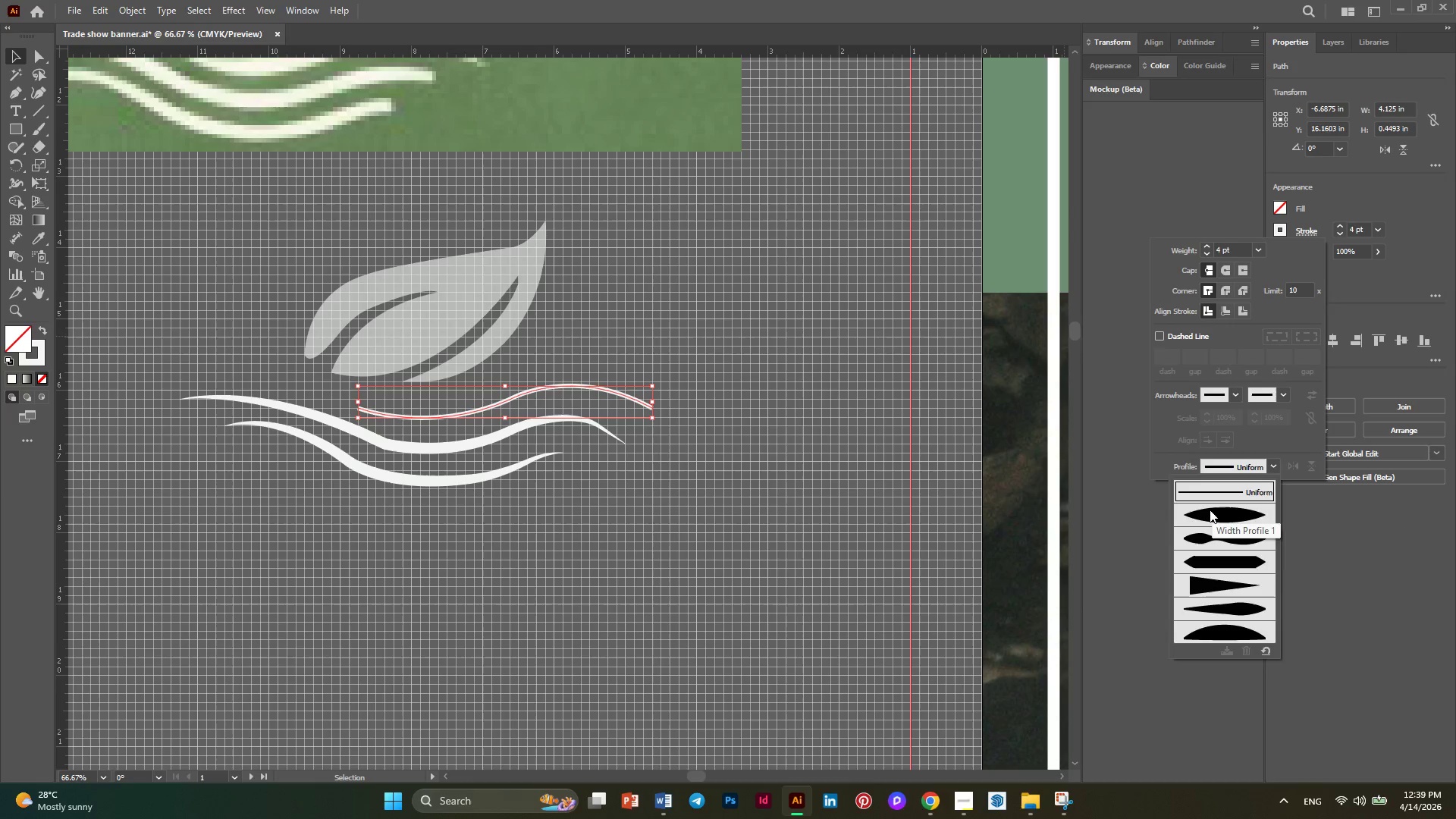 
left_click([1210, 511])
 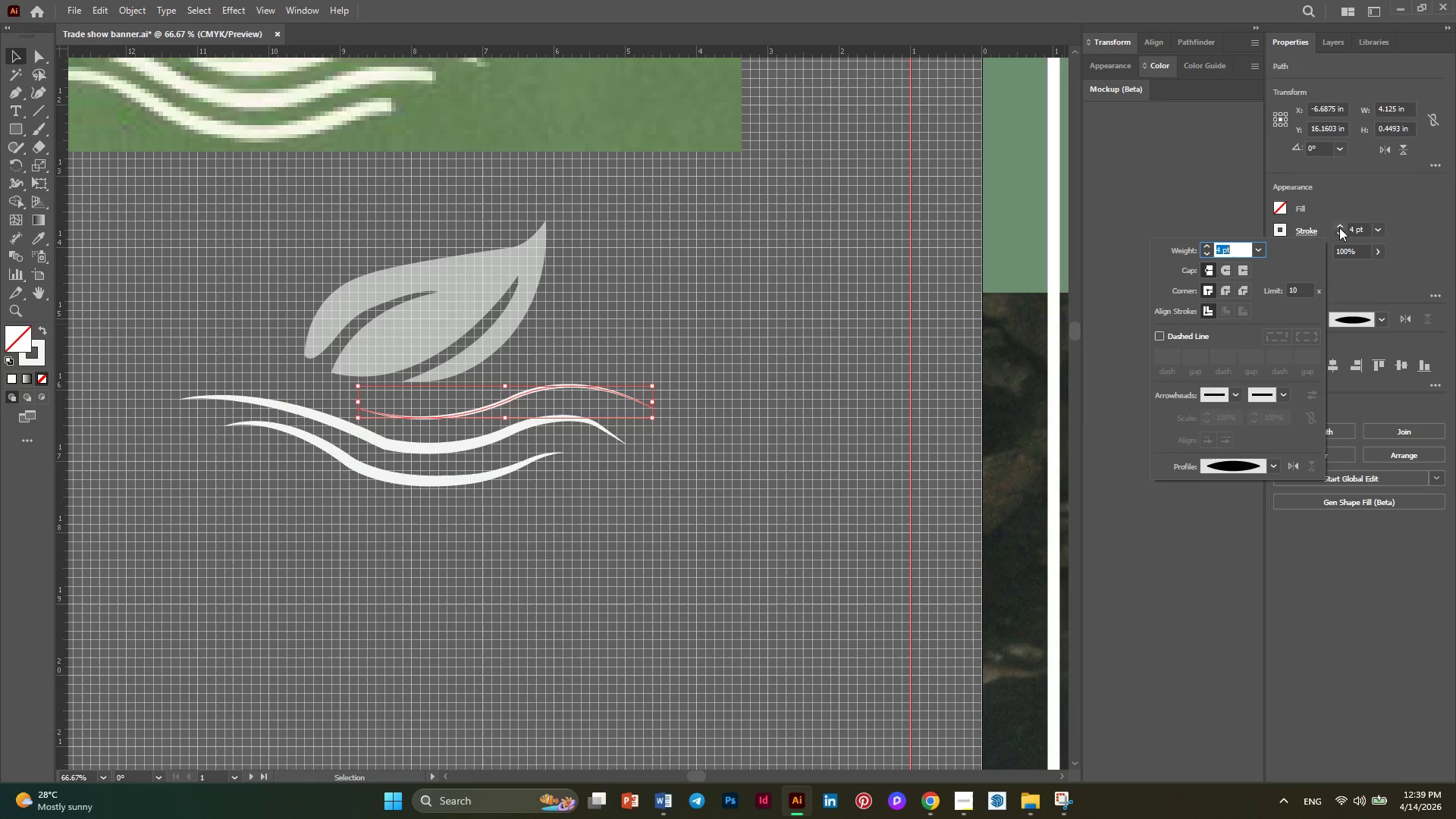 
double_click([1339, 228])
 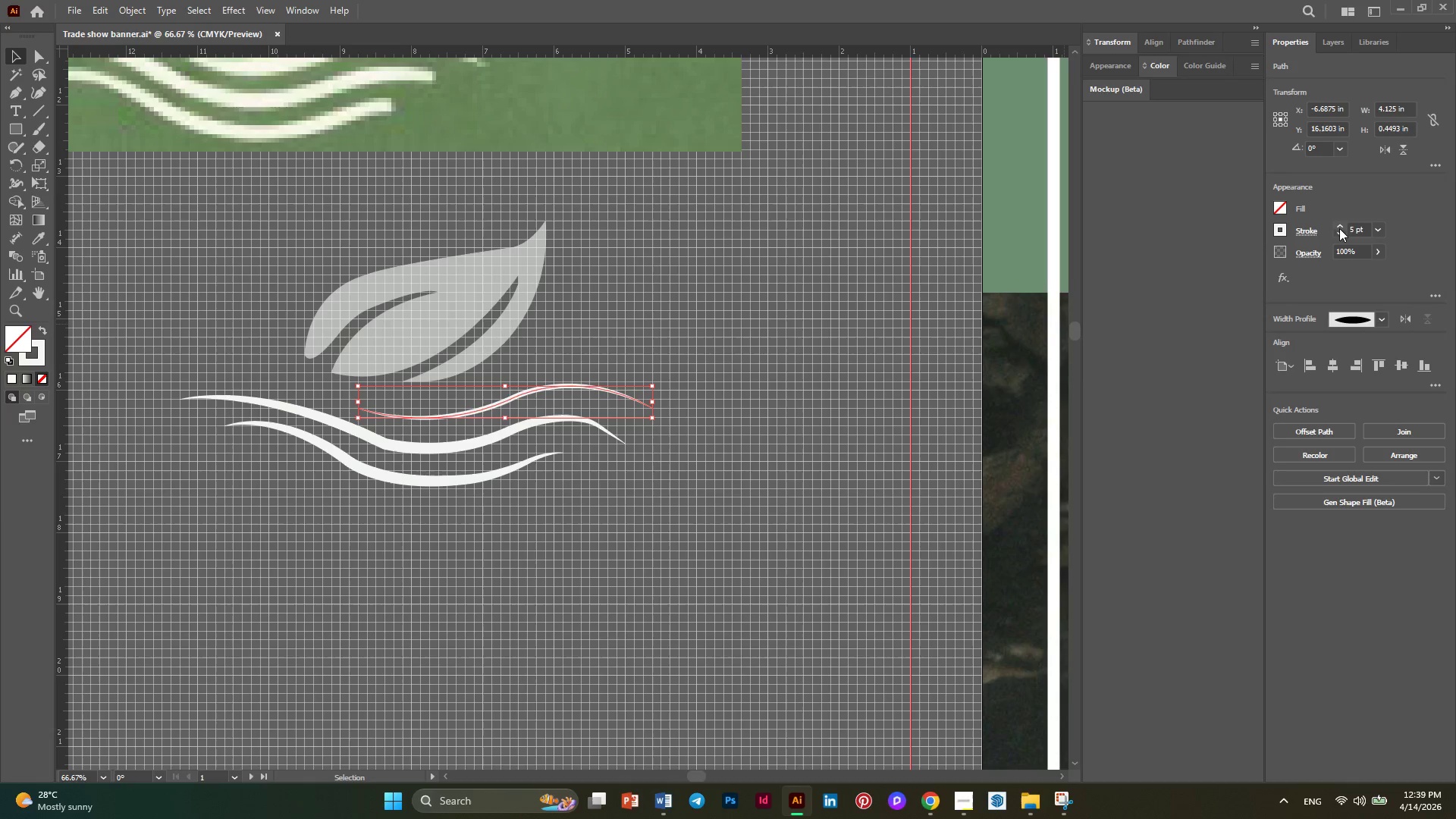 
triple_click([1339, 228])
 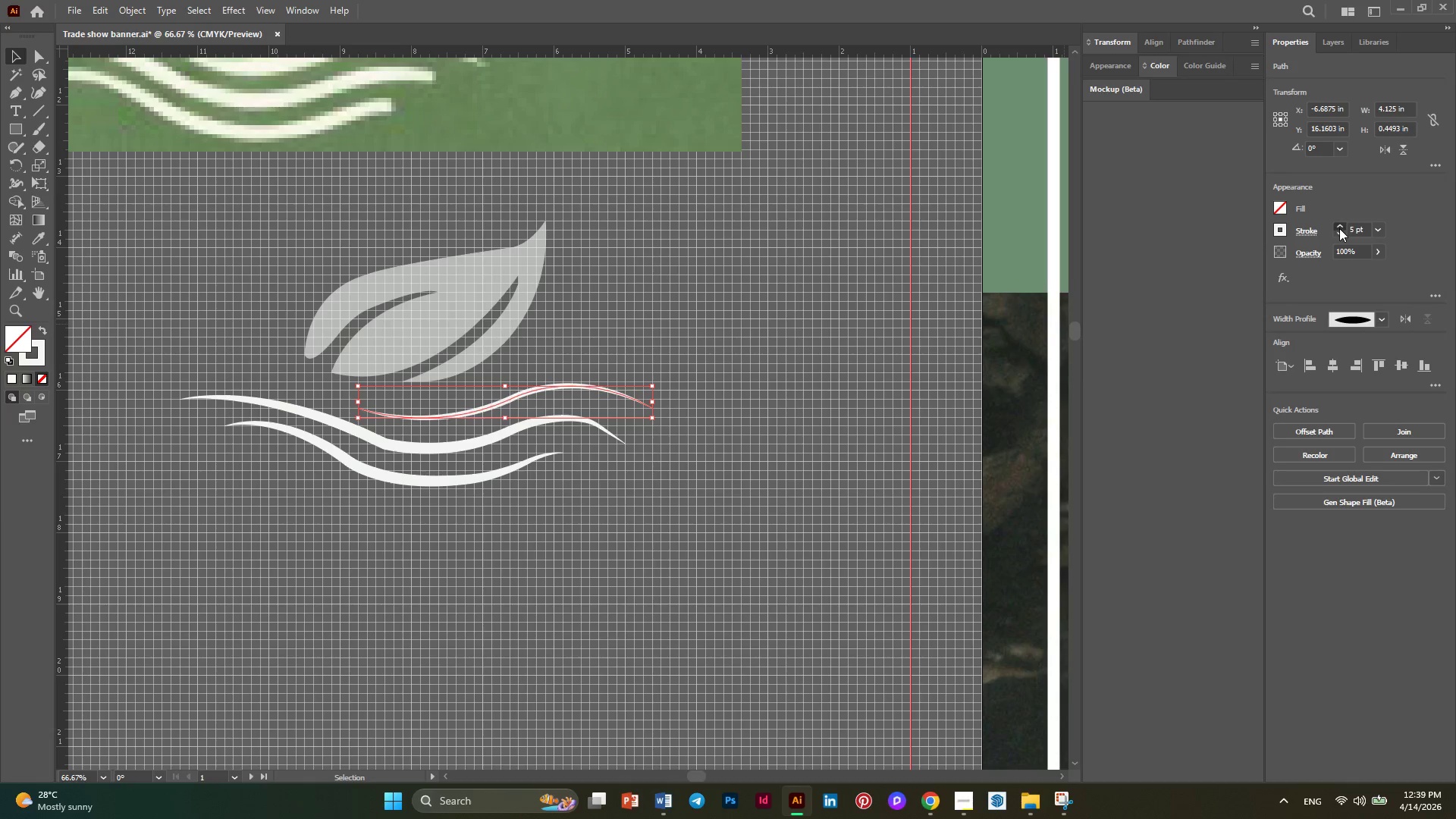 
triple_click([1339, 228])
 